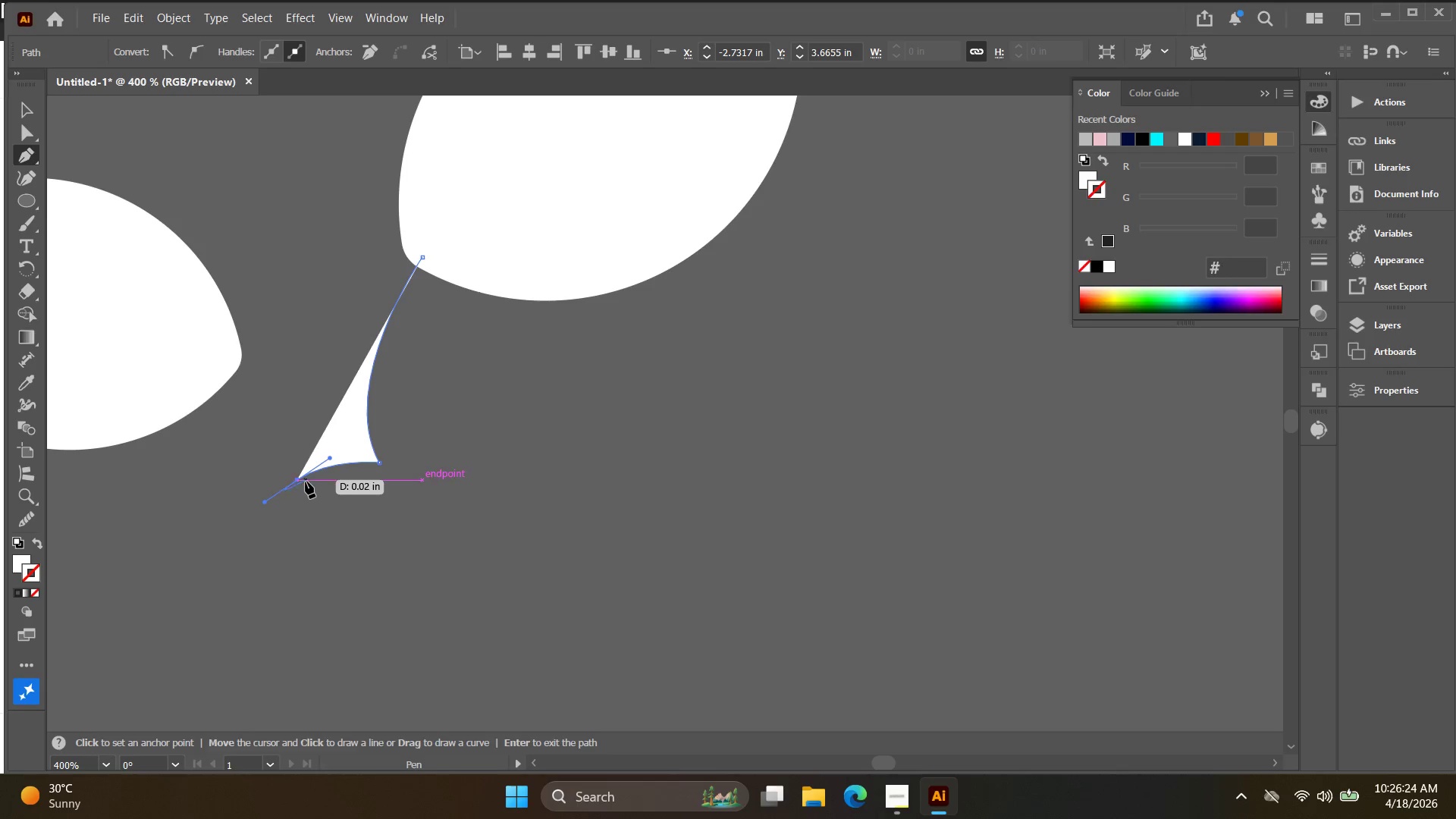 
hold_key(key=ShiftLeft, duration=1.67)
left_click([299, 479])
 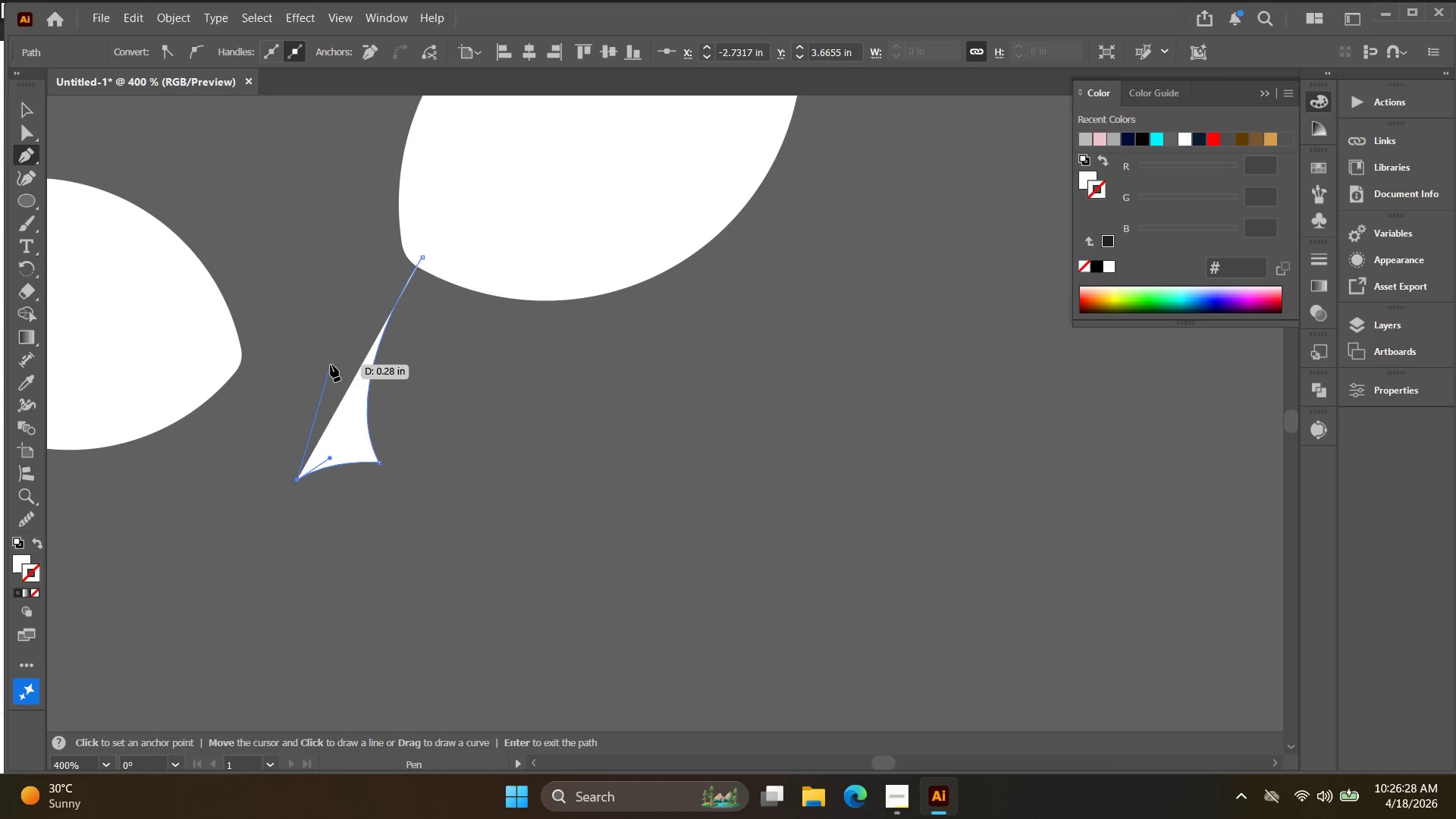 
left_click_drag(start_coordinate=[339, 368], to_coordinate=[312, 328])
 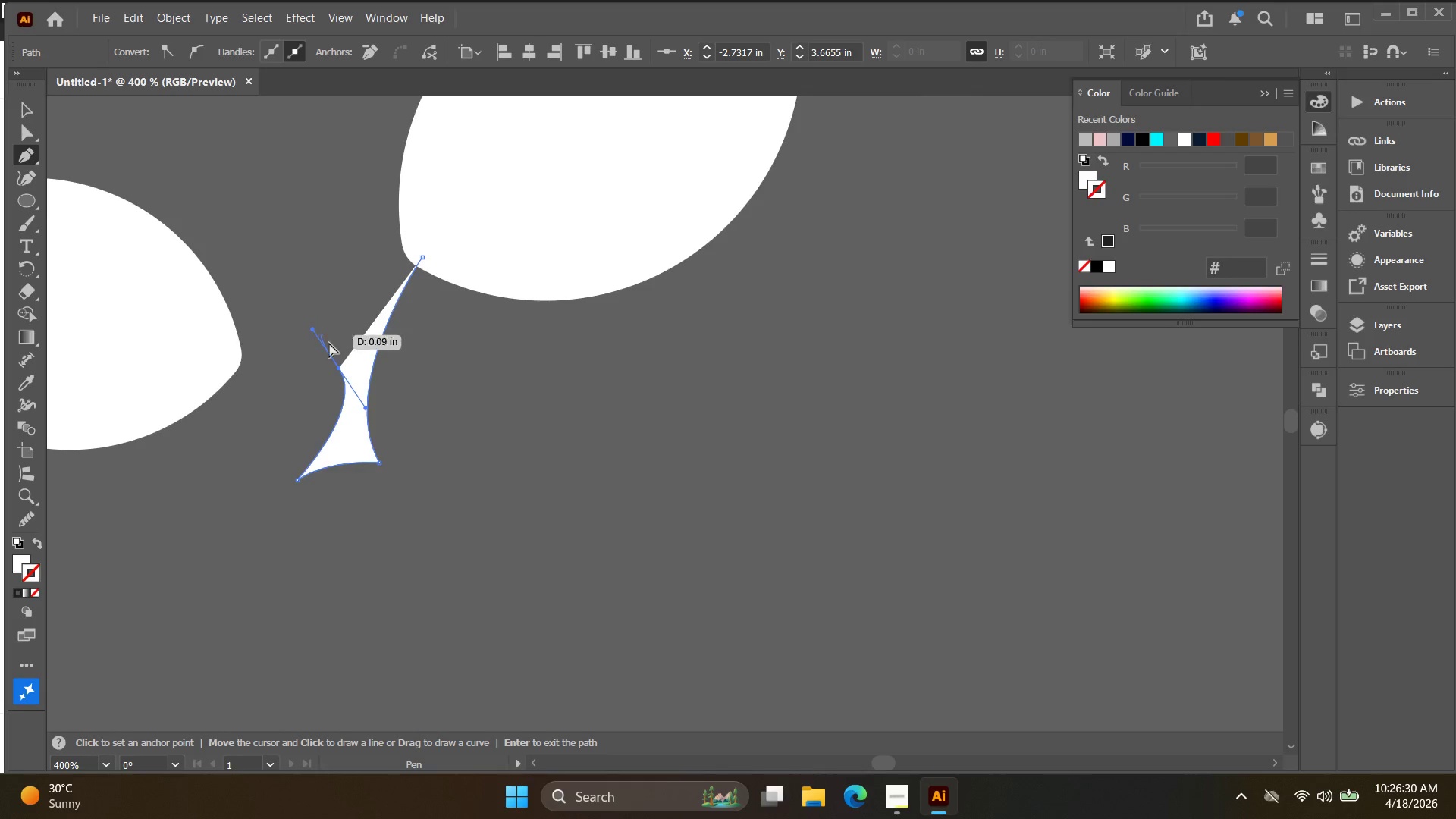 
key(Control+Z)
 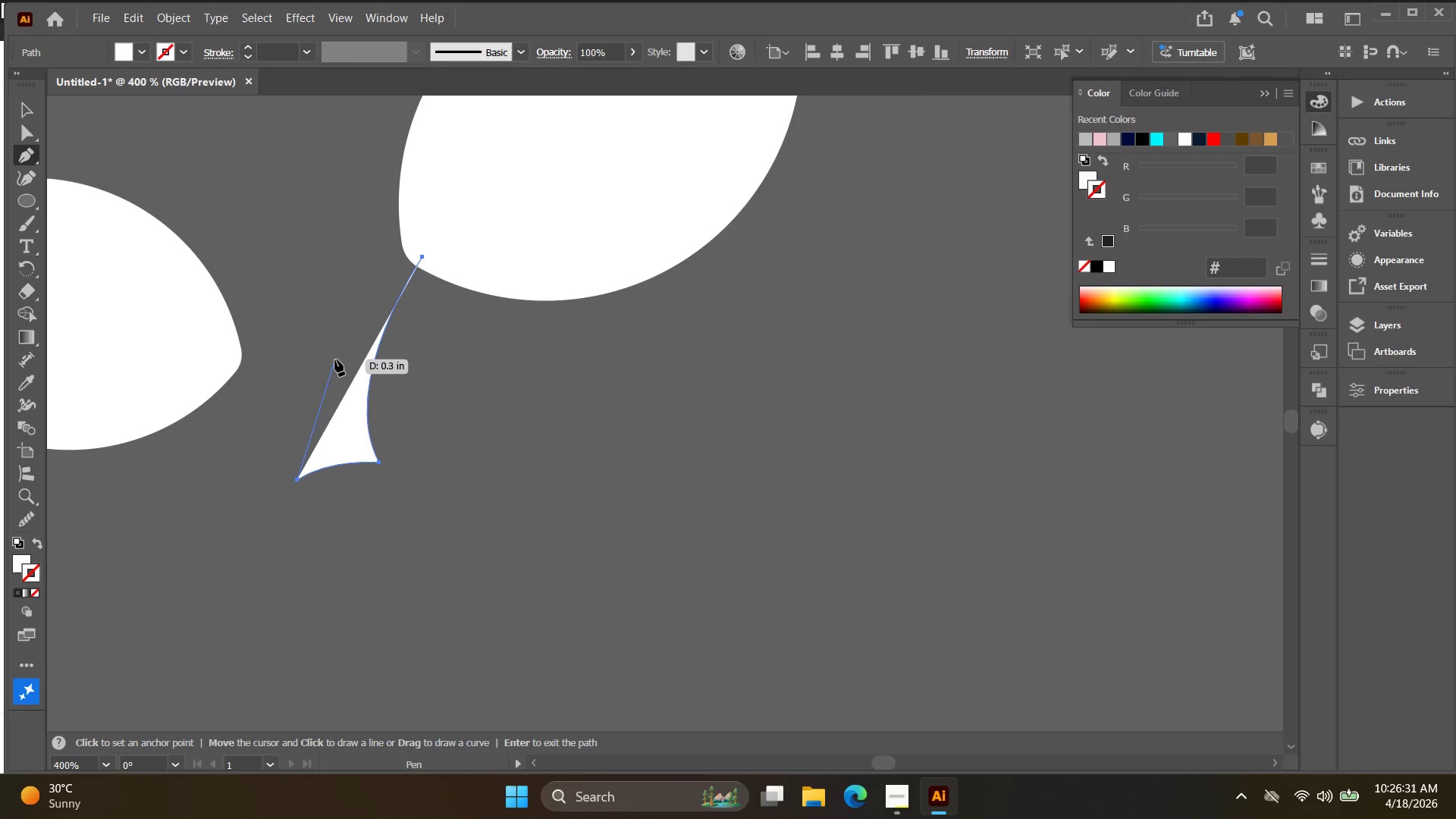 
left_click_drag(start_coordinate=[334, 359], to_coordinate=[308, 328])
 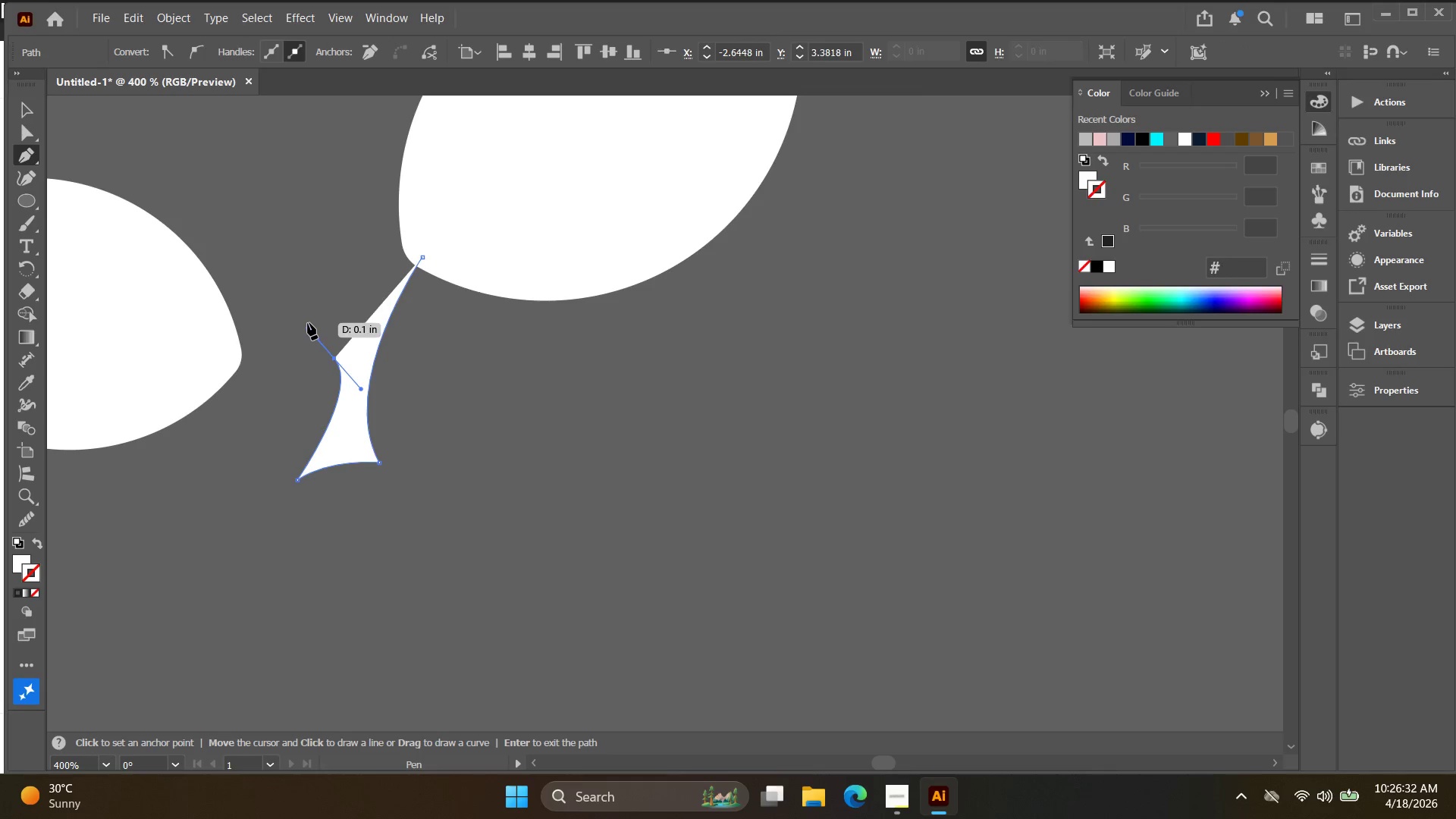 
hold_key(key=Space, duration=0.53)
 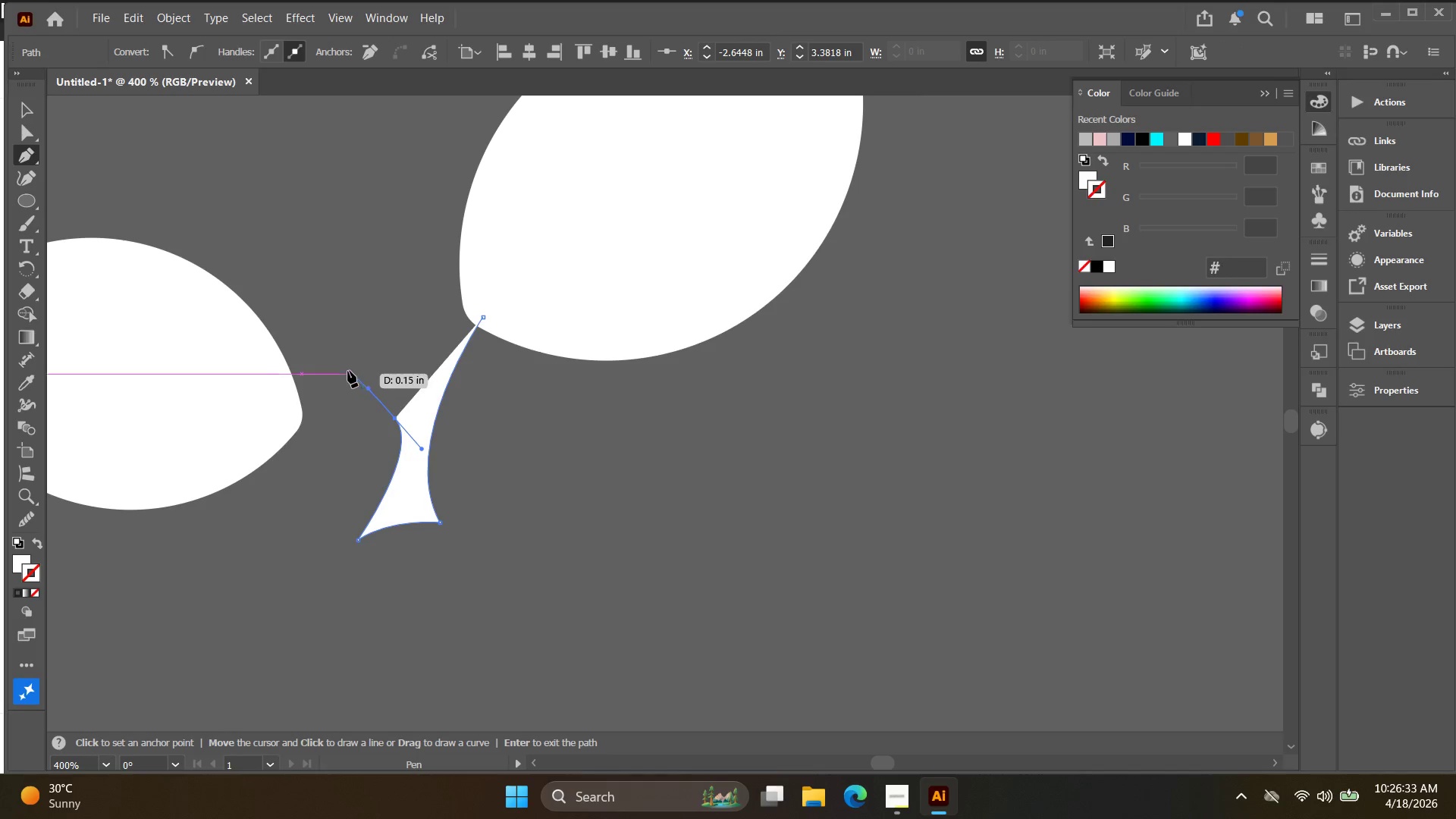 
left_click_drag(start_coordinate=[306, 321], to_coordinate=[366, 381])
 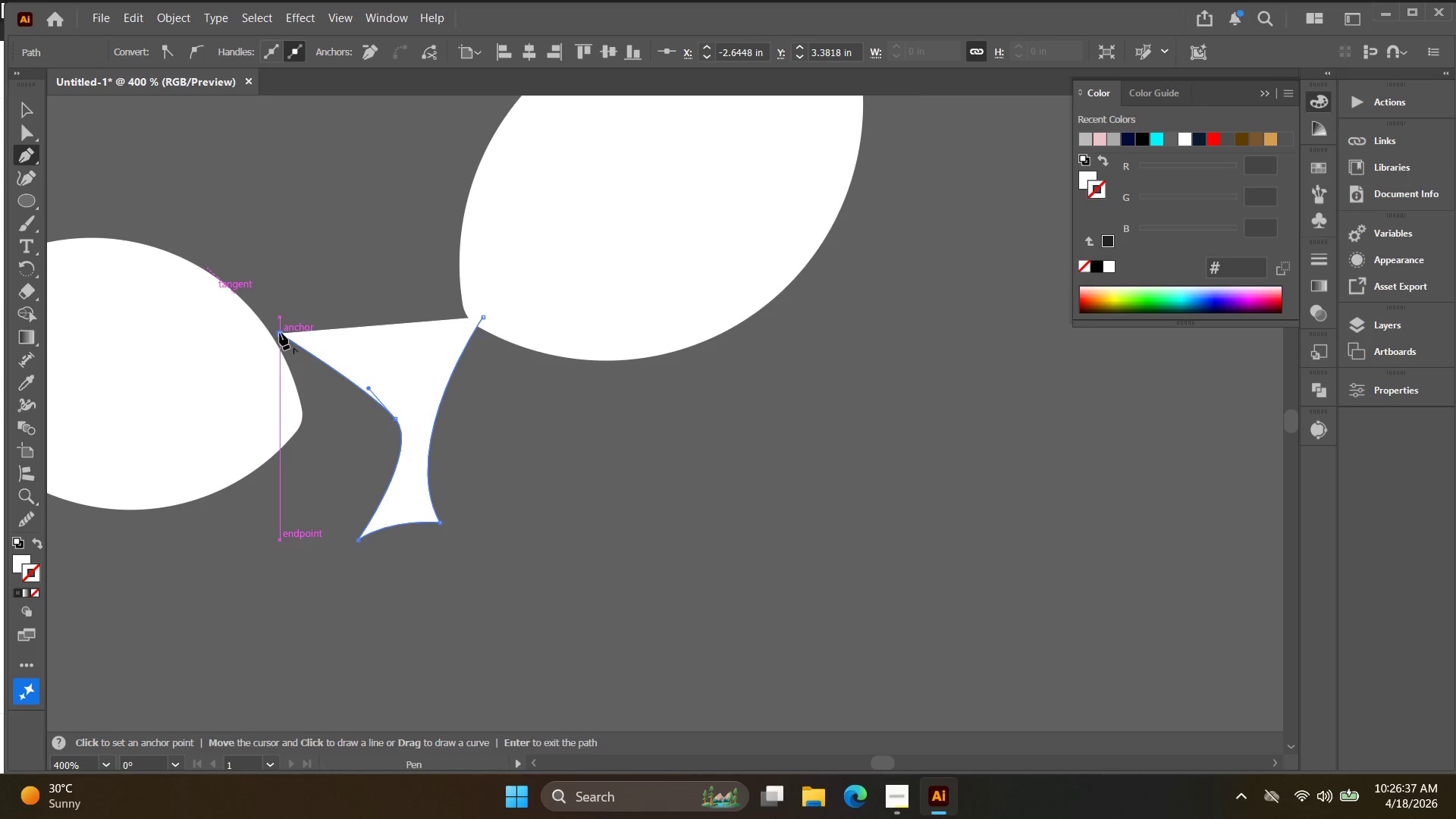 
left_click_drag(start_coordinate=[406, 388], to_coordinate=[412, 402])
 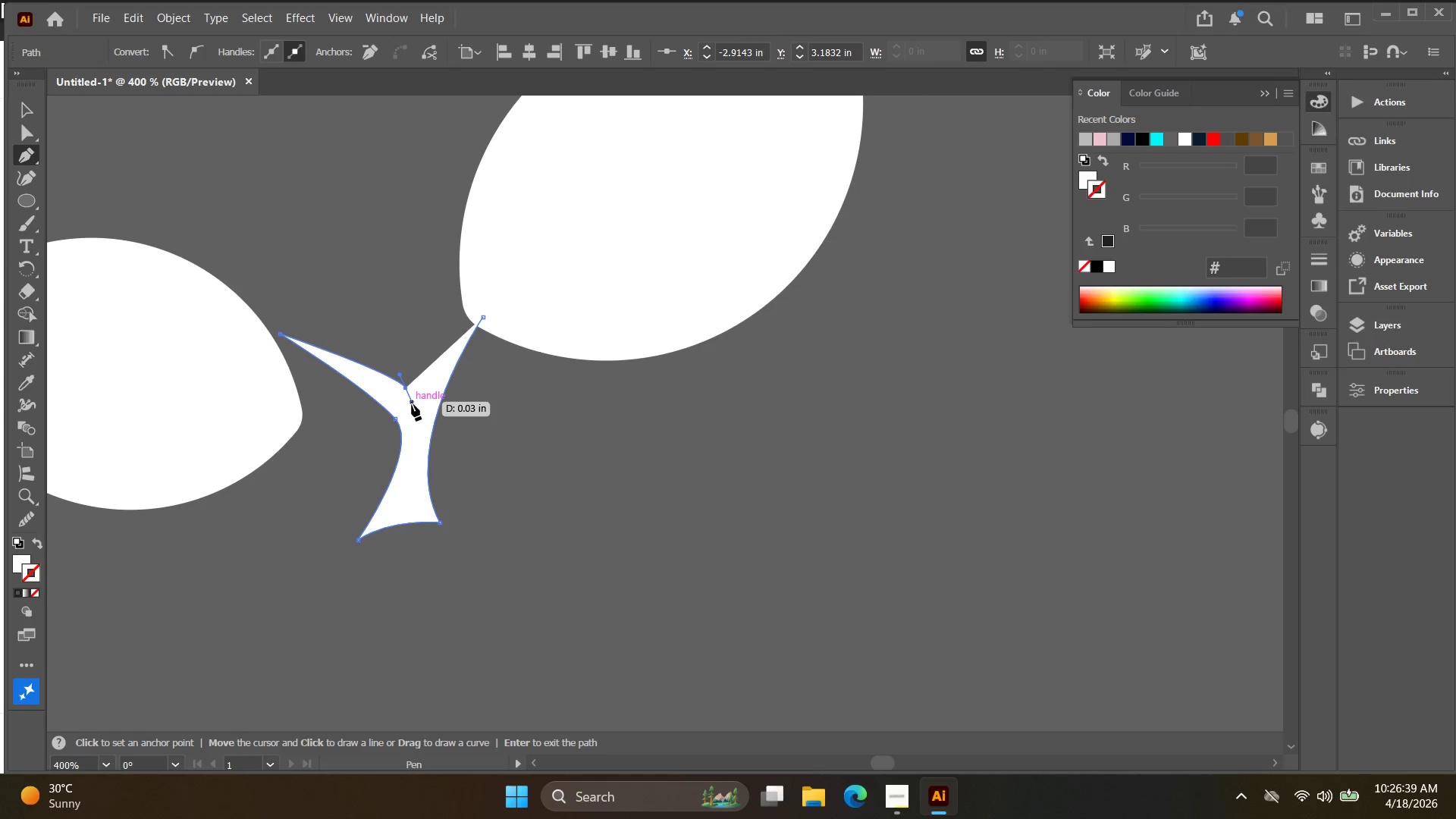 
key(Control+Z)
 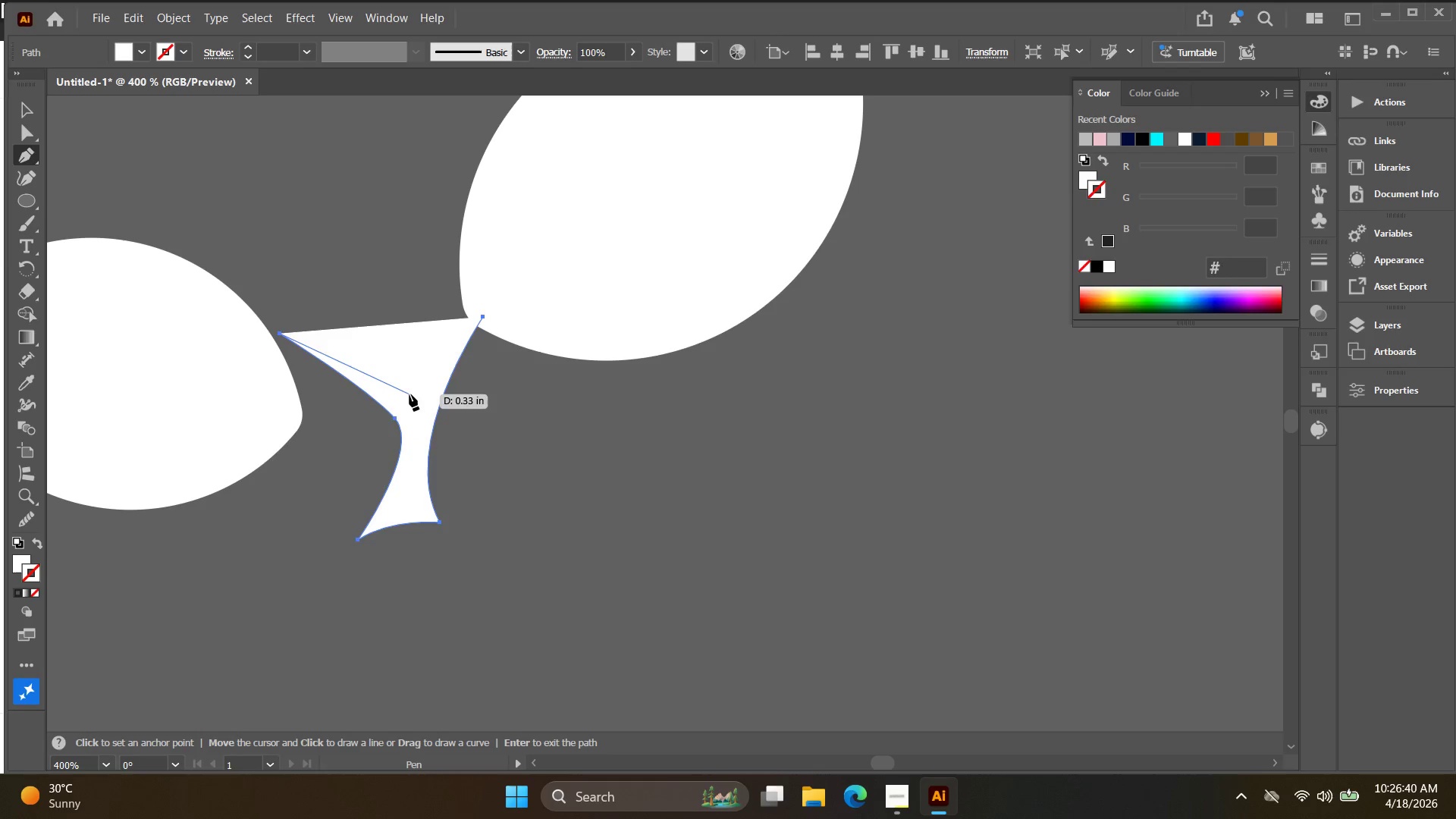 
left_click_drag(start_coordinate=[410, 394], to_coordinate=[451, 447])
 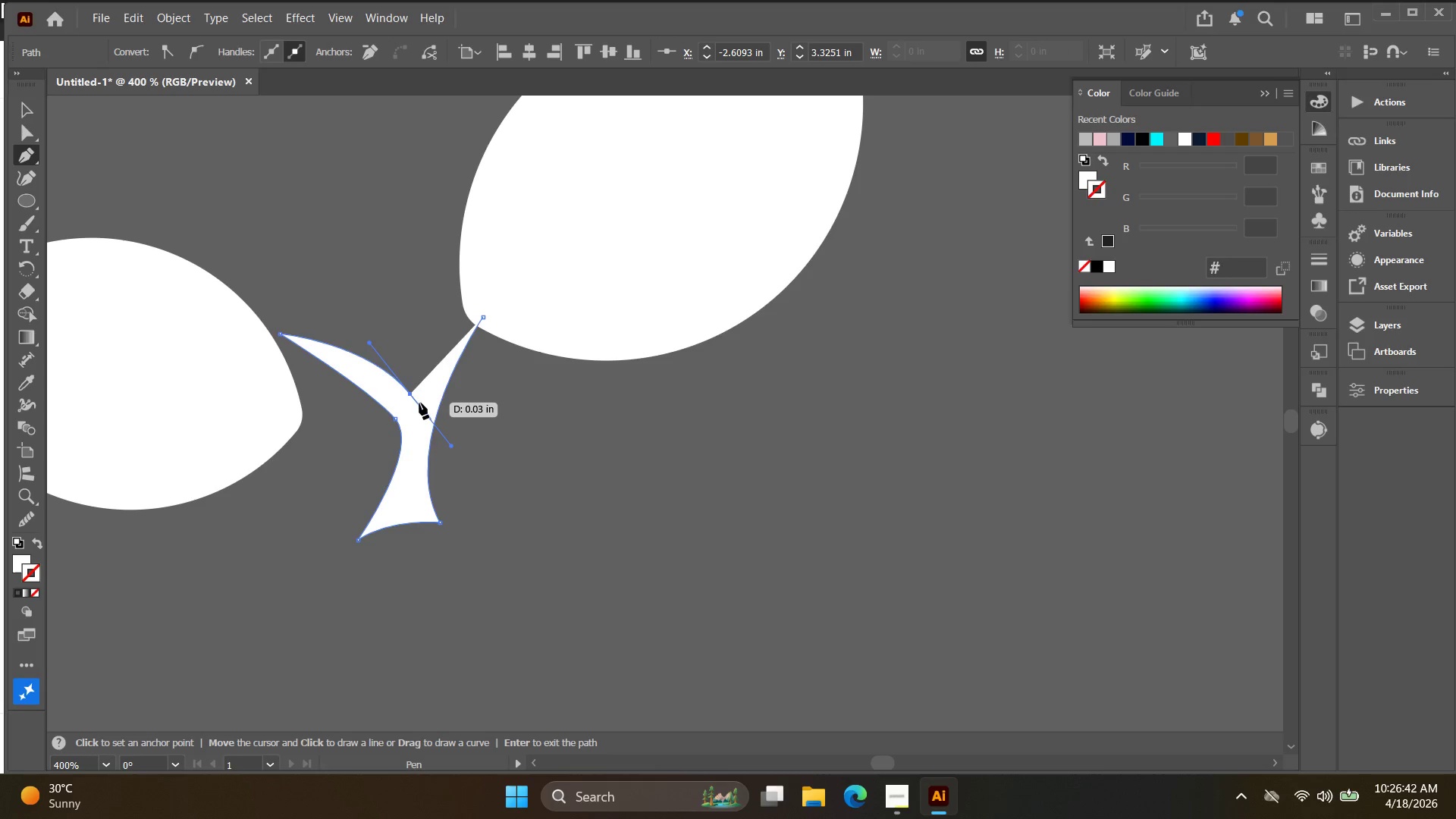 
hold_key(key=ShiftLeft, duration=1.09)
left_click([413, 394])
 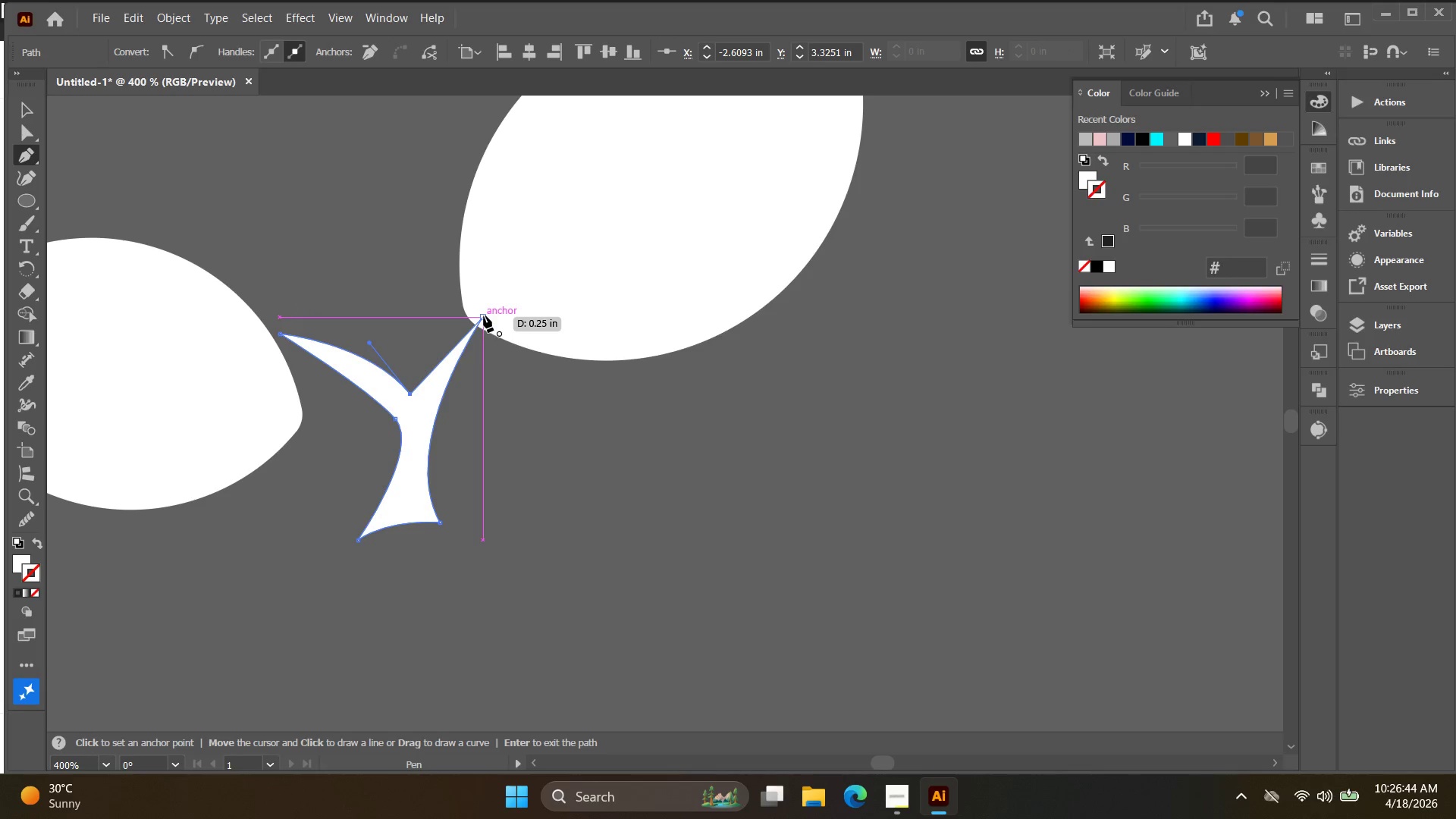 
left_click_drag(start_coordinate=[484, 315], to_coordinate=[519, 291])
 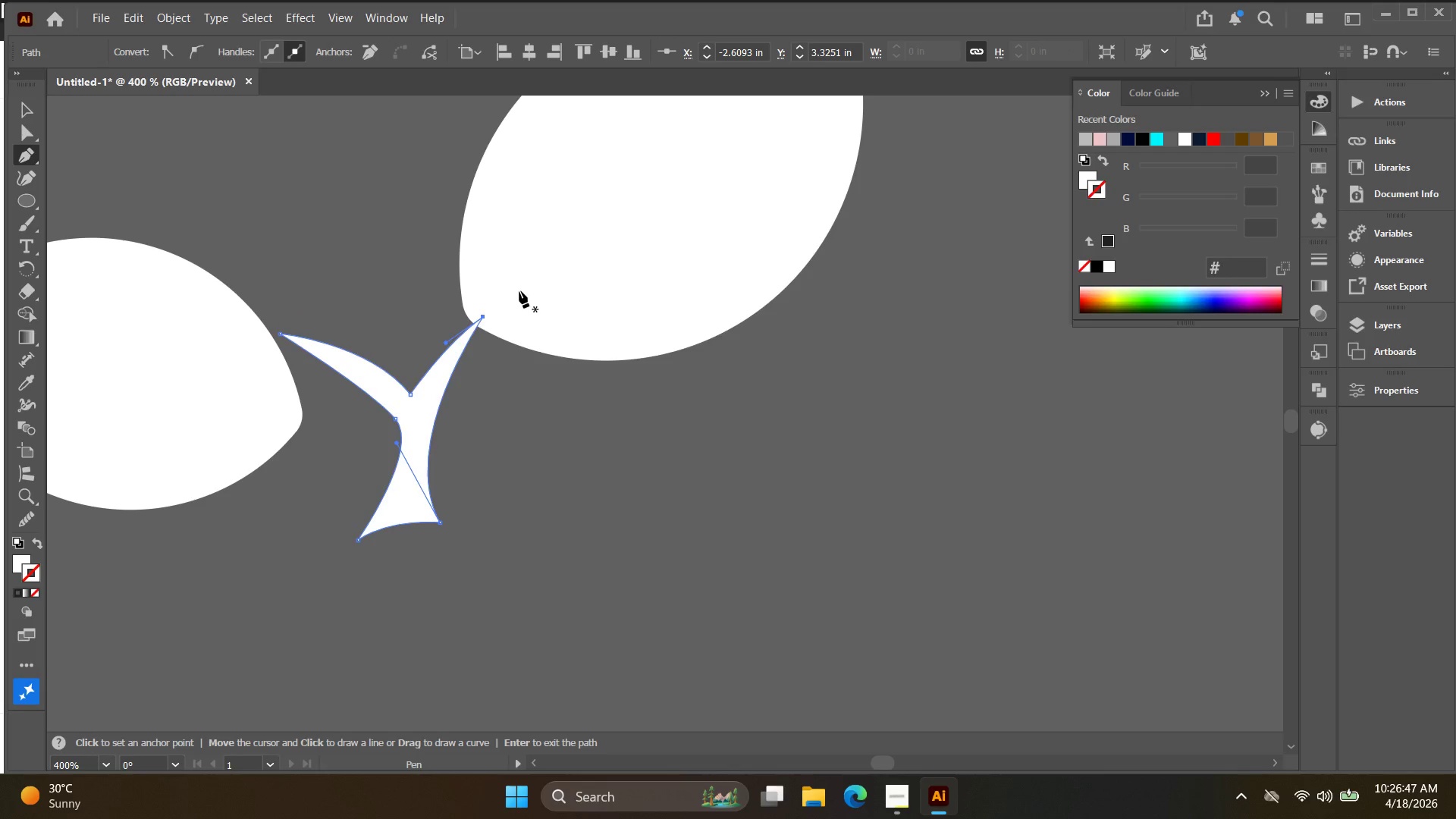 
key(C)
 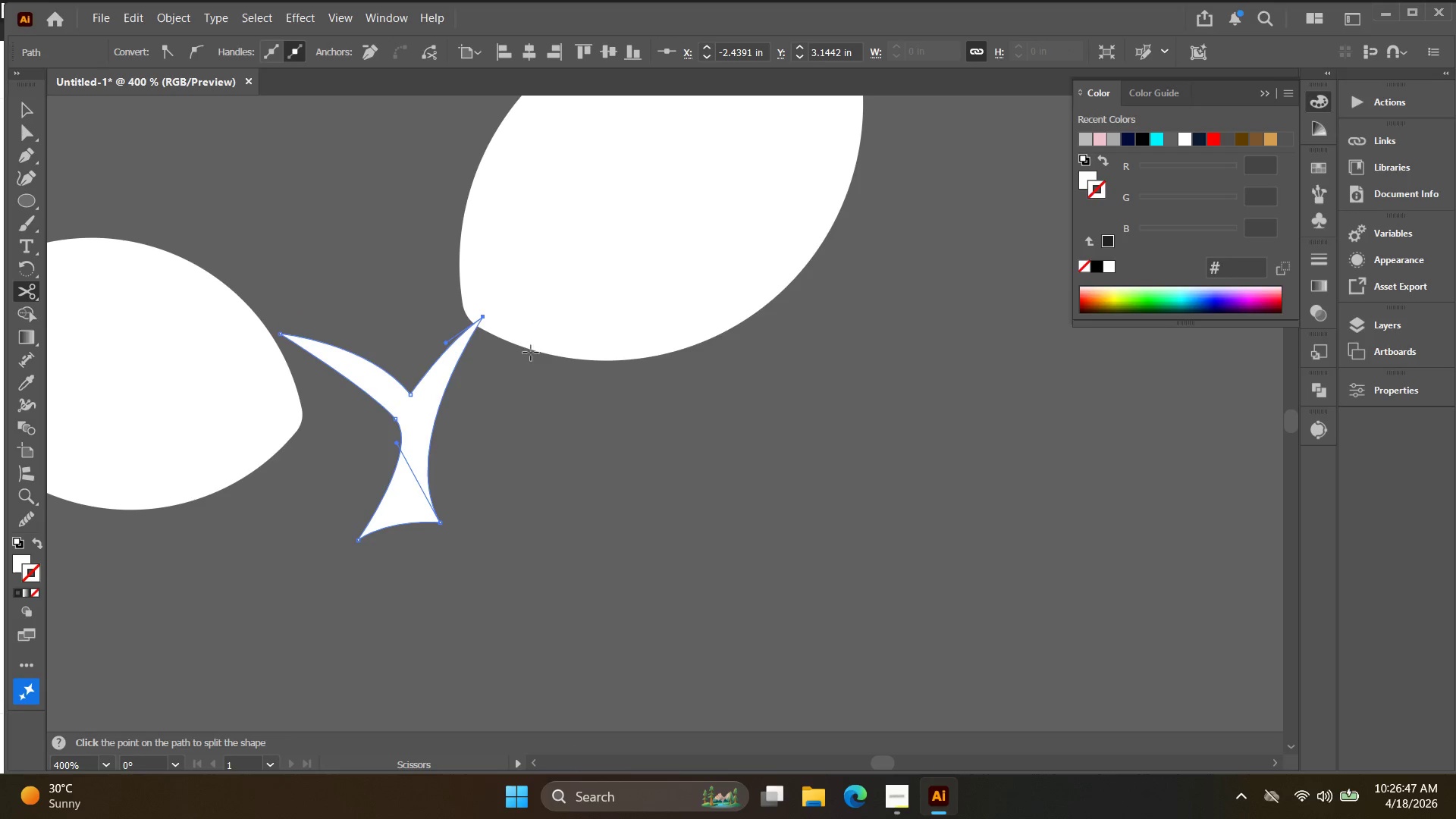 
hold_key(key=Space, duration=0.36)
 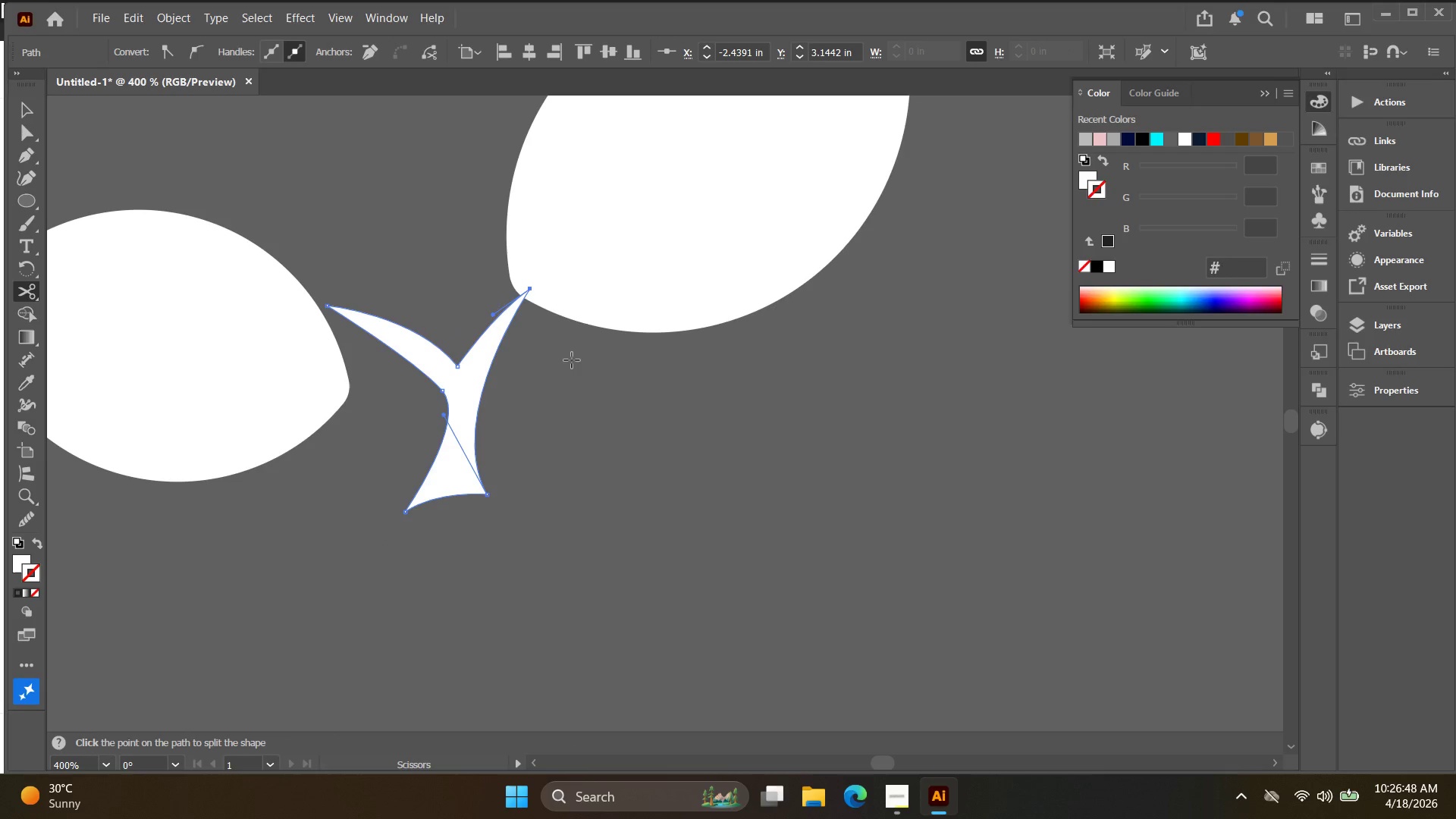 
left_click_drag(start_coordinate=[527, 393], to_coordinate=[574, 365])
 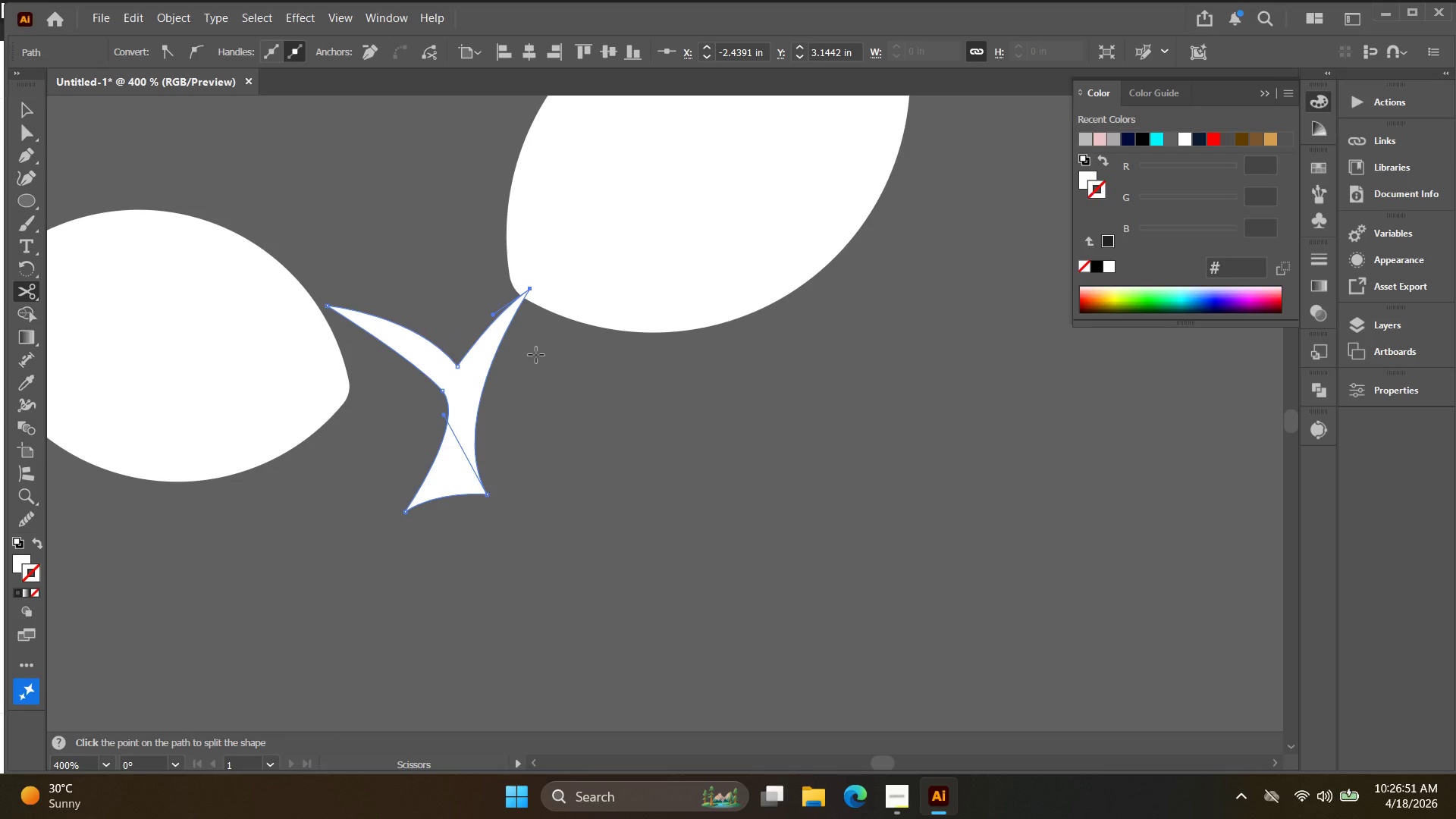 
type(vv)
 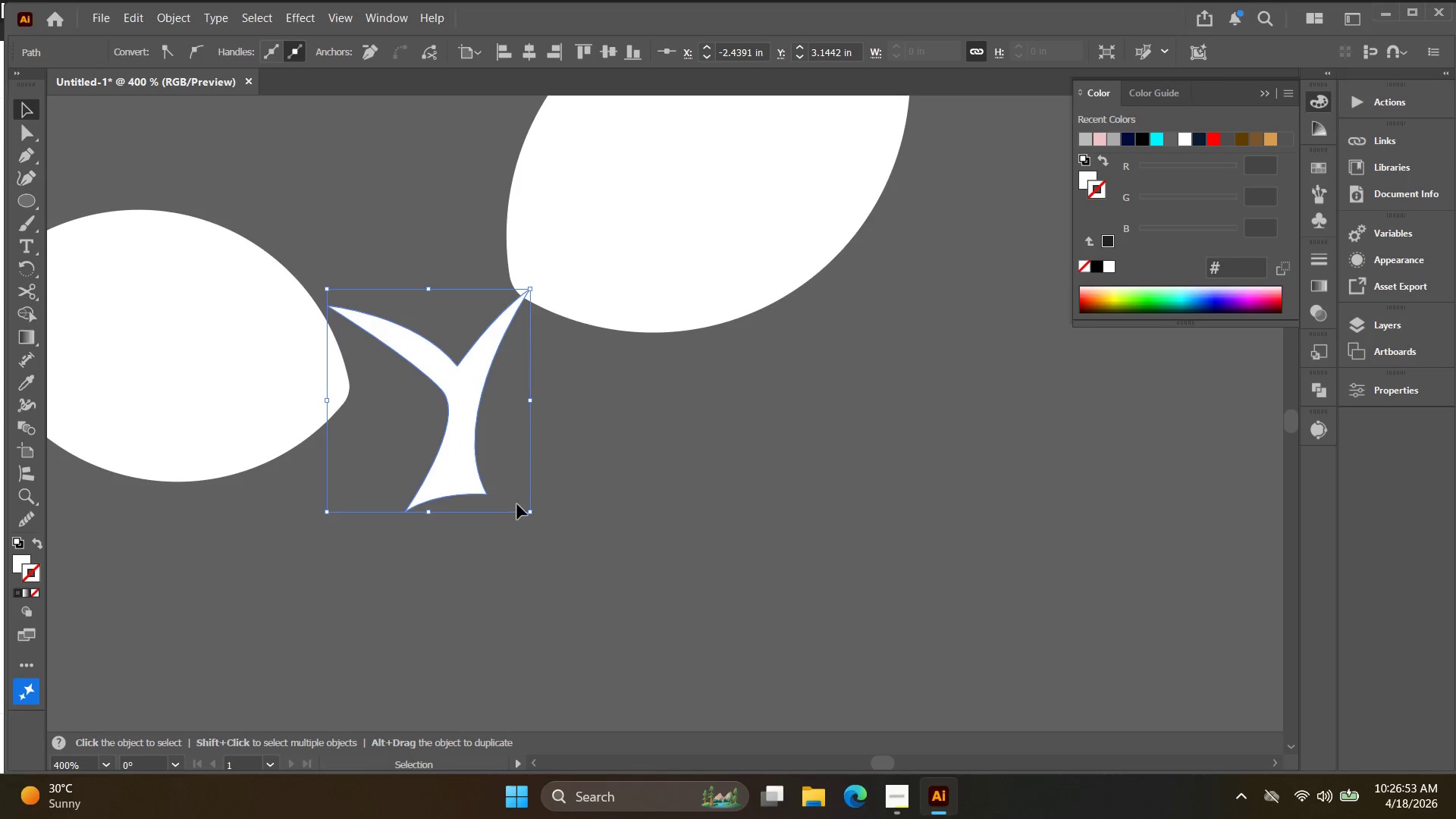 
left_click_drag(start_coordinate=[555, 534], to_coordinate=[454, 423])
 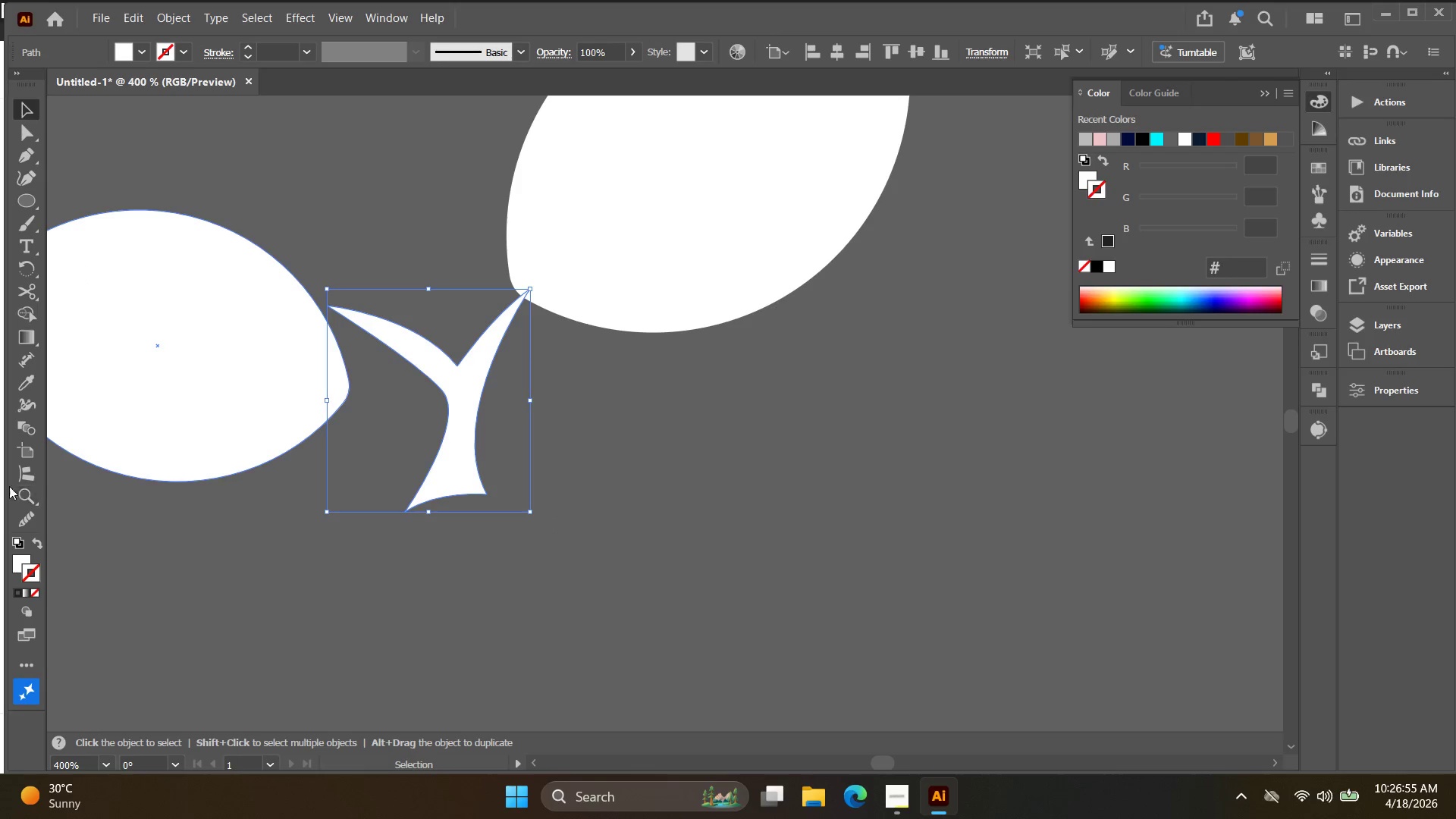 
left_click([27, 519])
 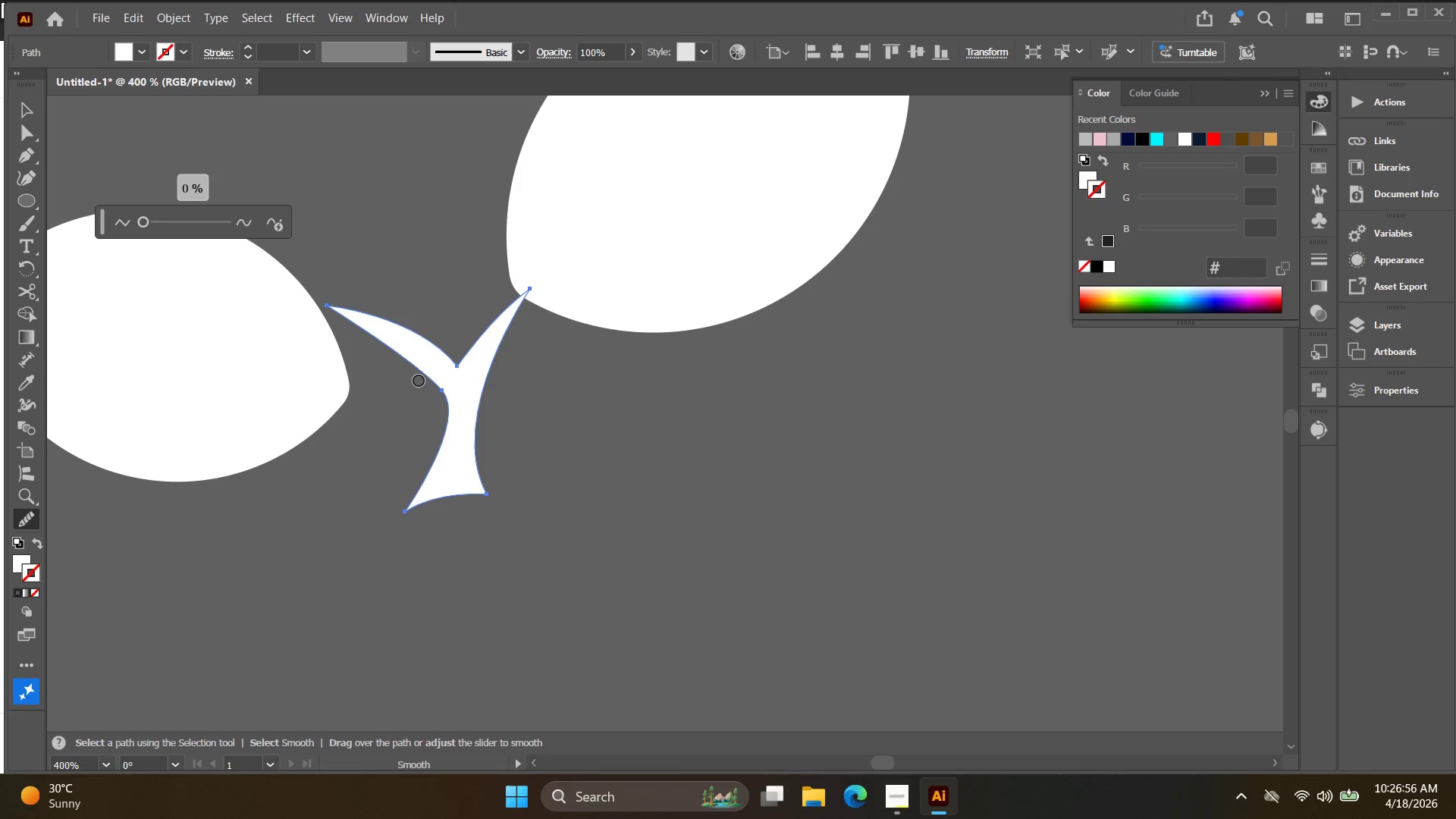 
left_click_drag(start_coordinate=[426, 368], to_coordinate=[457, 415])
 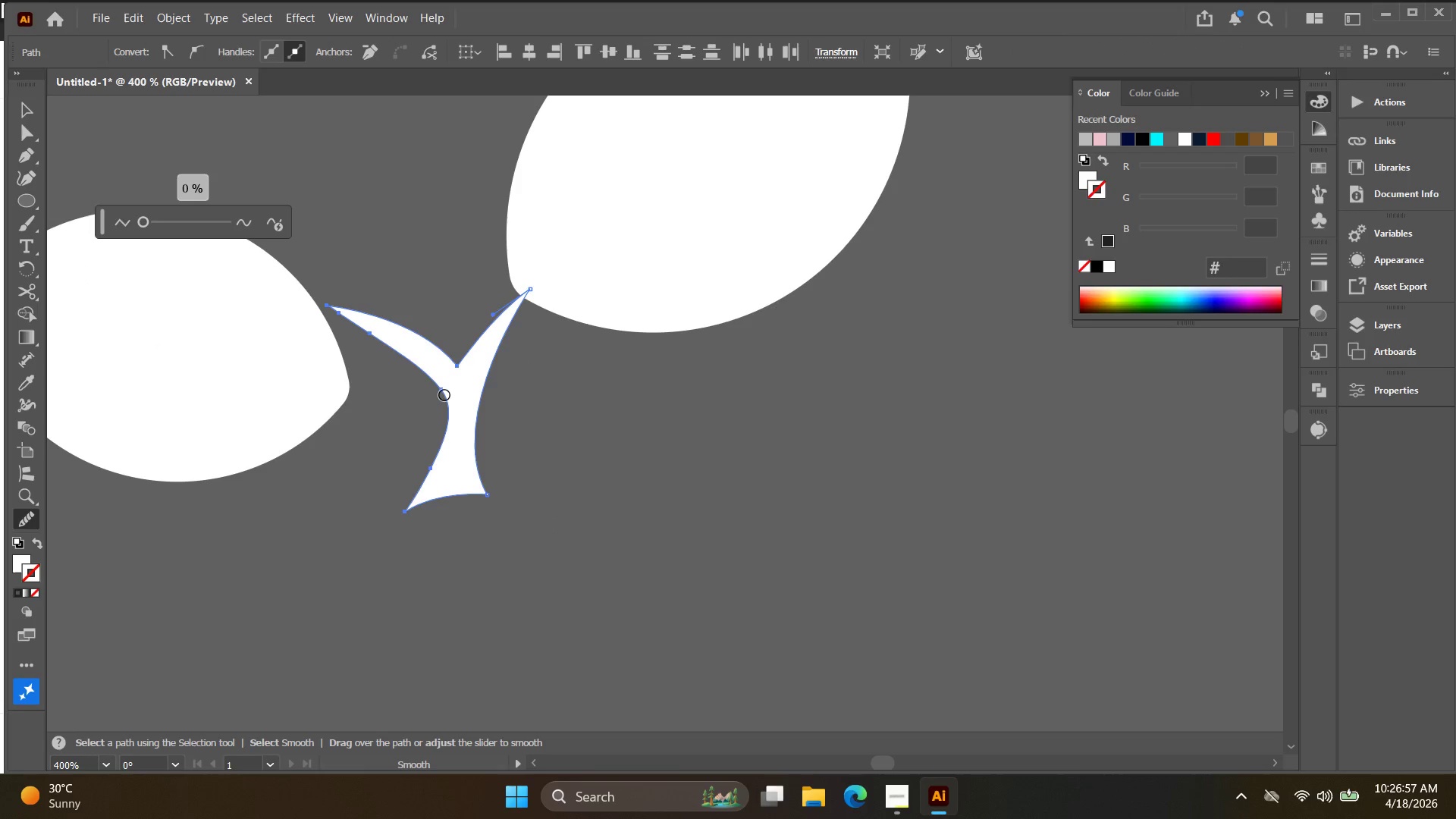 
left_click_drag(start_coordinate=[444, 391], to_coordinate=[447, 422])
 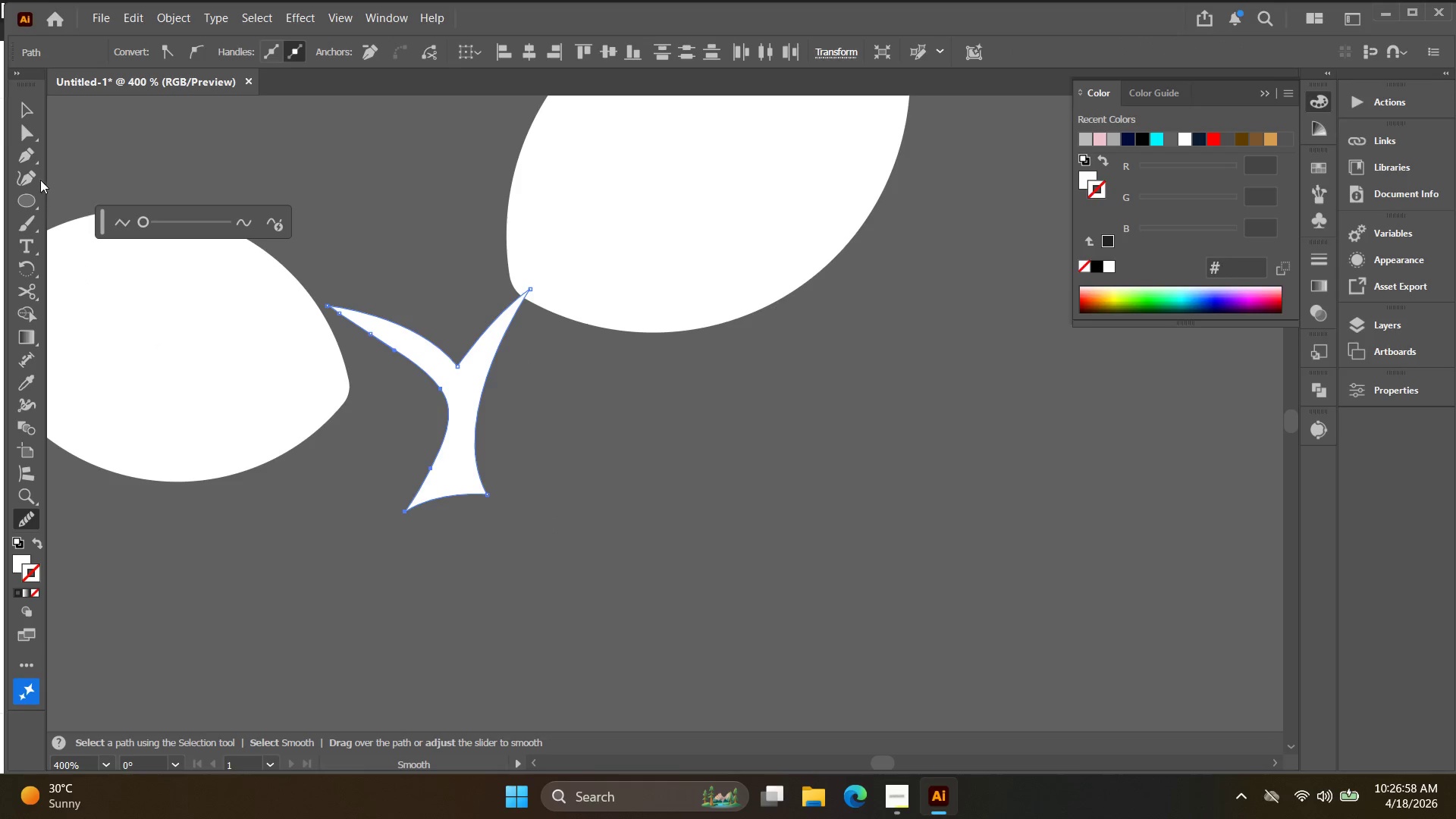 
left_click([30, 177])
 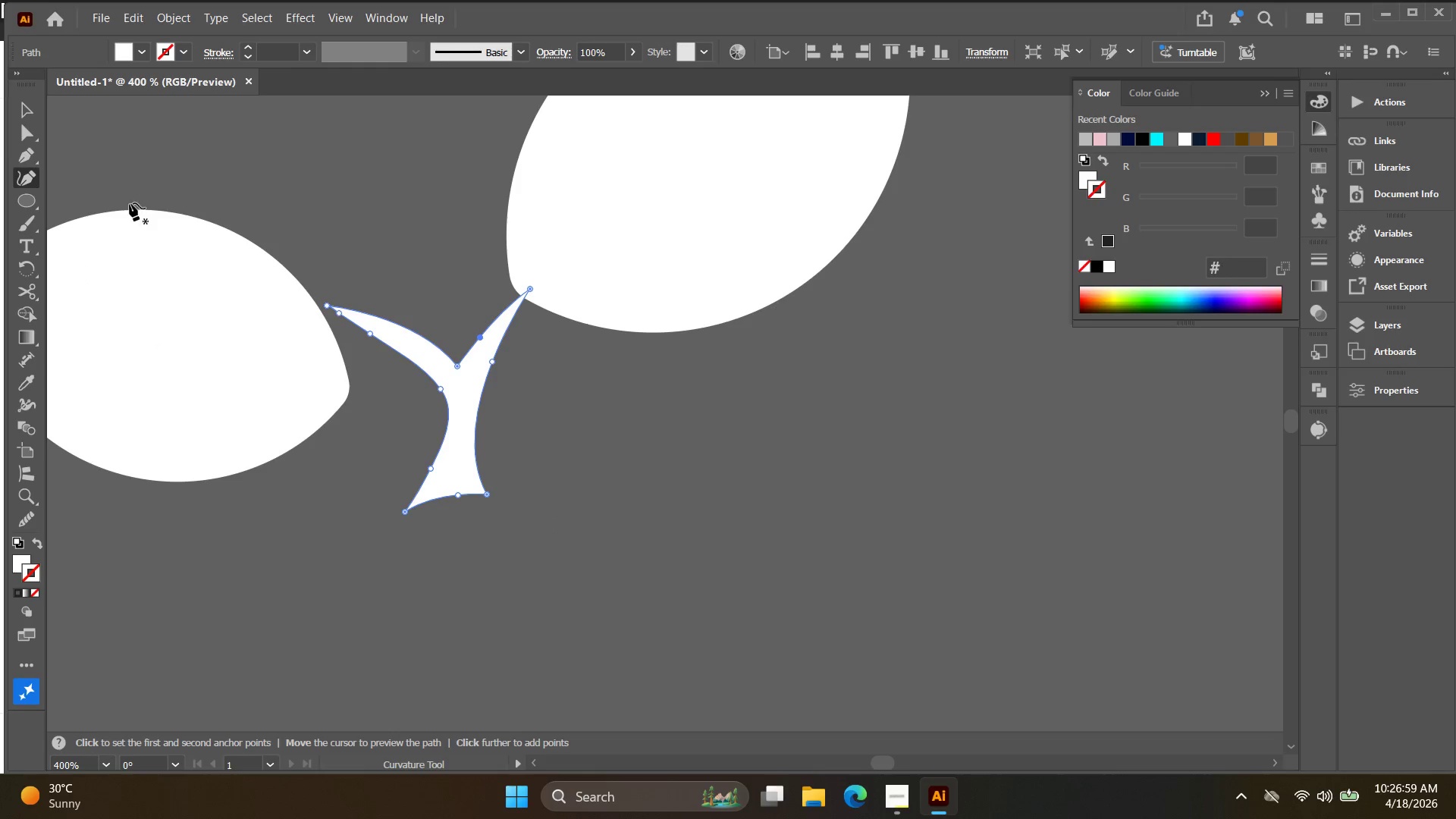 
key(Alt+AltLeft)
 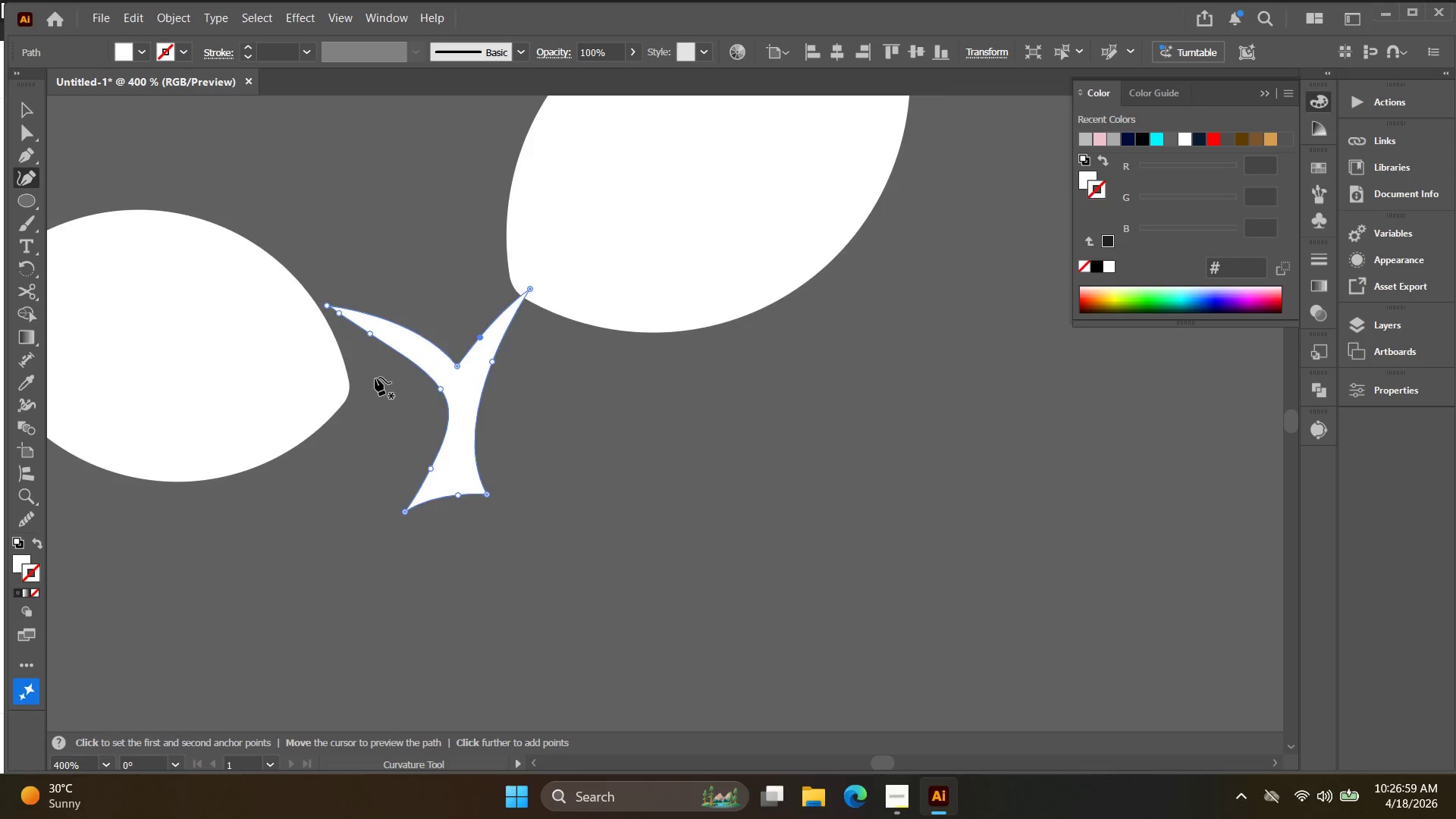 
scroll: coordinate [375, 373], scroll_direction: up, amount: 3.0
 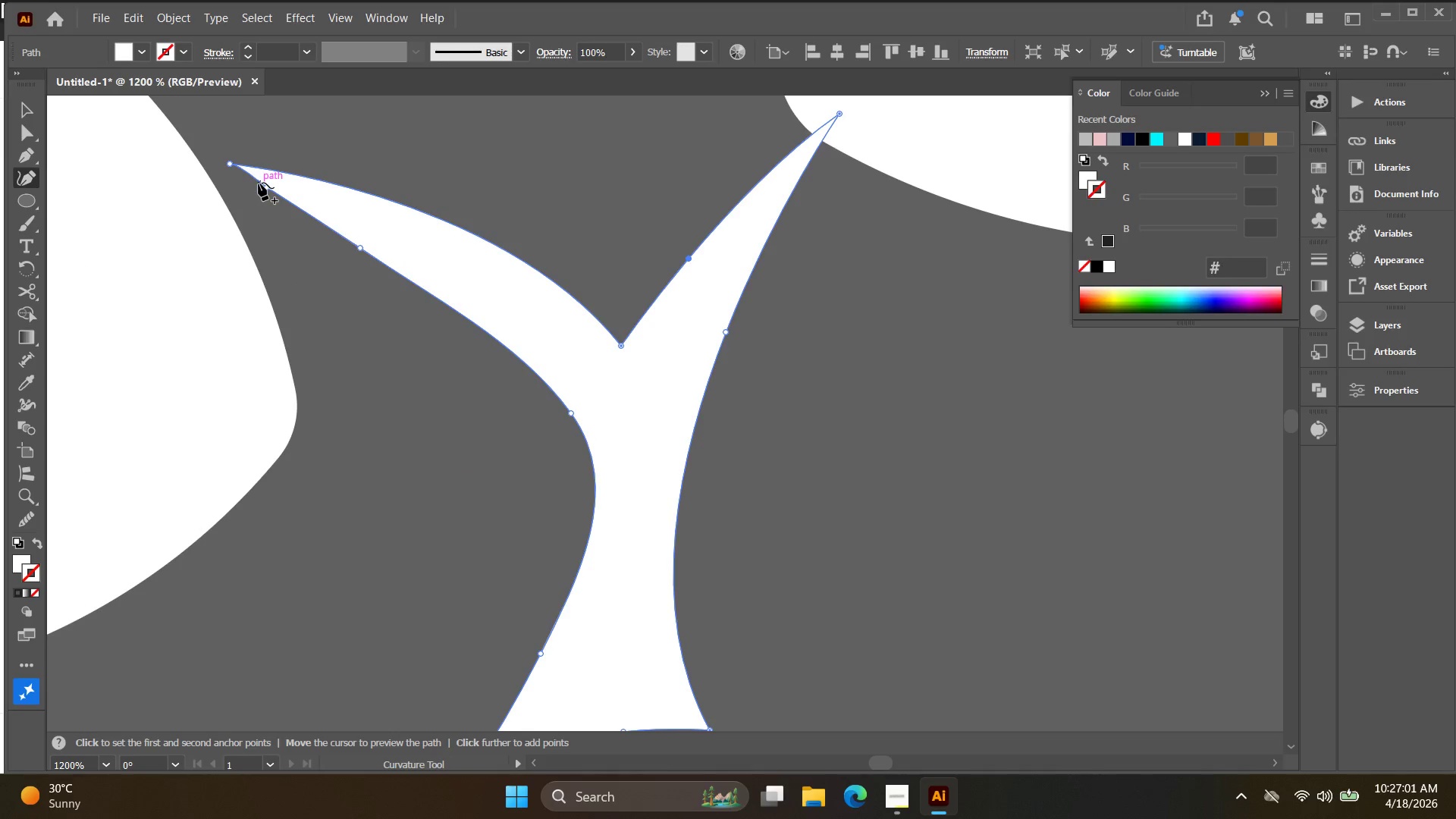 
key(V)
 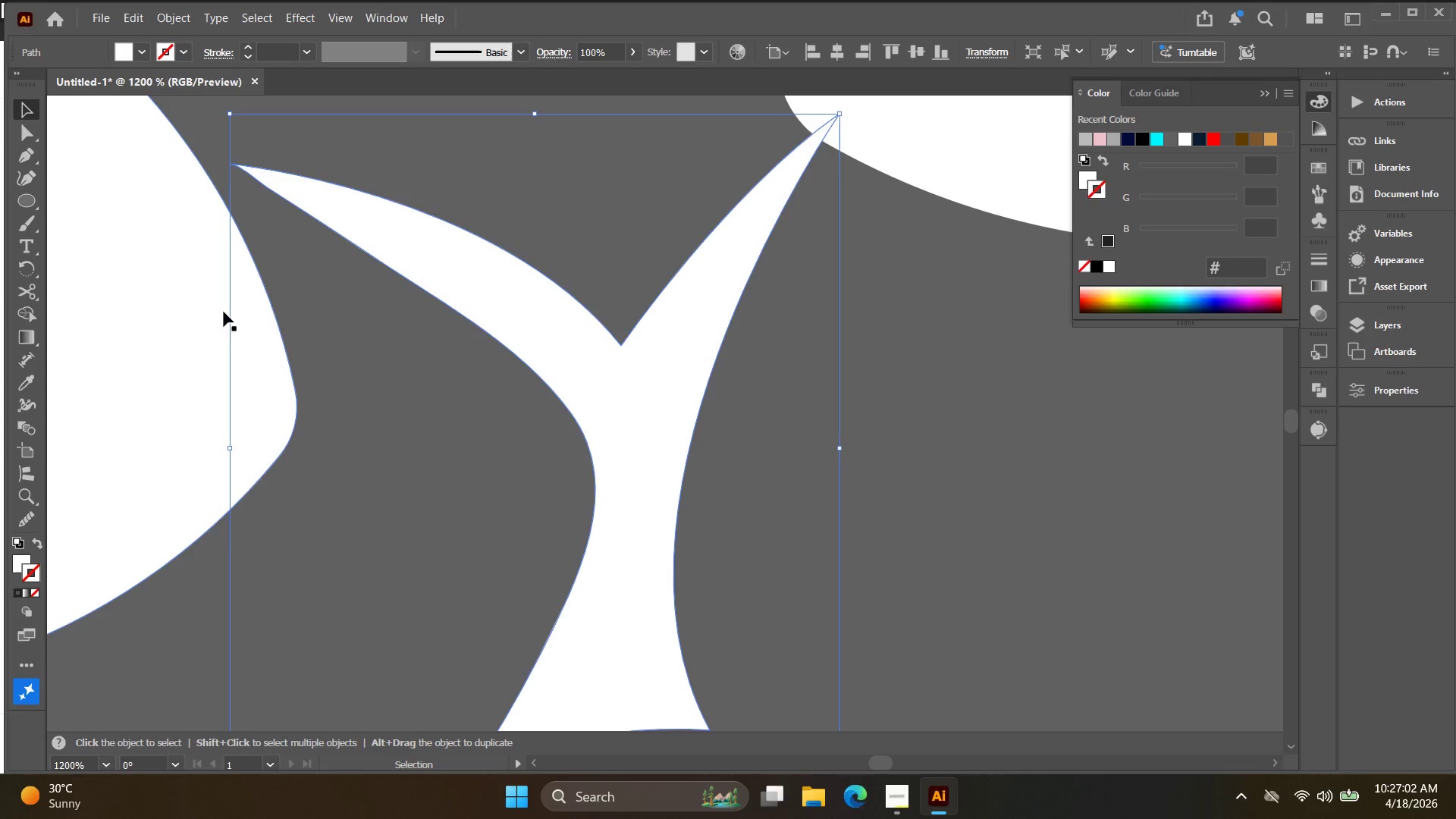 
left_click_drag(start_coordinate=[214, 350], to_coordinate=[268, 149])
 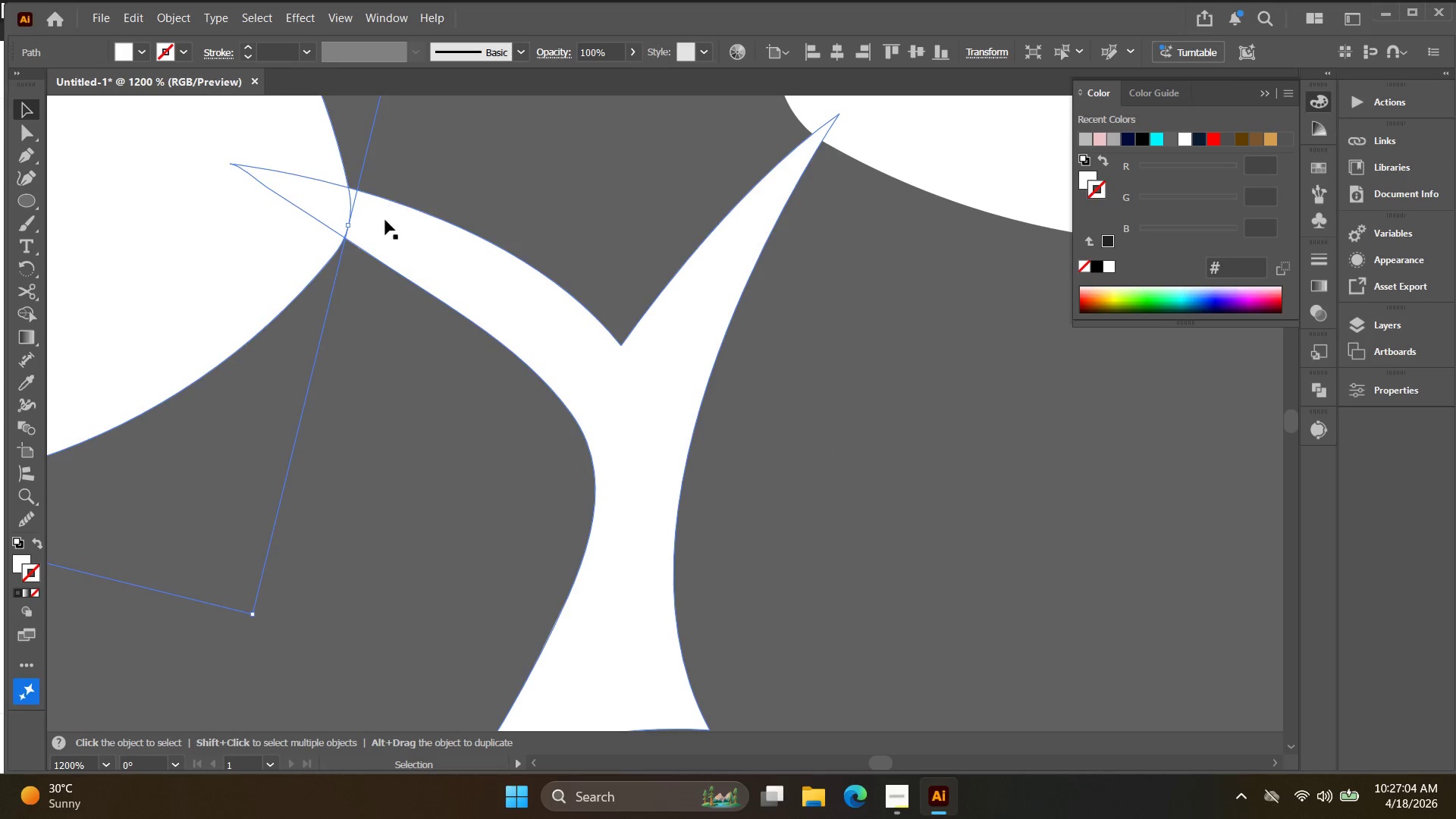 
hold_key(key=Space, duration=0.38)
 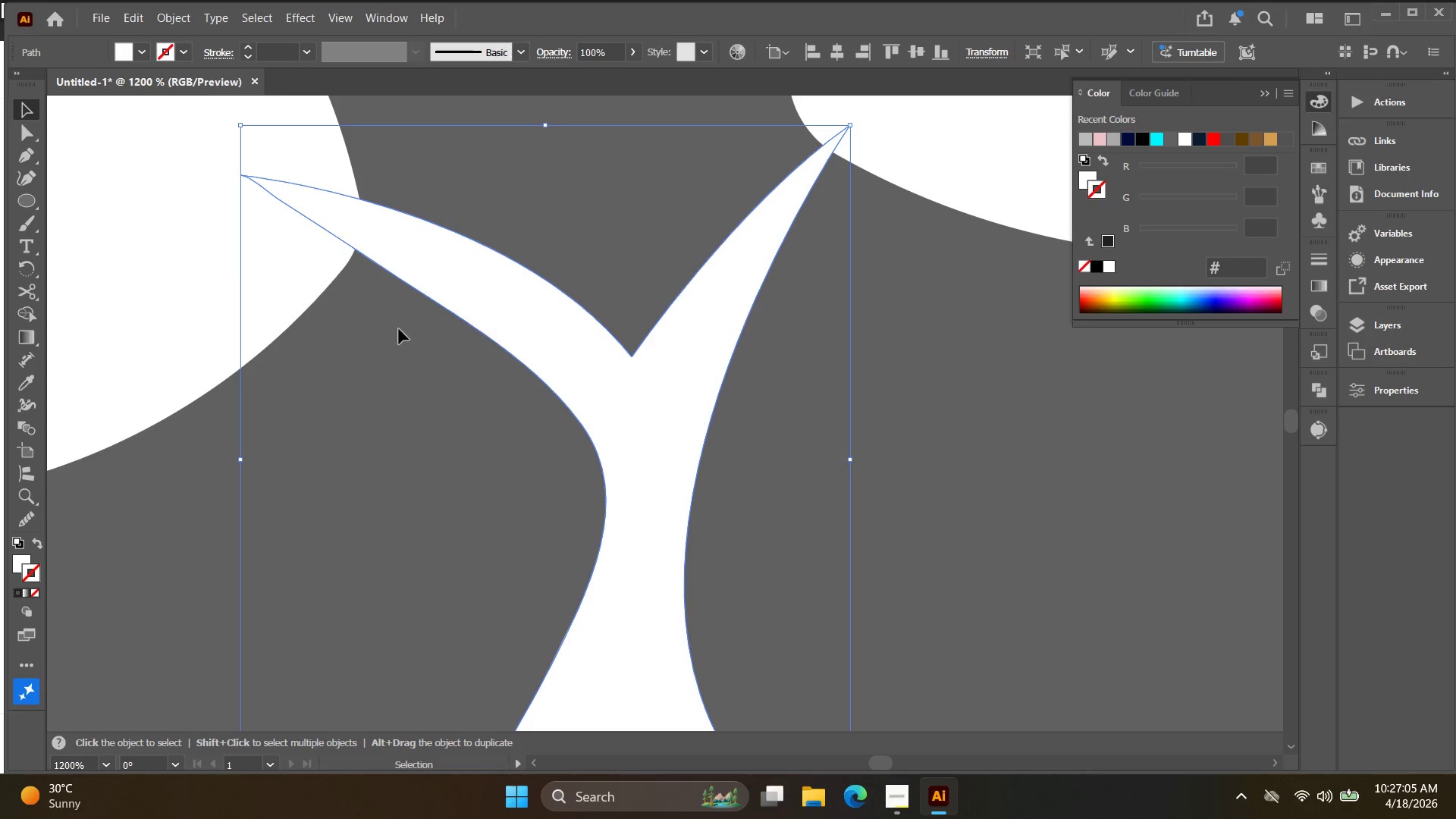 
left_click_drag(start_coordinate=[406, 268], to_coordinate=[417, 280])
 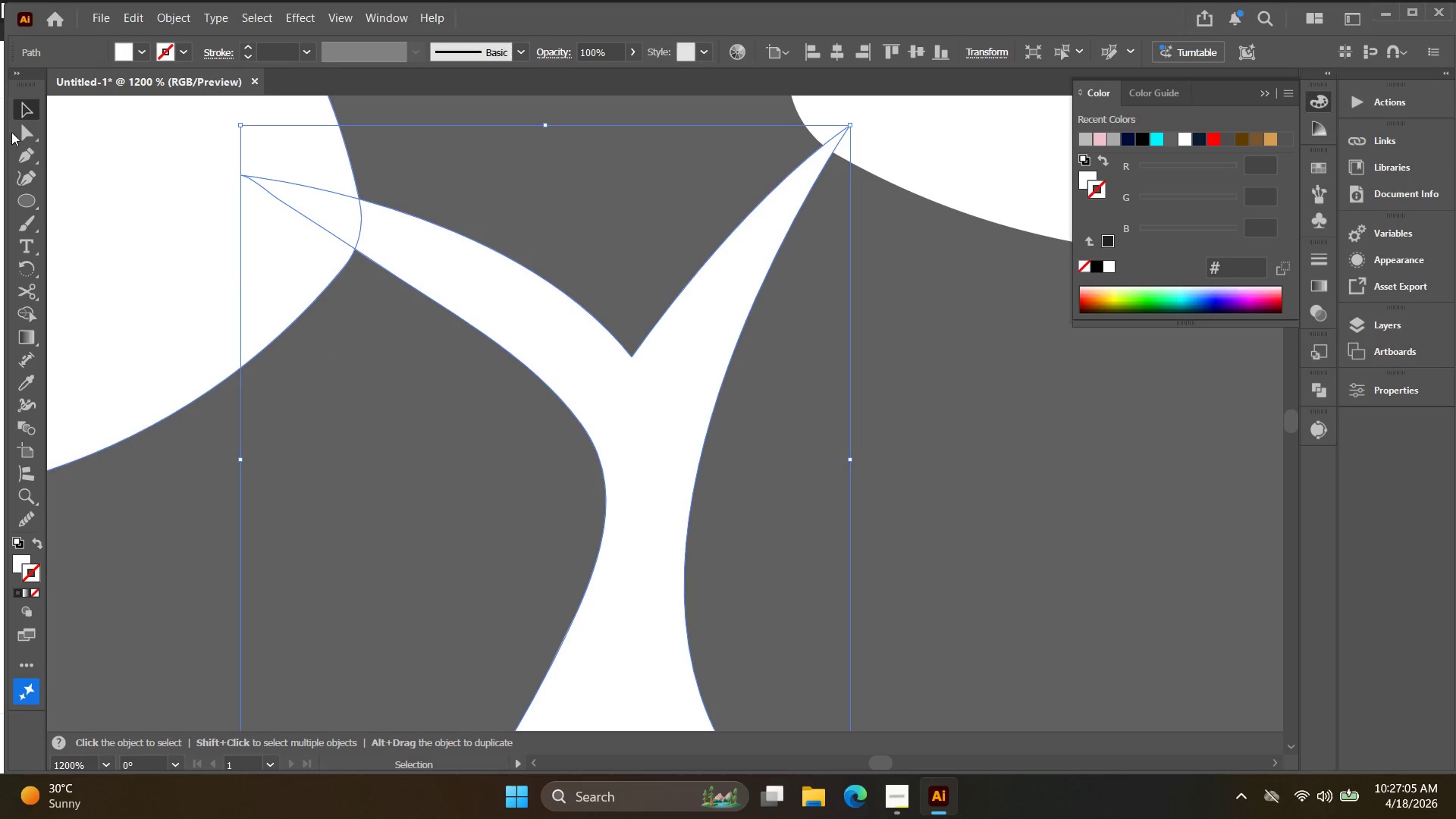 
left_click([25, 175])
 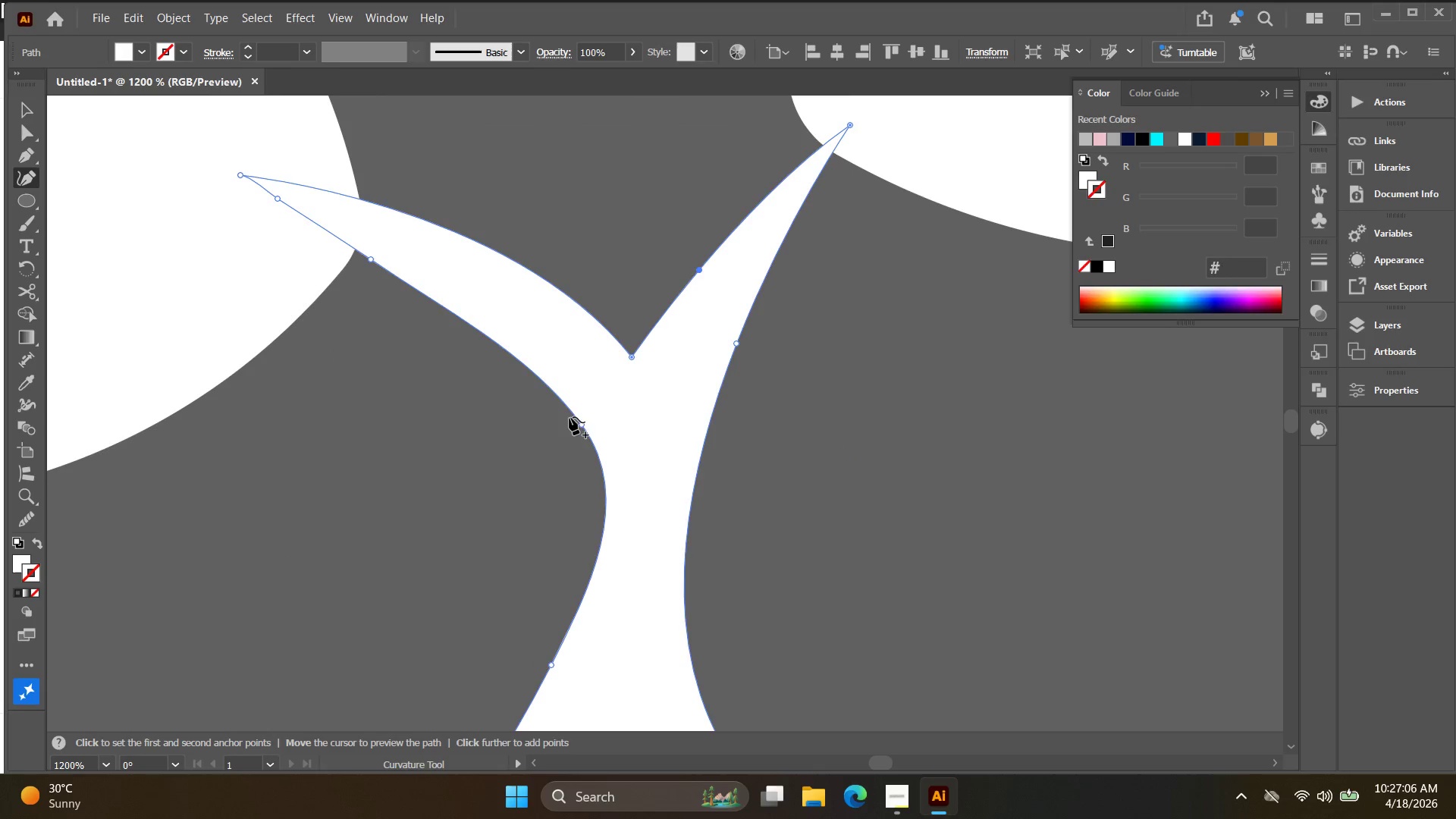 
left_click_drag(start_coordinate=[579, 423], to_coordinate=[579, 411])
 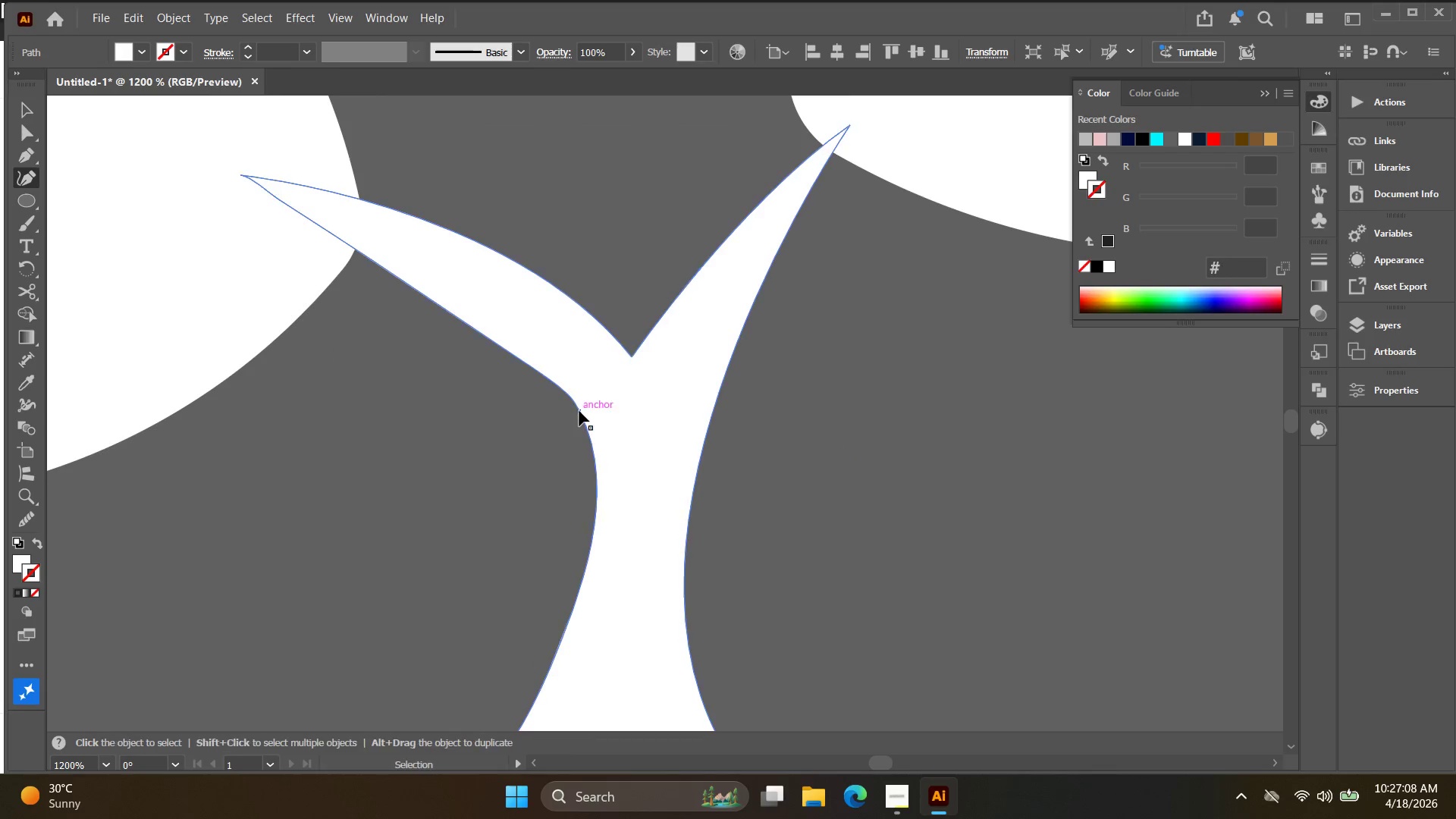 
key(Control+Z)
 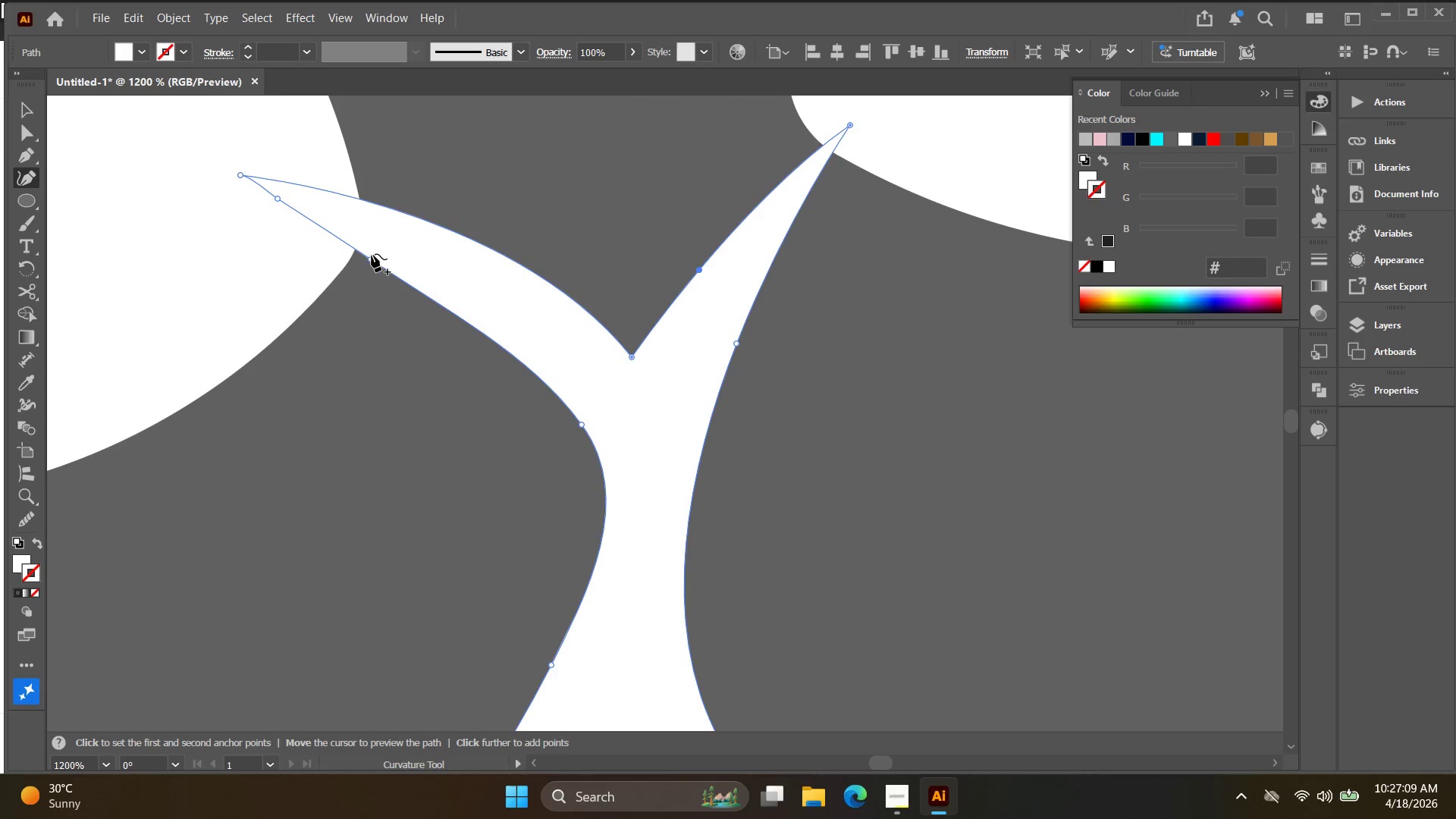 
left_click_drag(start_coordinate=[369, 259], to_coordinate=[292, 209])
 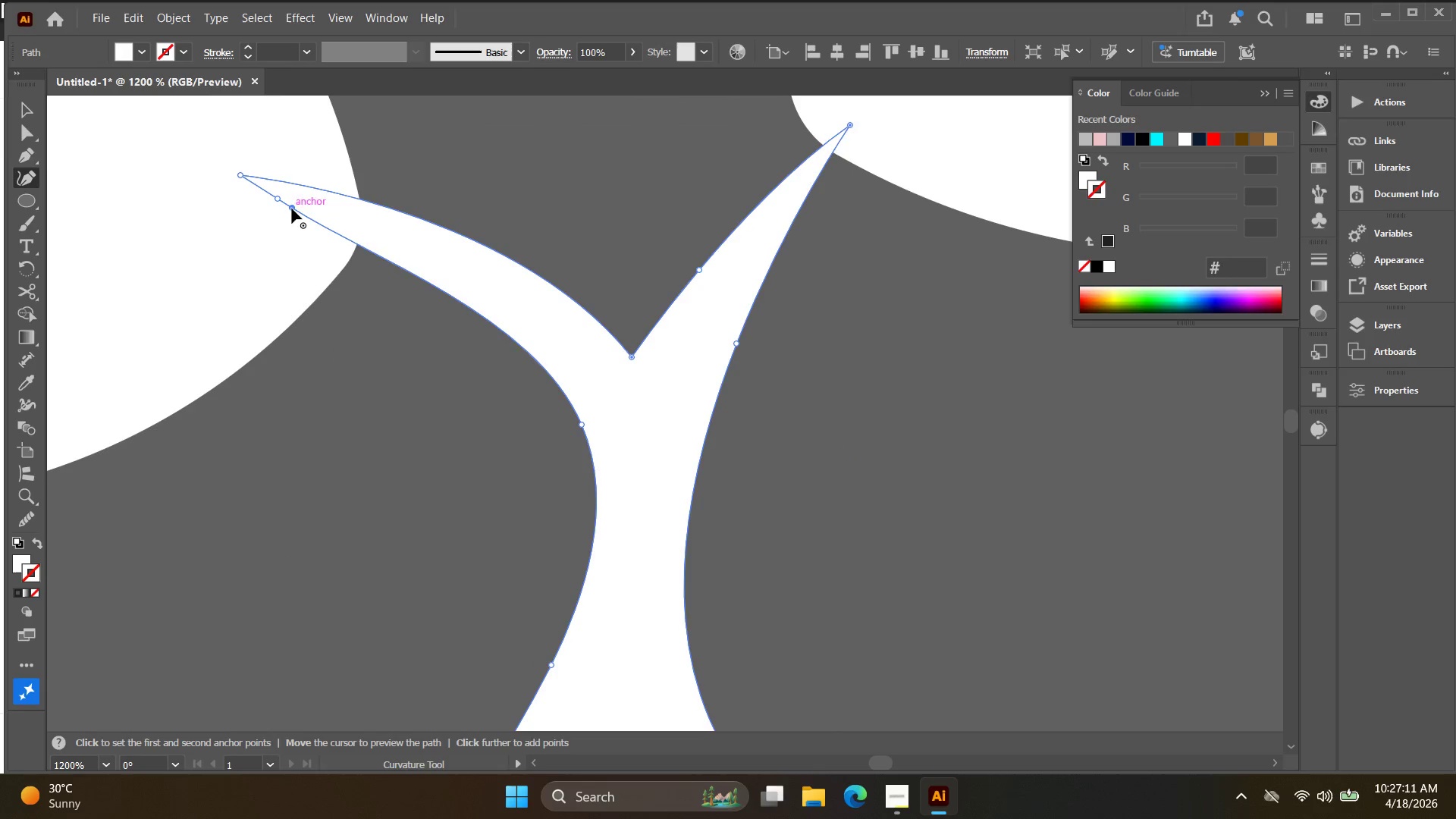 
key(Delete)
 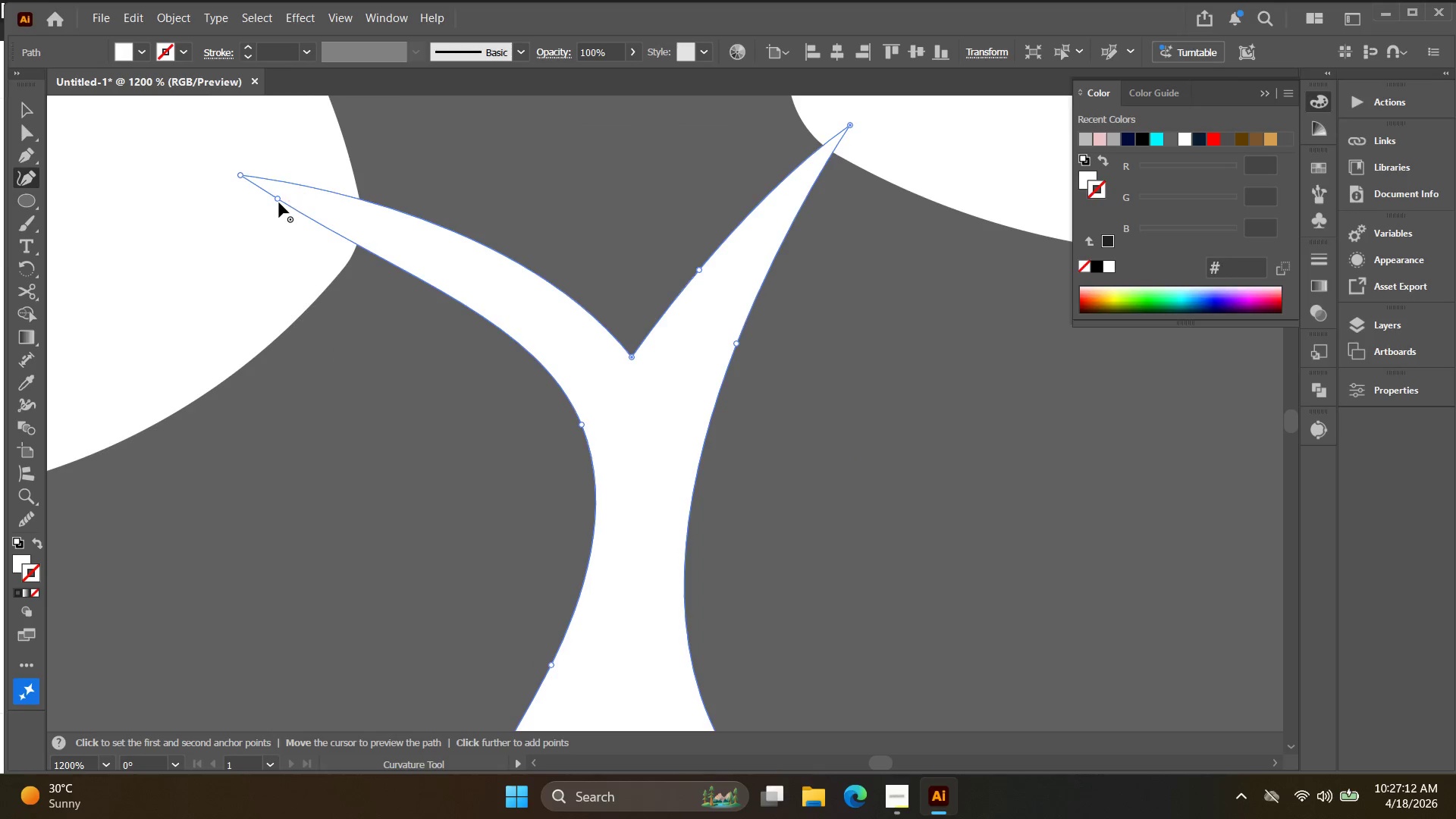 
left_click([278, 200])
 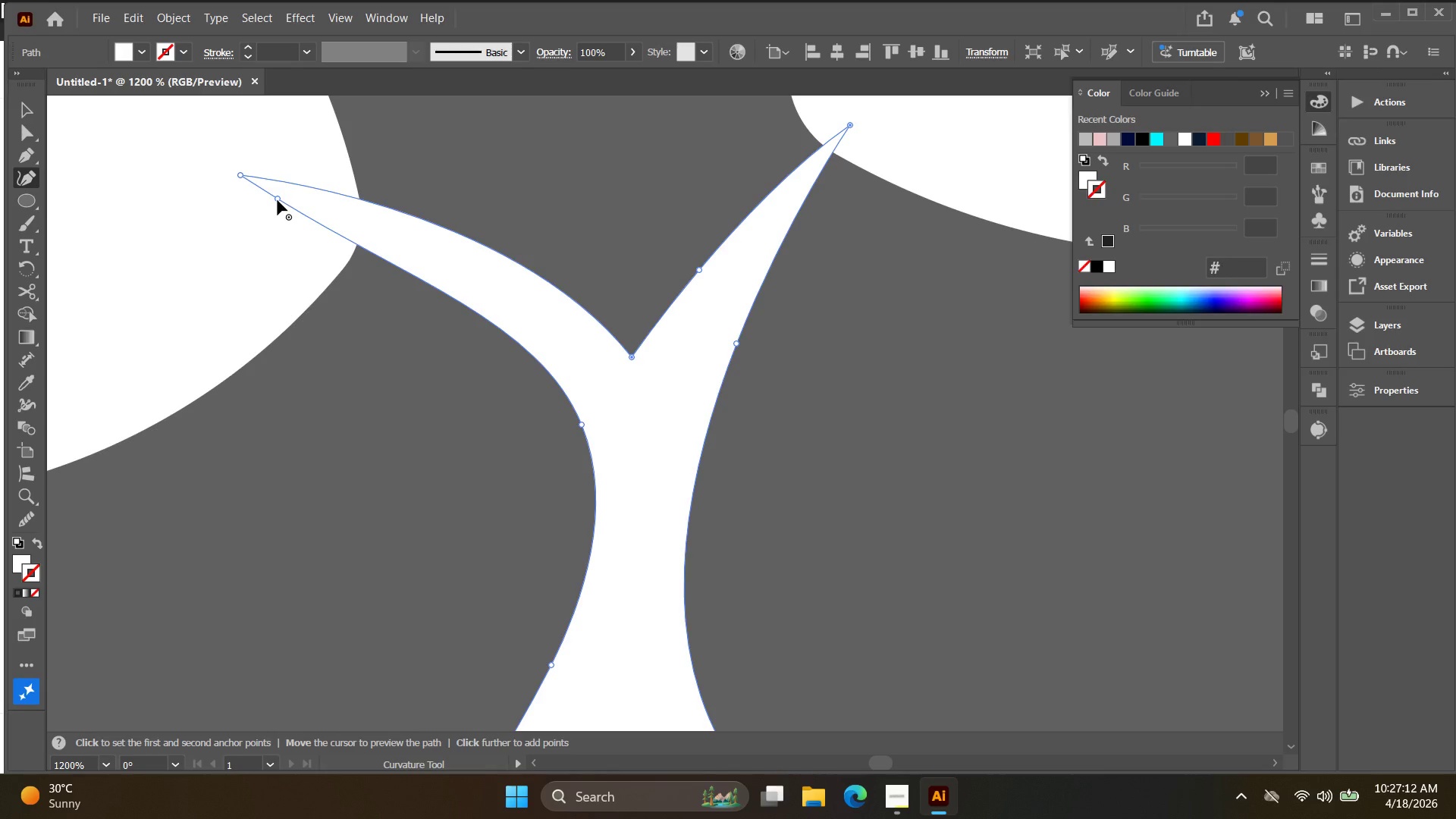 
key(Delete)
 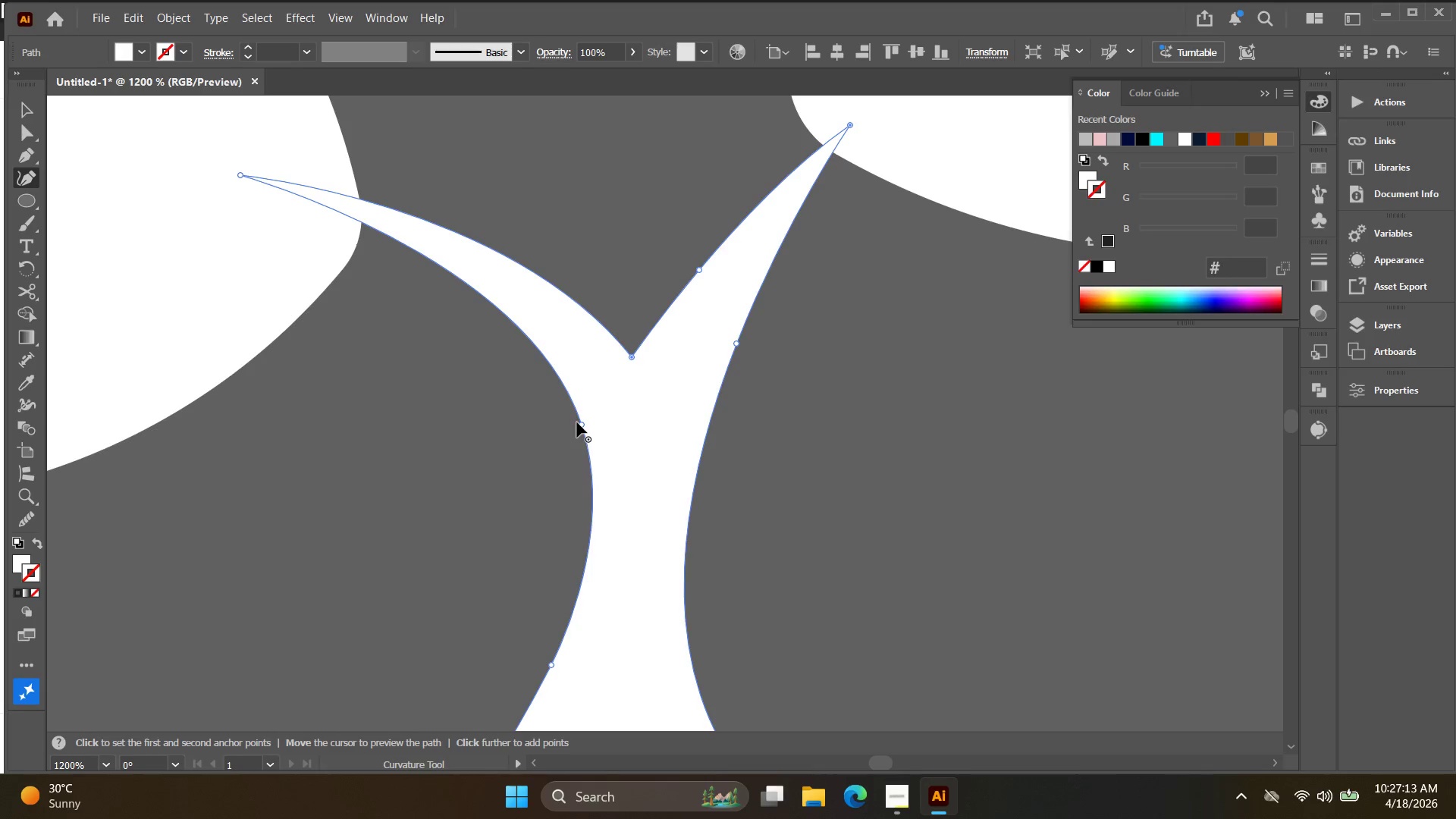 
left_click_drag(start_coordinate=[584, 424], to_coordinate=[541, 414])
 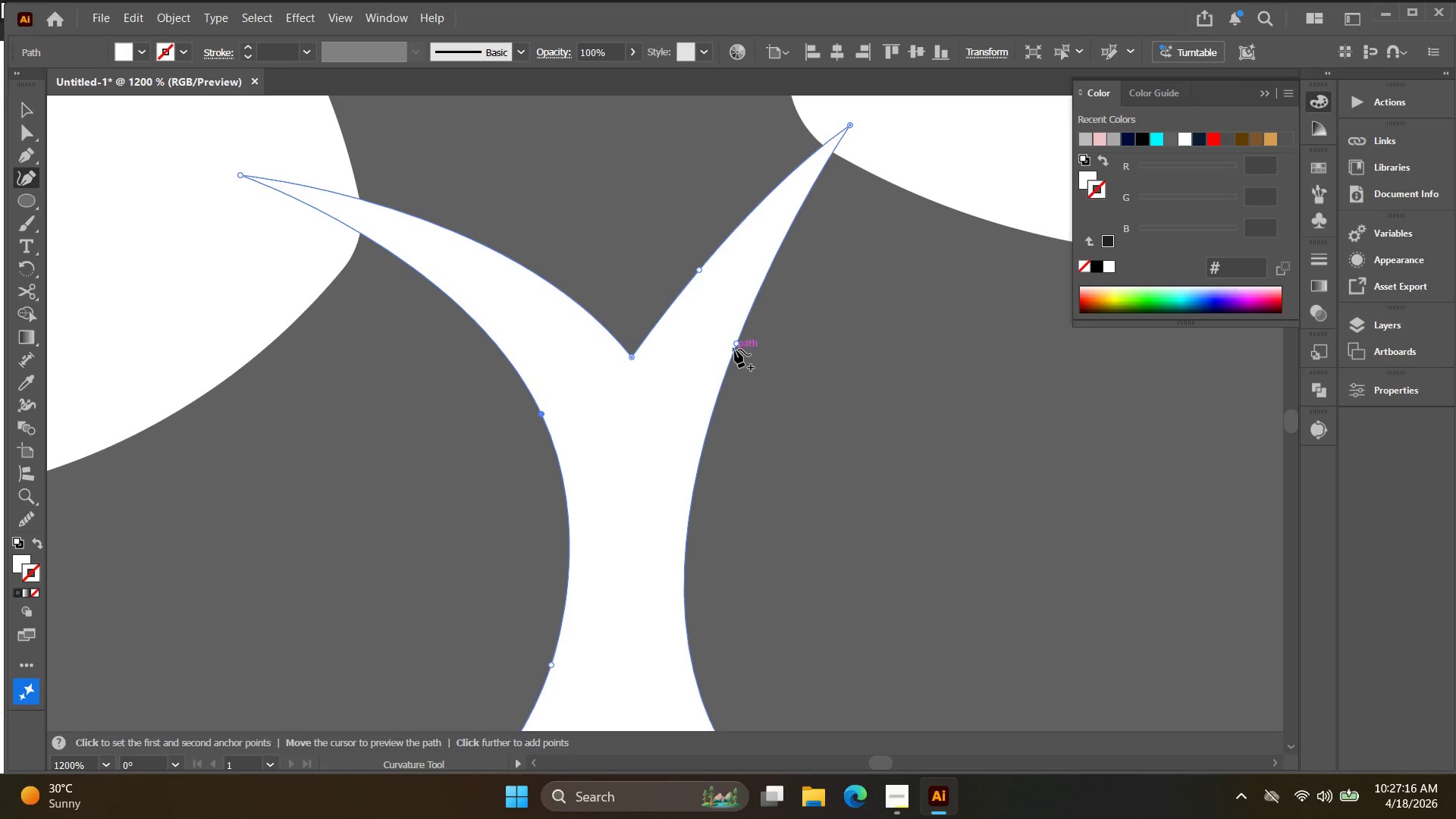 
left_click_drag(start_coordinate=[736, 347], to_coordinate=[706, 414])
 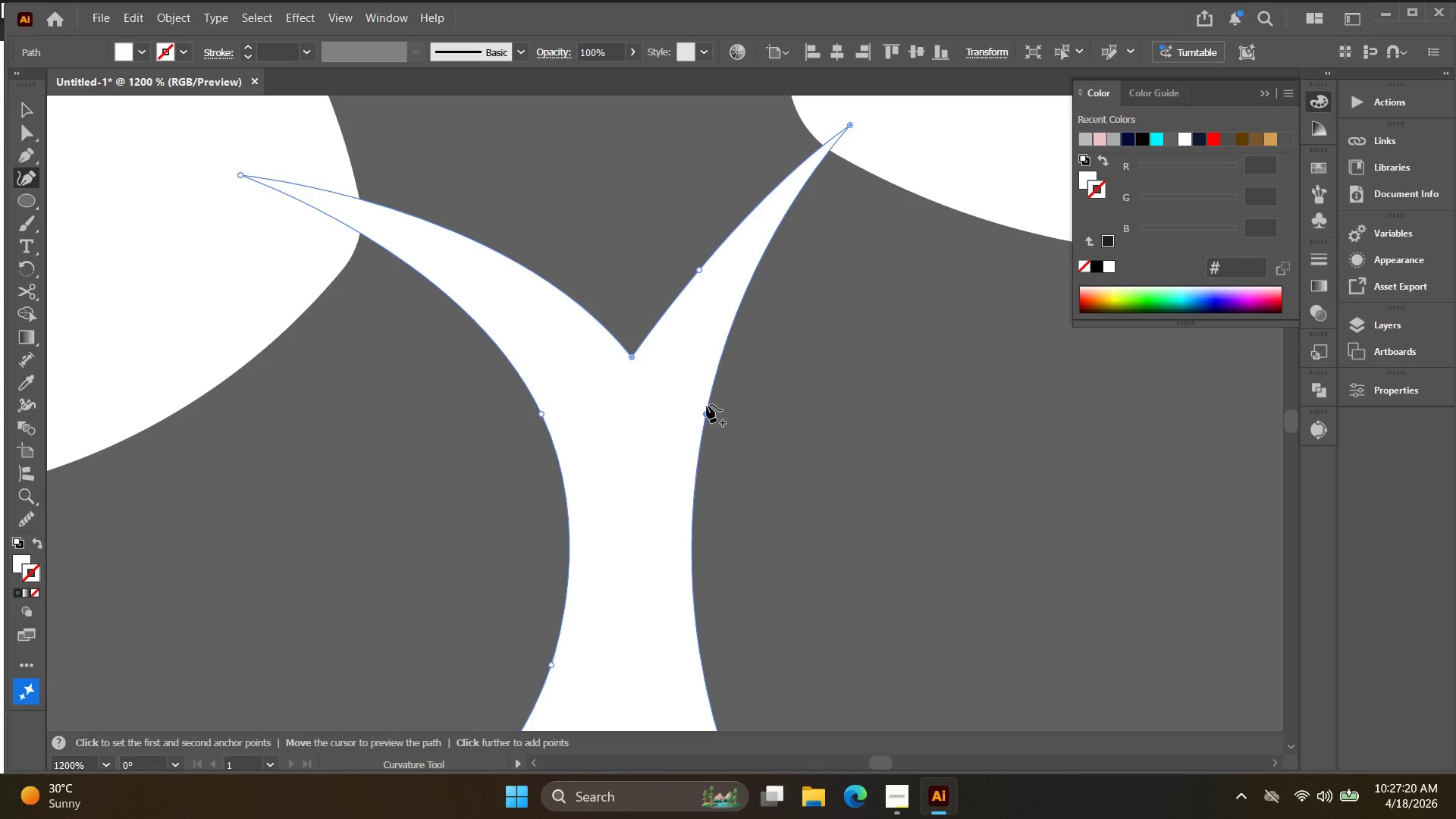 
hold_key(key=Space, duration=0.31)
 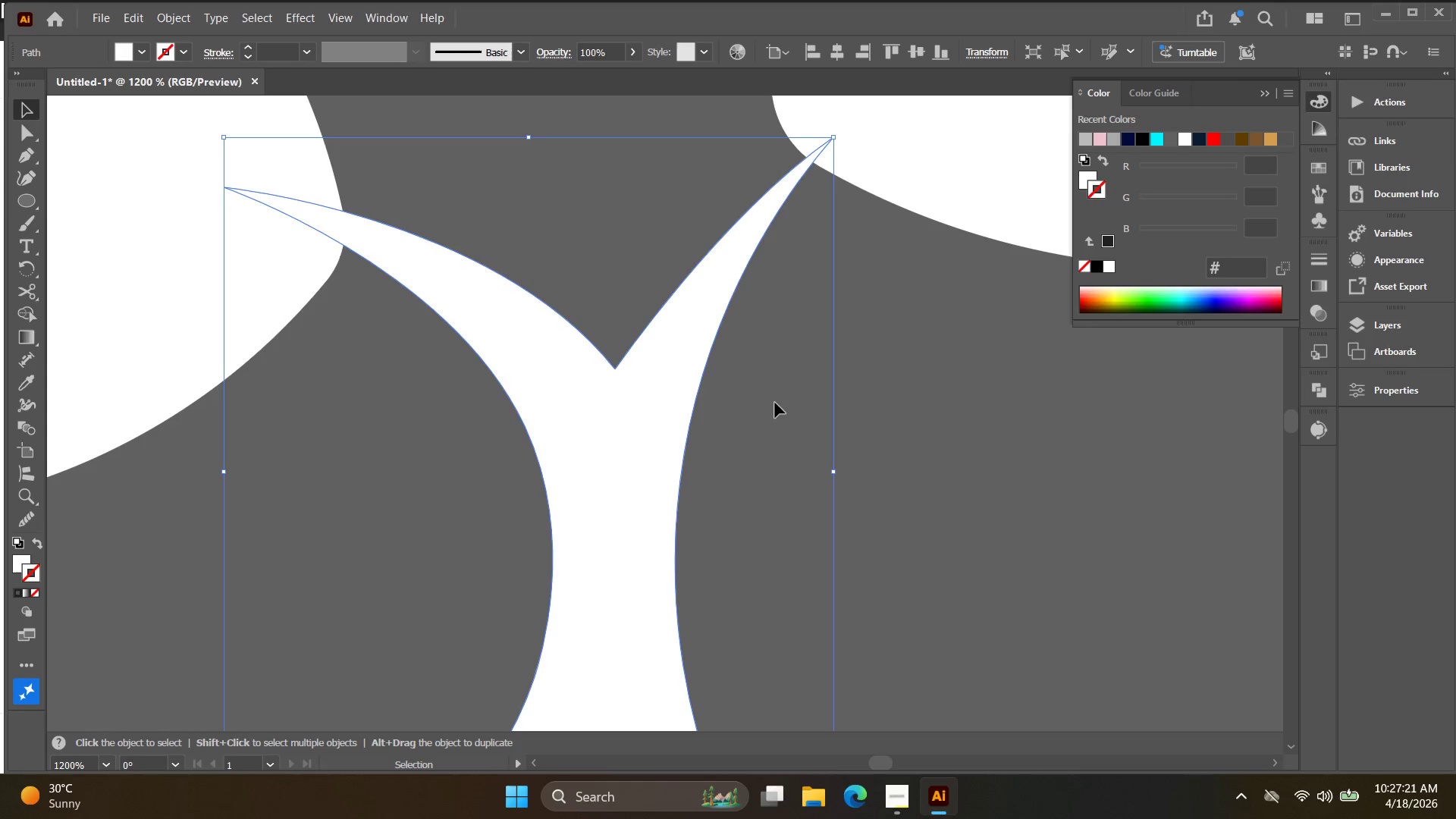 
left_click_drag(start_coordinate=[712, 388], to_coordinate=[695, 400])
 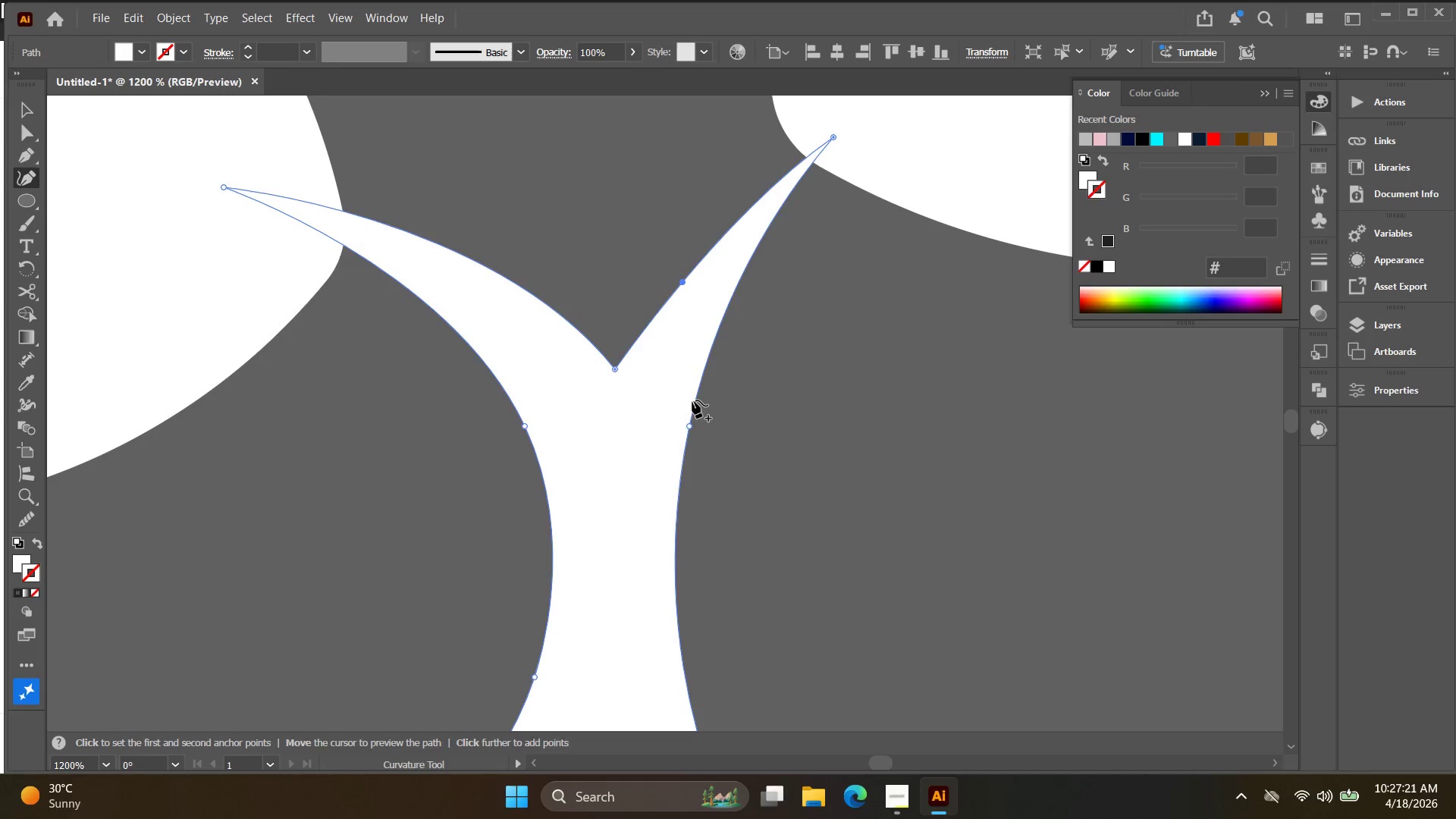 
key(V)
 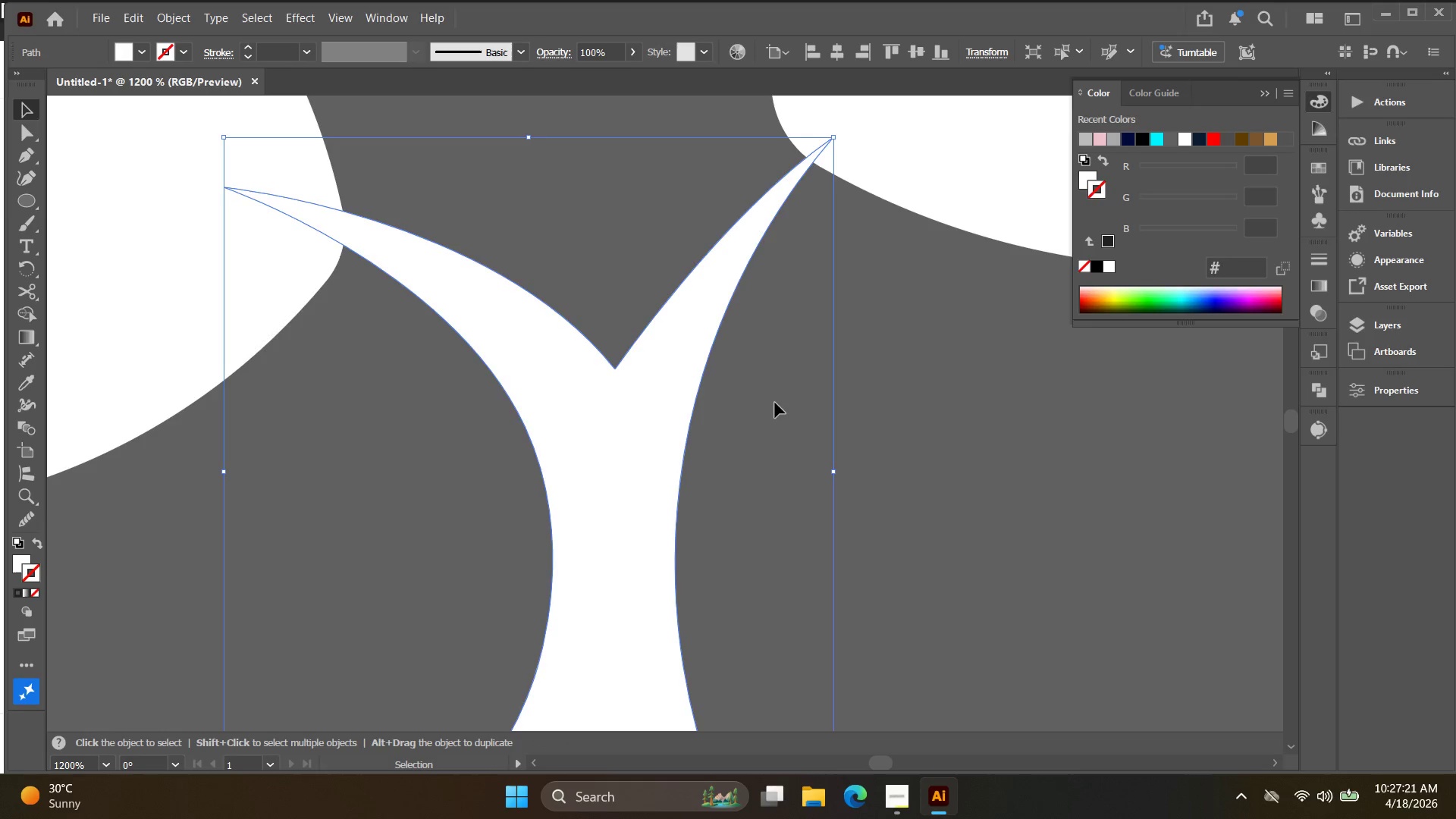 
key(Alt+AltLeft)
 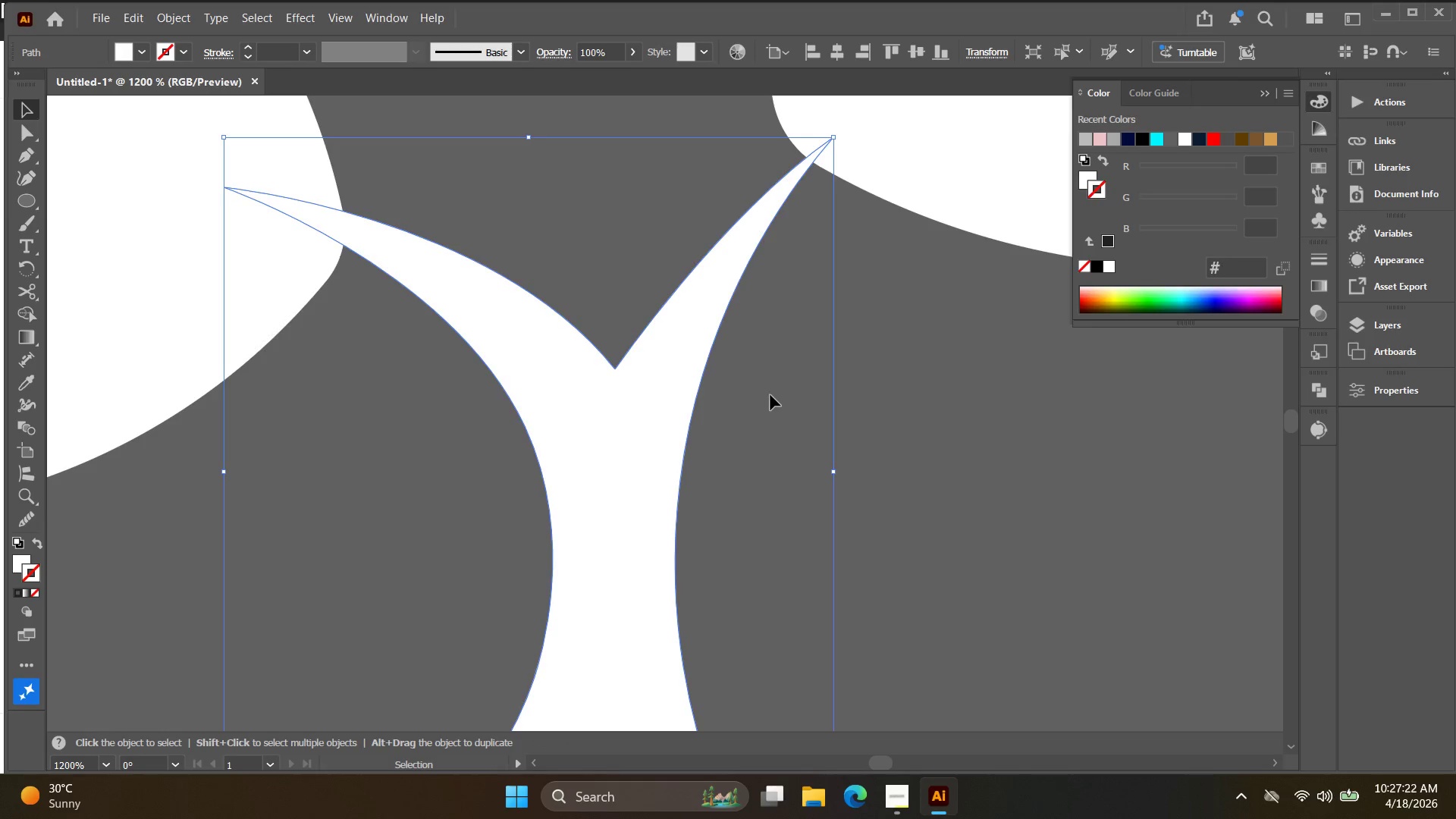 
hold_key(key=Space, duration=0.31)
 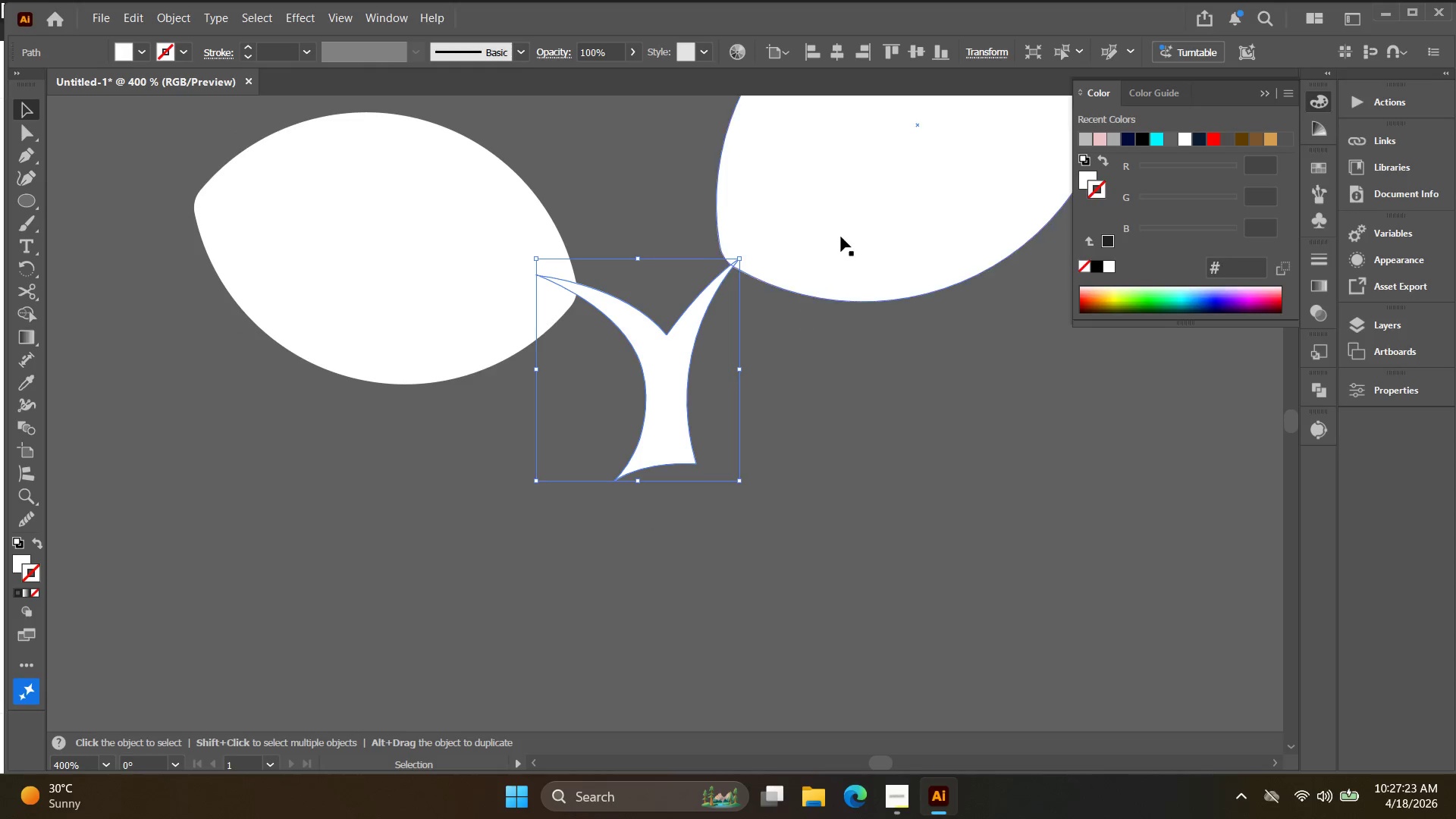 
left_click_drag(start_coordinate=[763, 405], to_coordinate=[714, 353])
 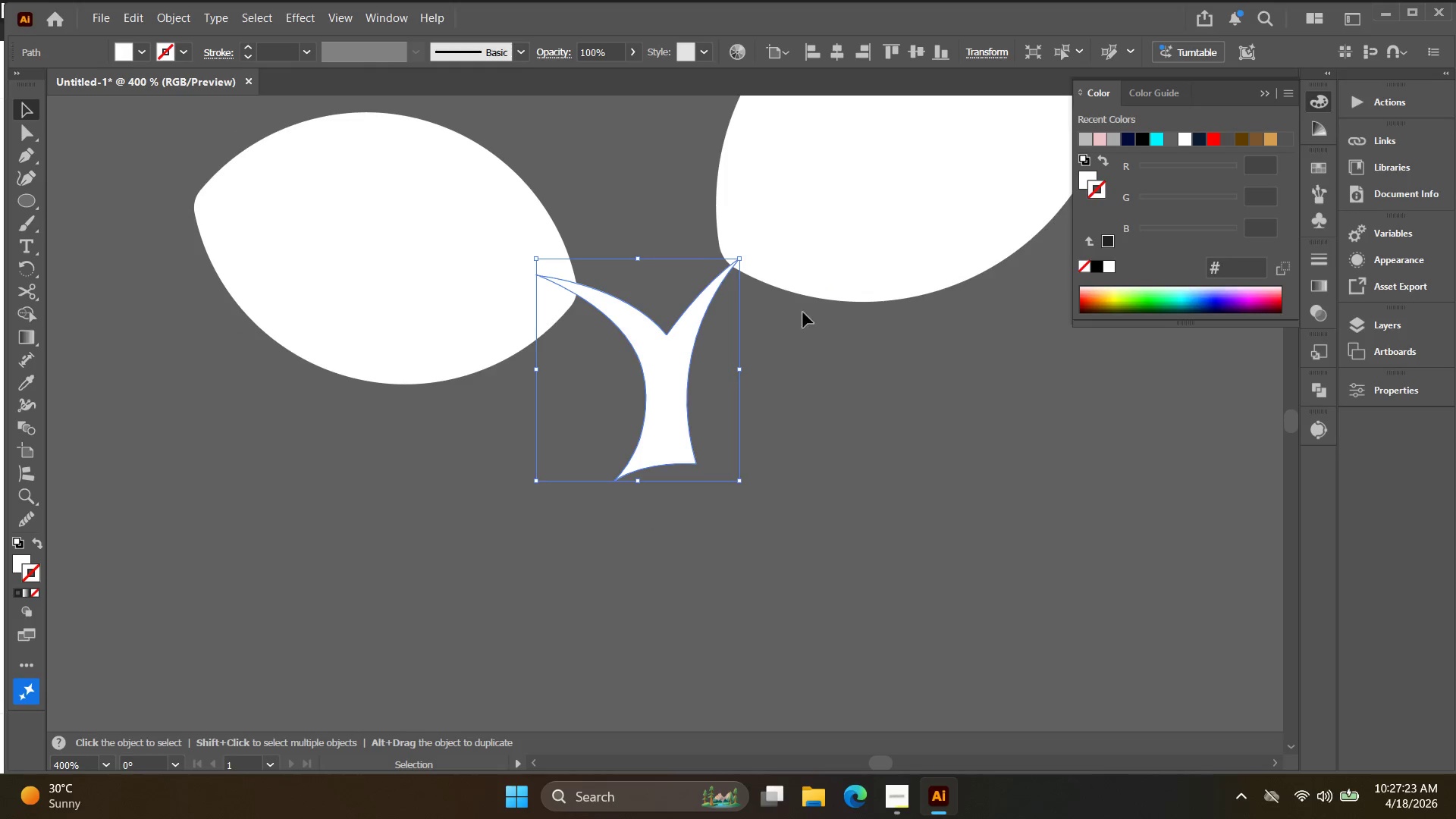 
scroll: coordinate [767, 397], scroll_direction: down, amount: 3.0
 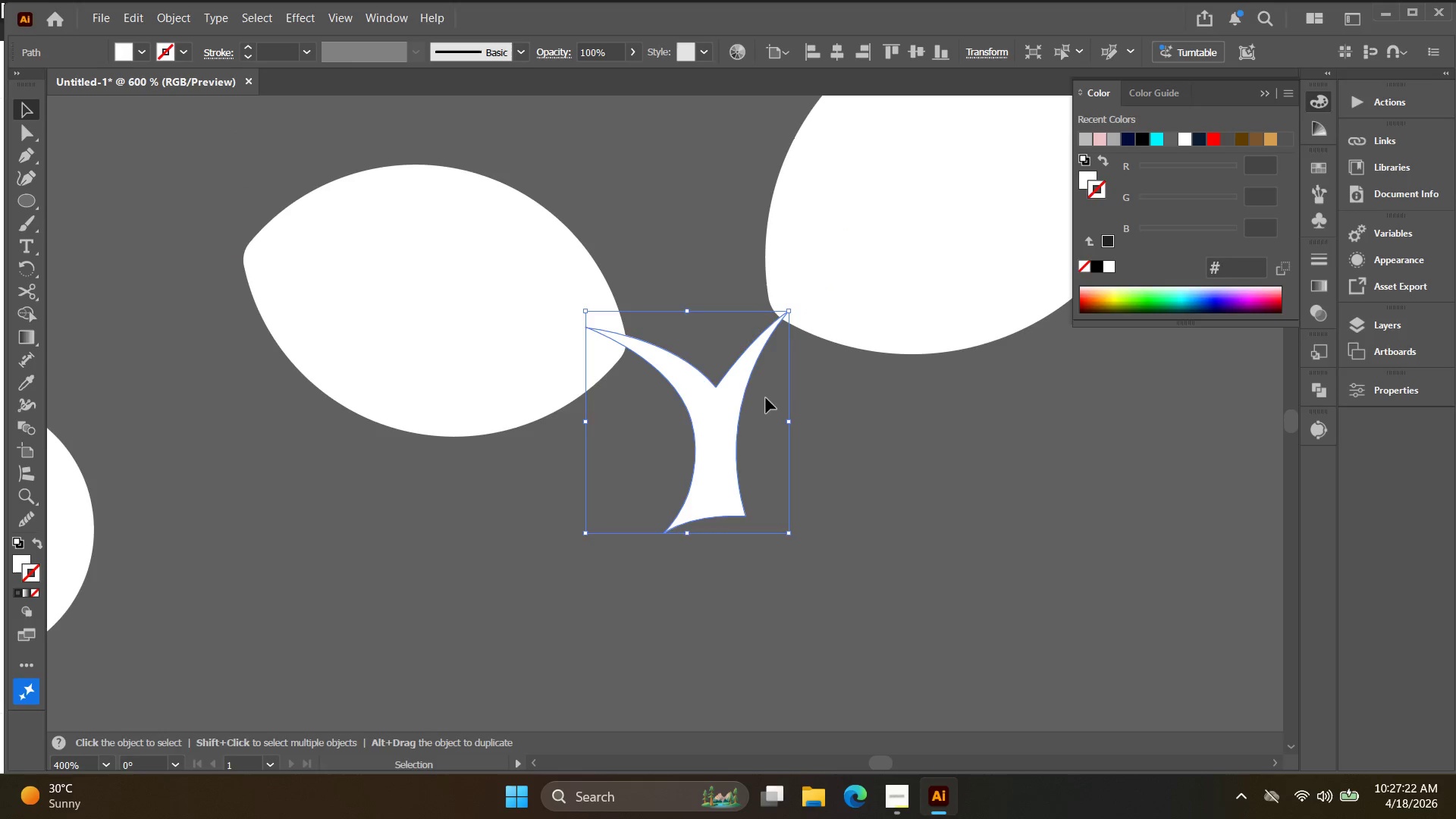 
left_click_drag(start_coordinate=[841, 237], to_coordinate=[831, 275])
 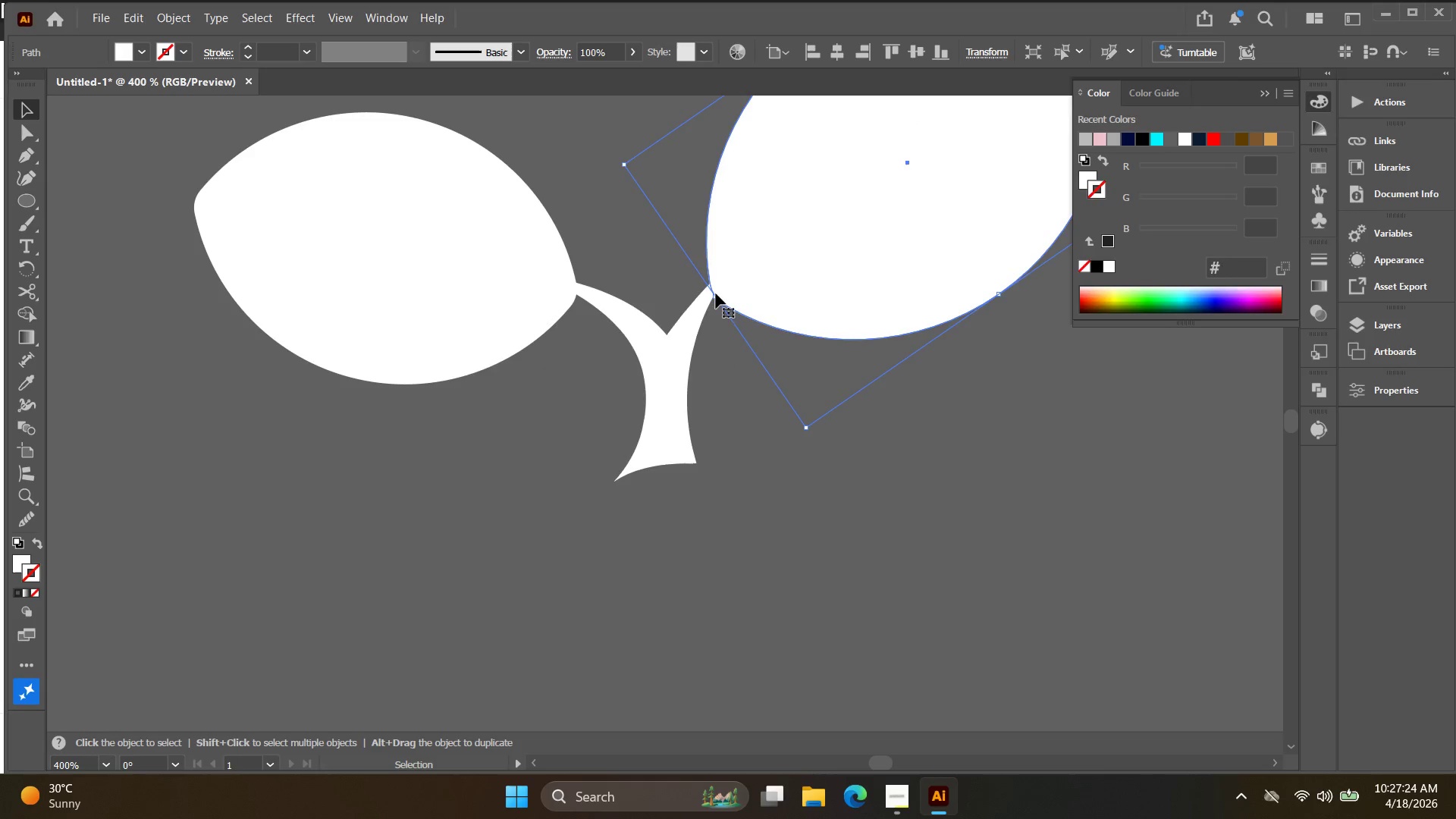 
key(Alt+AltLeft)
 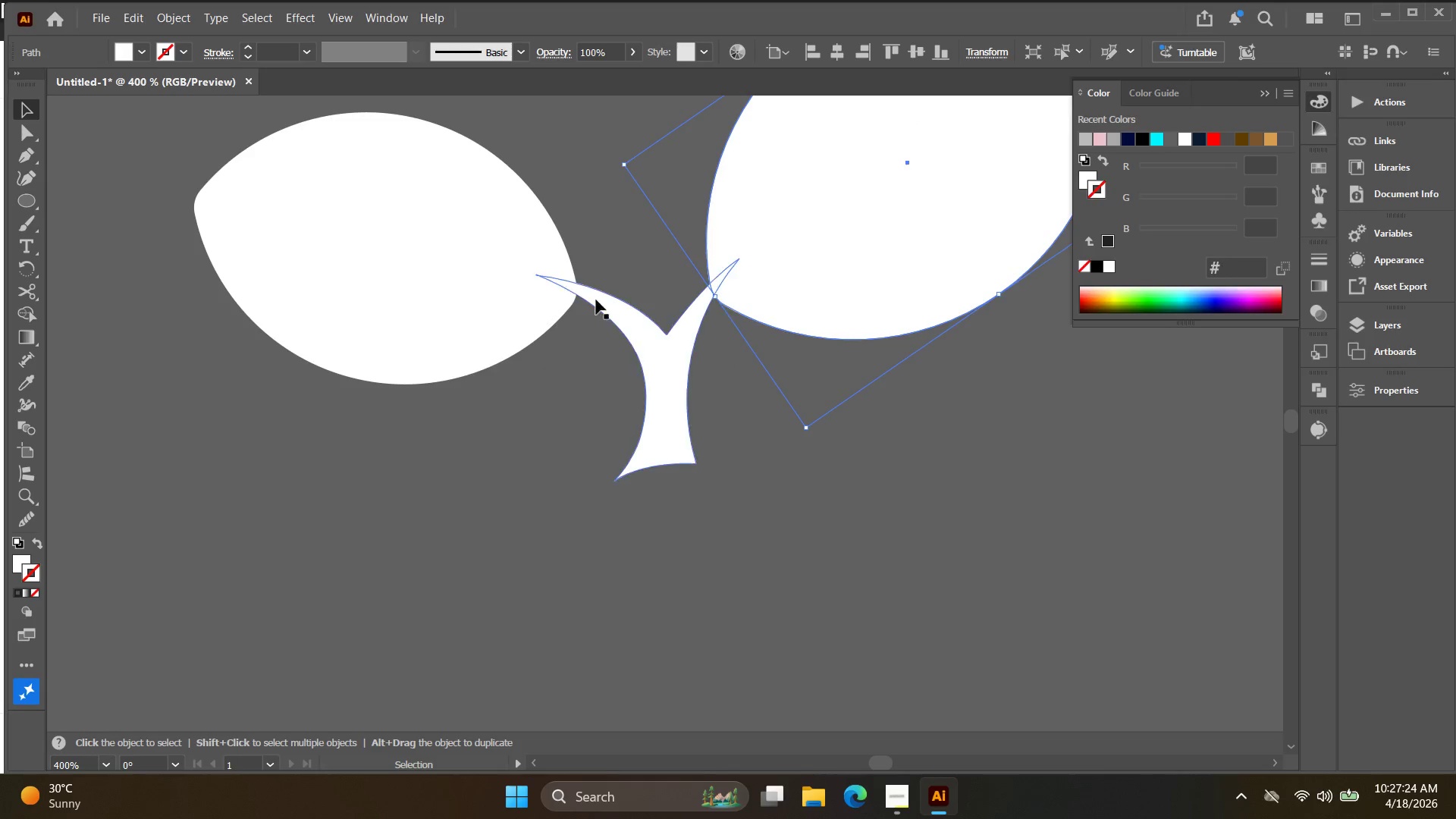 
key(Space)
 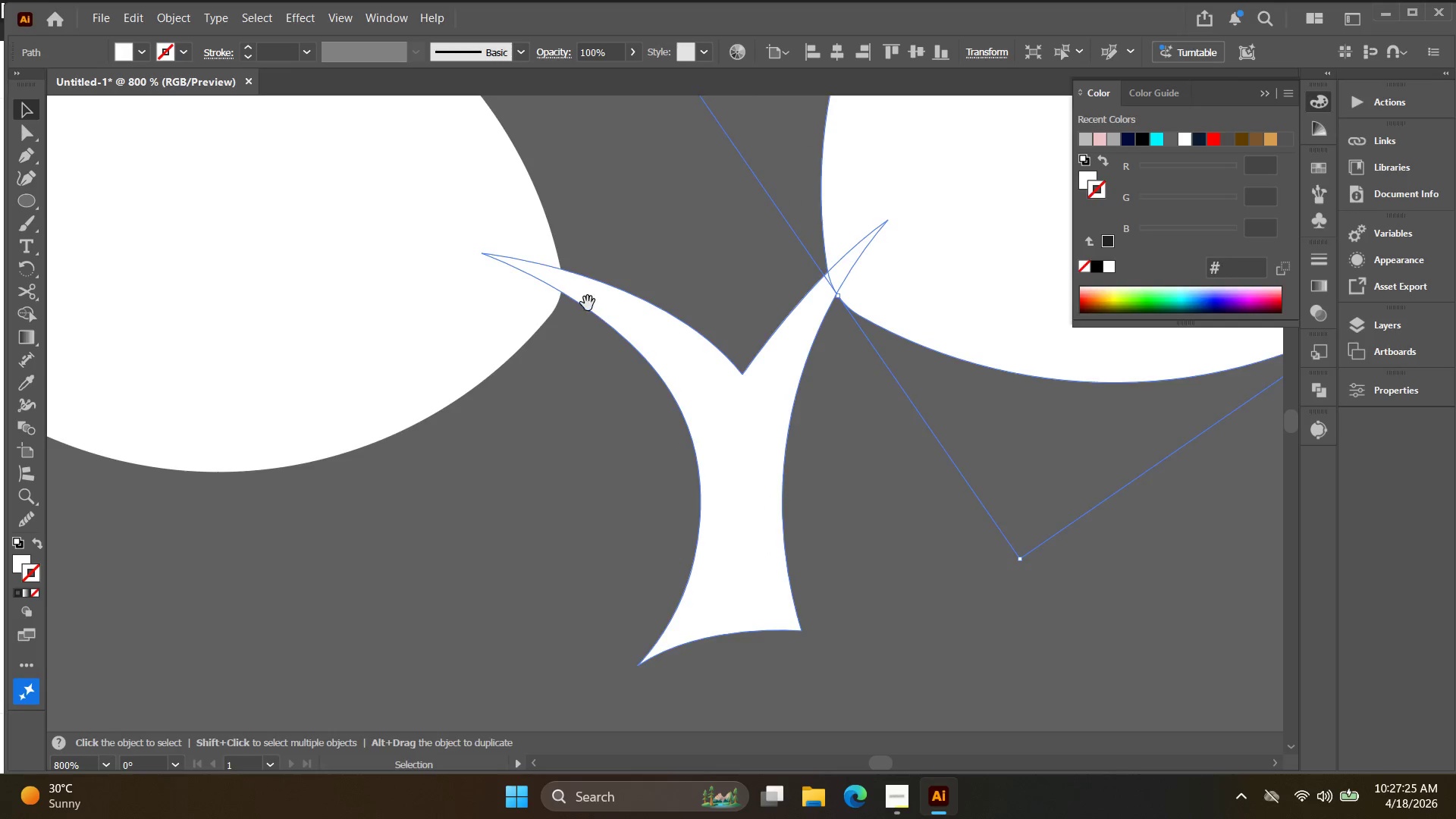 
left_click_drag(start_coordinate=[598, 306], to_coordinate=[657, 309])
 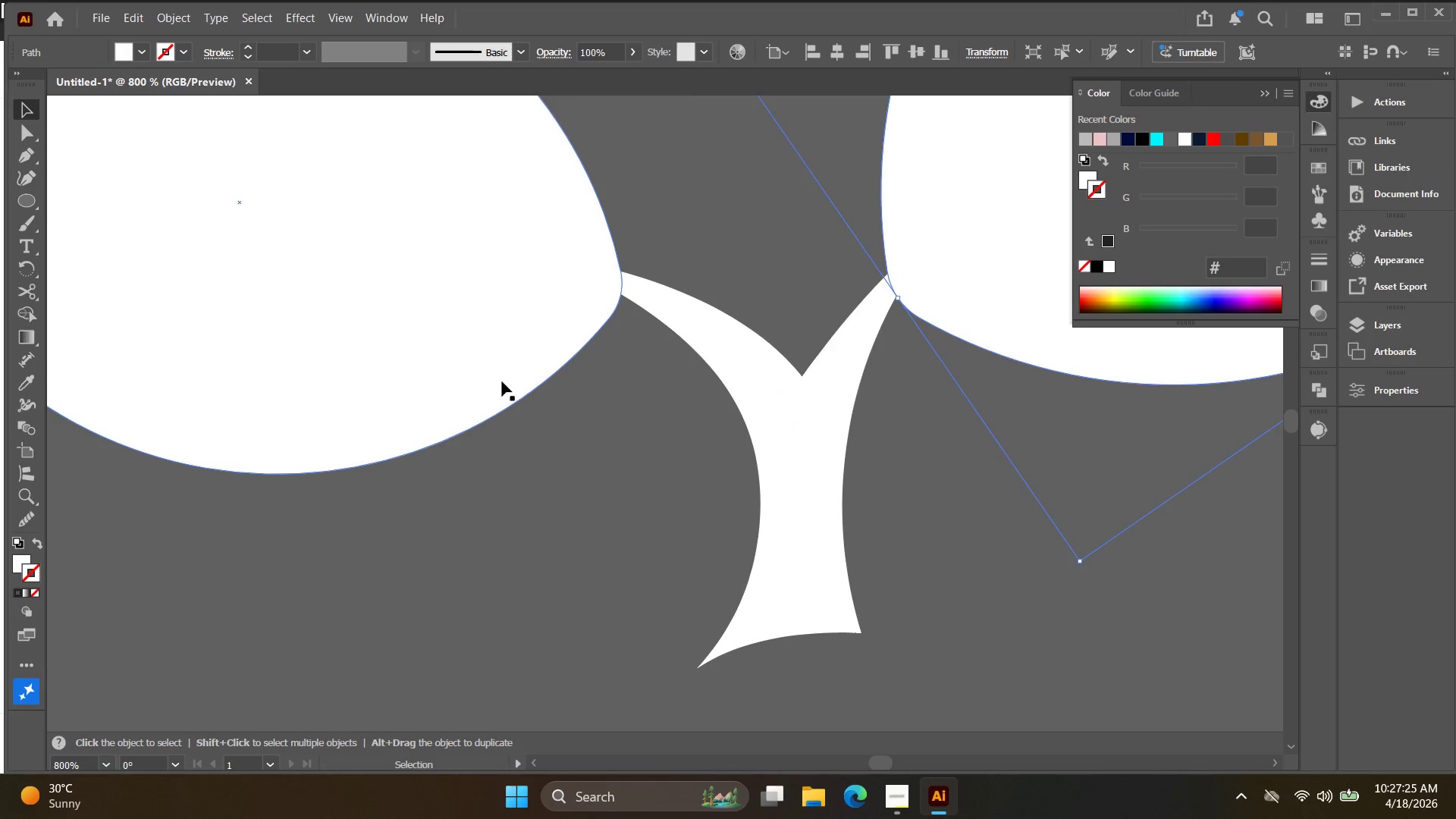 
scroll: coordinate [592, 297], scroll_direction: up, amount: 2.0
 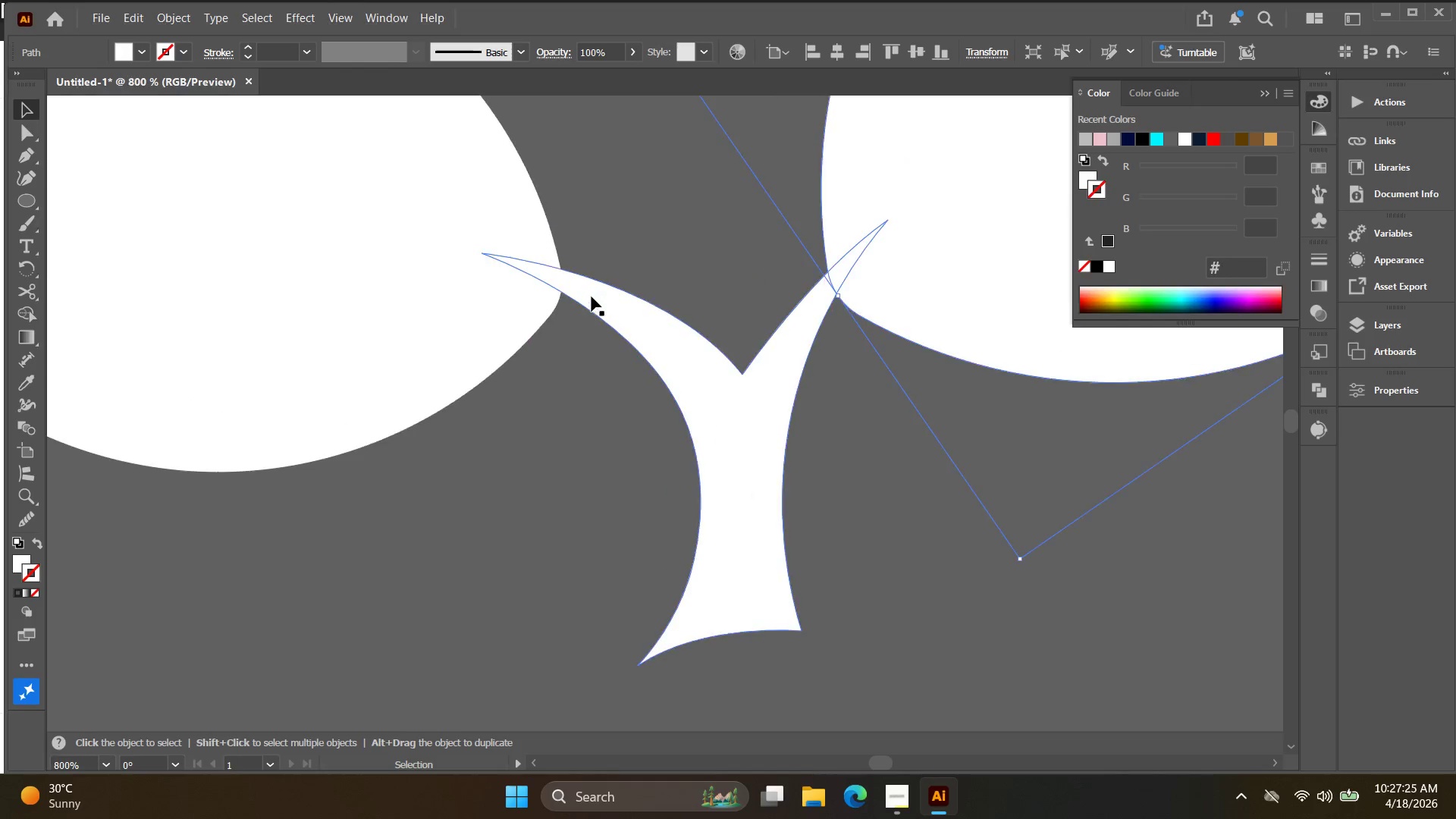 
left_click_drag(start_coordinate=[502, 381], to_coordinate=[534, 378])
 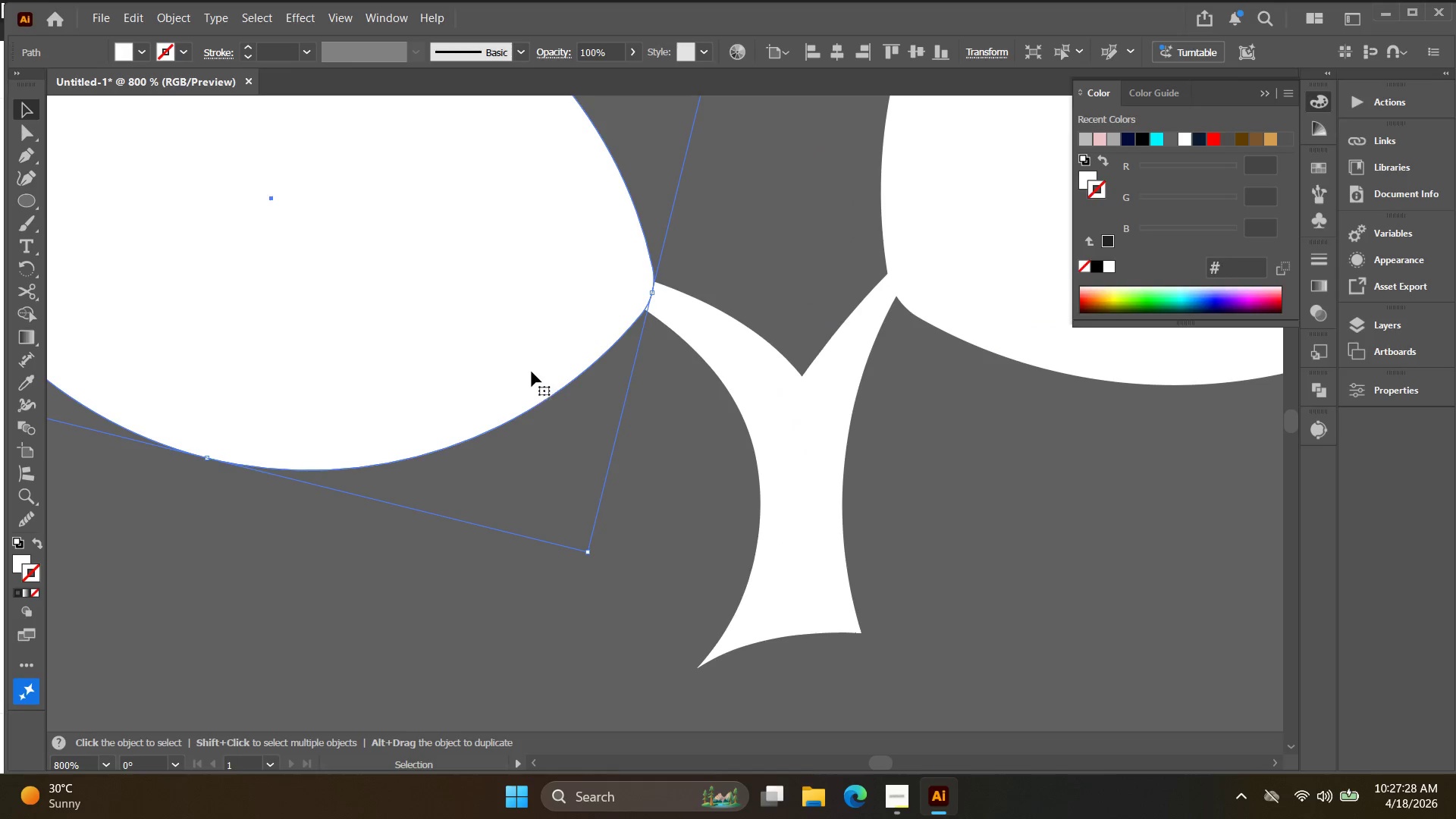 
key(Alt+AltLeft)
 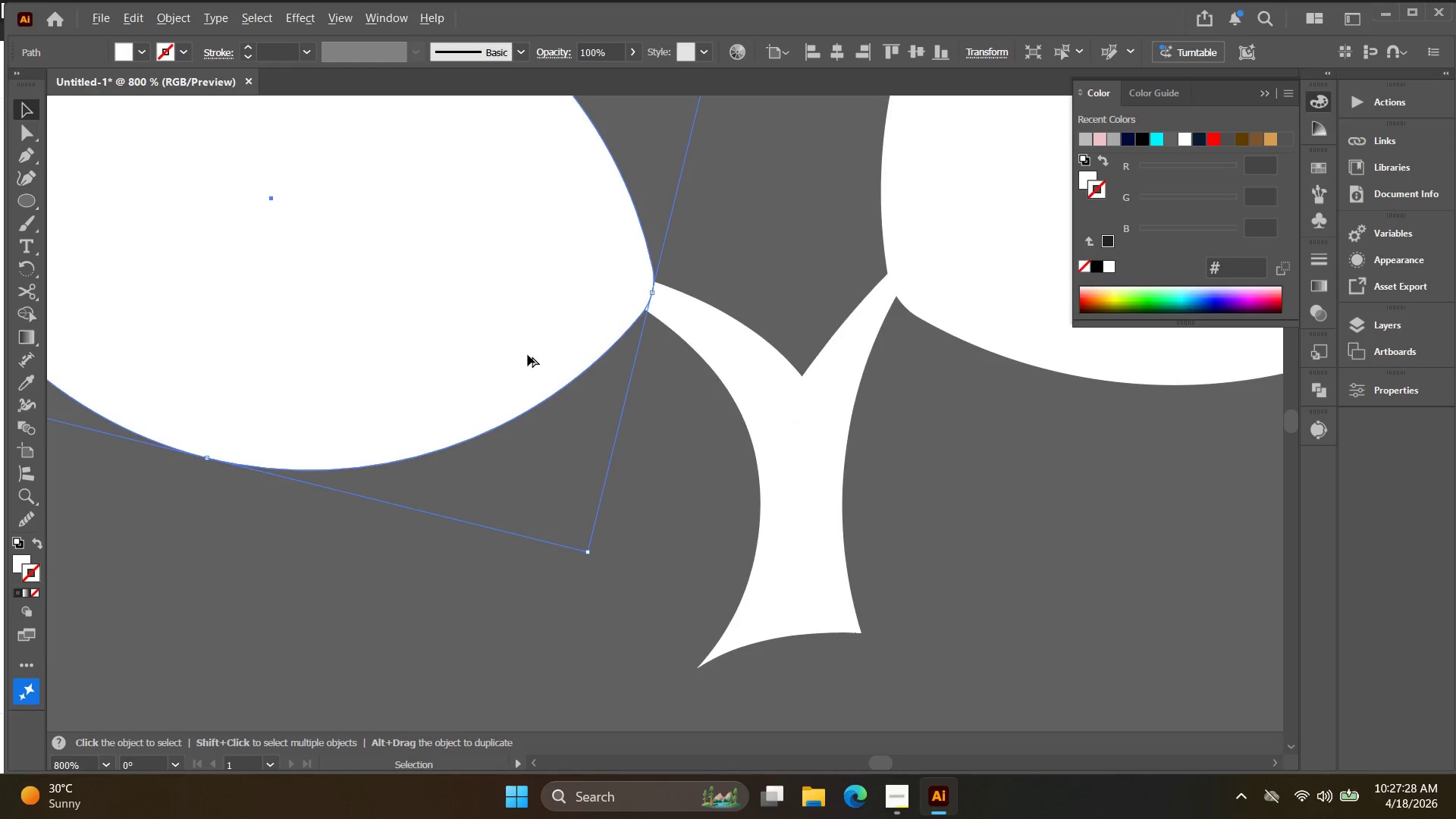 
hold_key(key=Space, duration=0.36)
 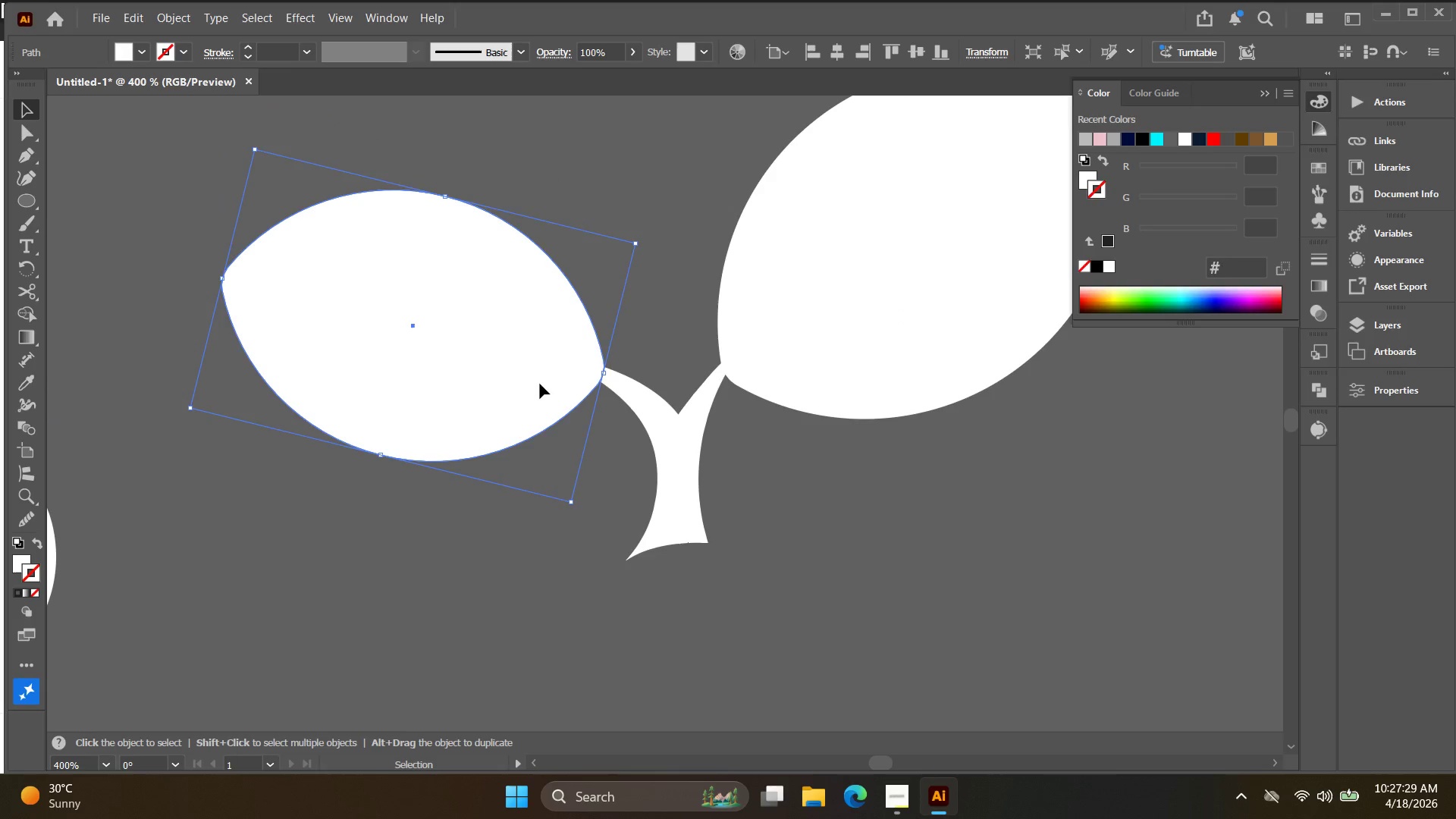 
left_click_drag(start_coordinate=[527, 351], to_coordinate=[541, 401])
 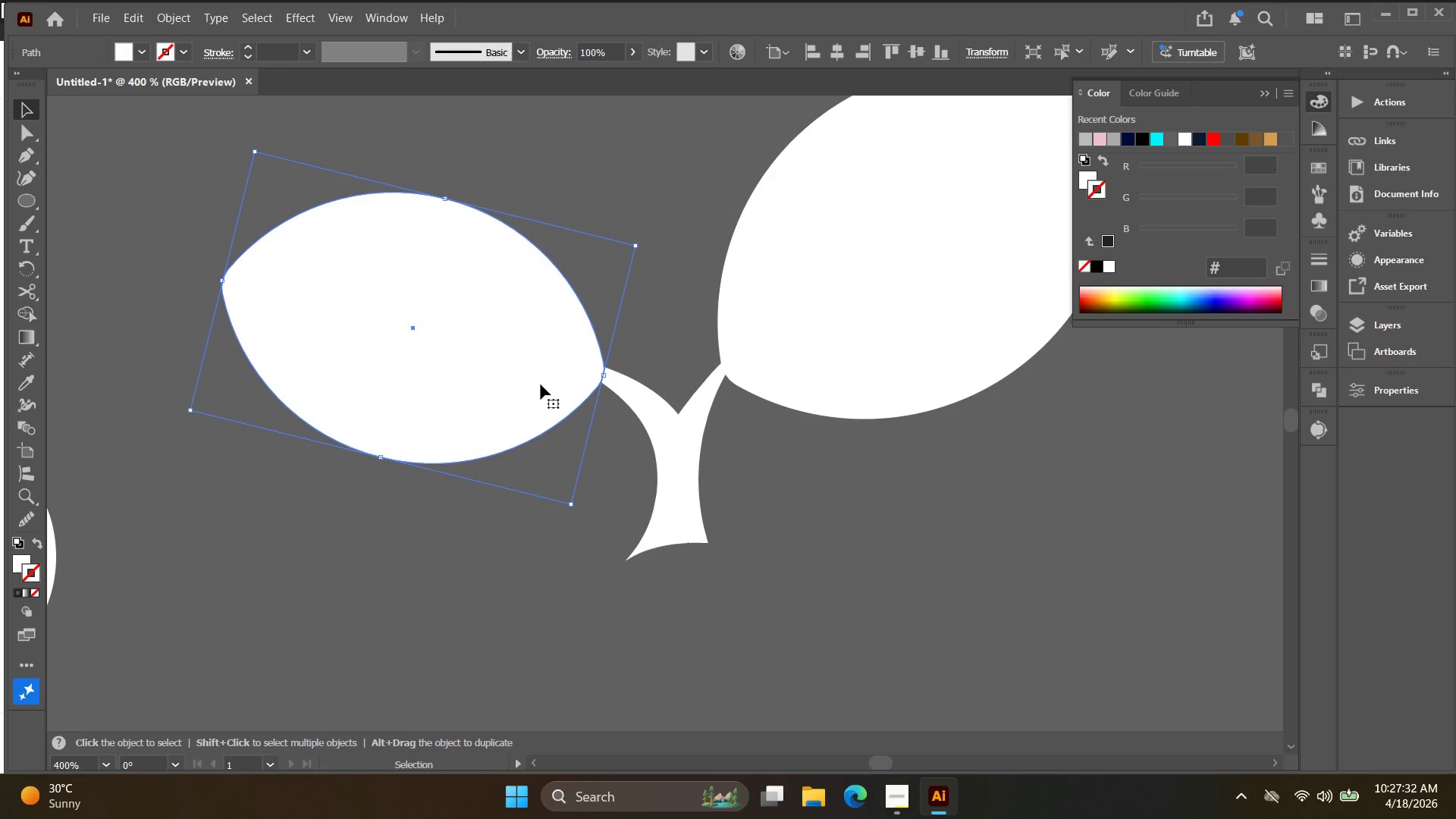 
scroll: coordinate [527, 354], scroll_direction: down, amount: 2.0
 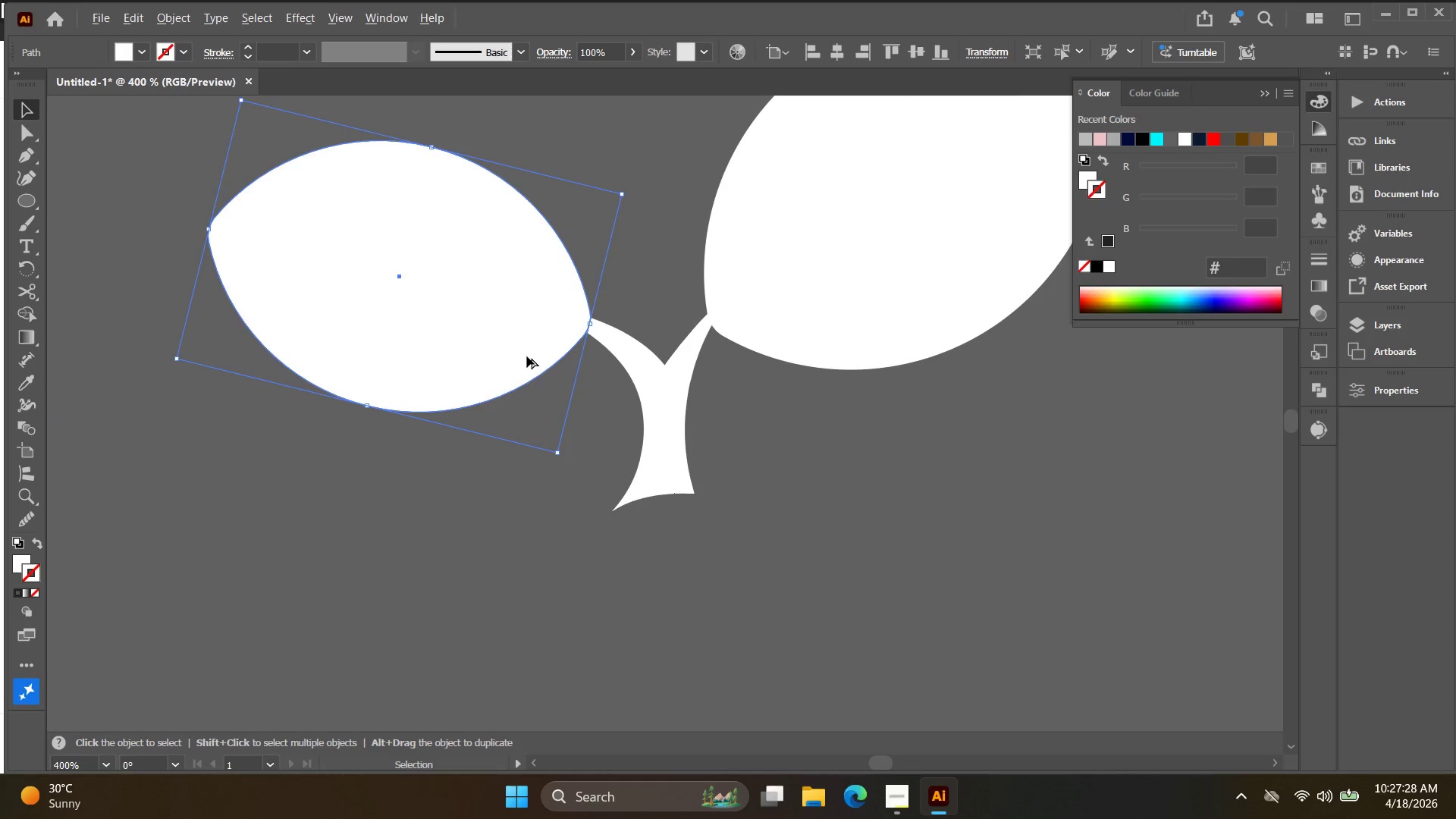 
wait(8.48)
 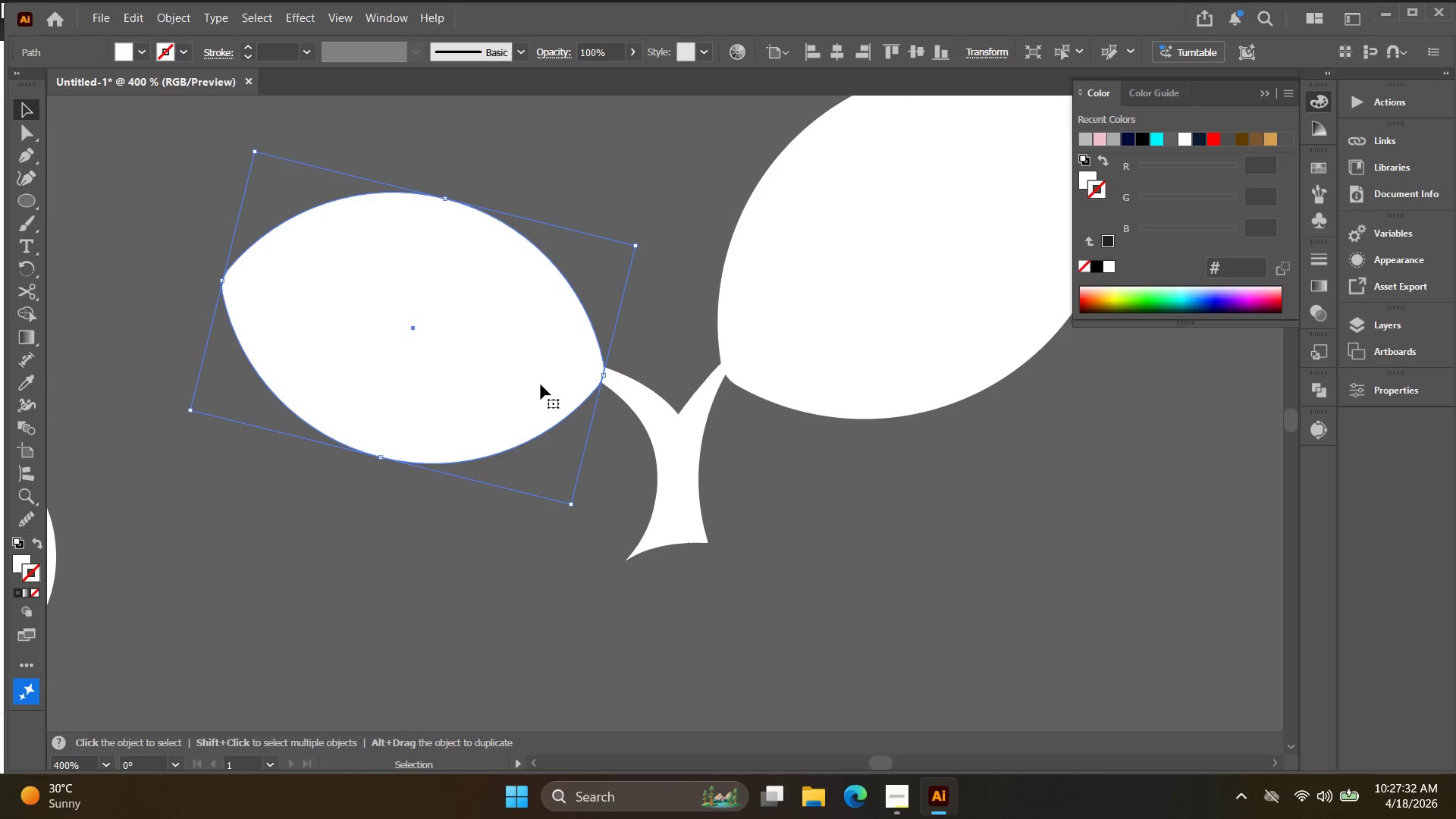 
left_click([28, 155])
 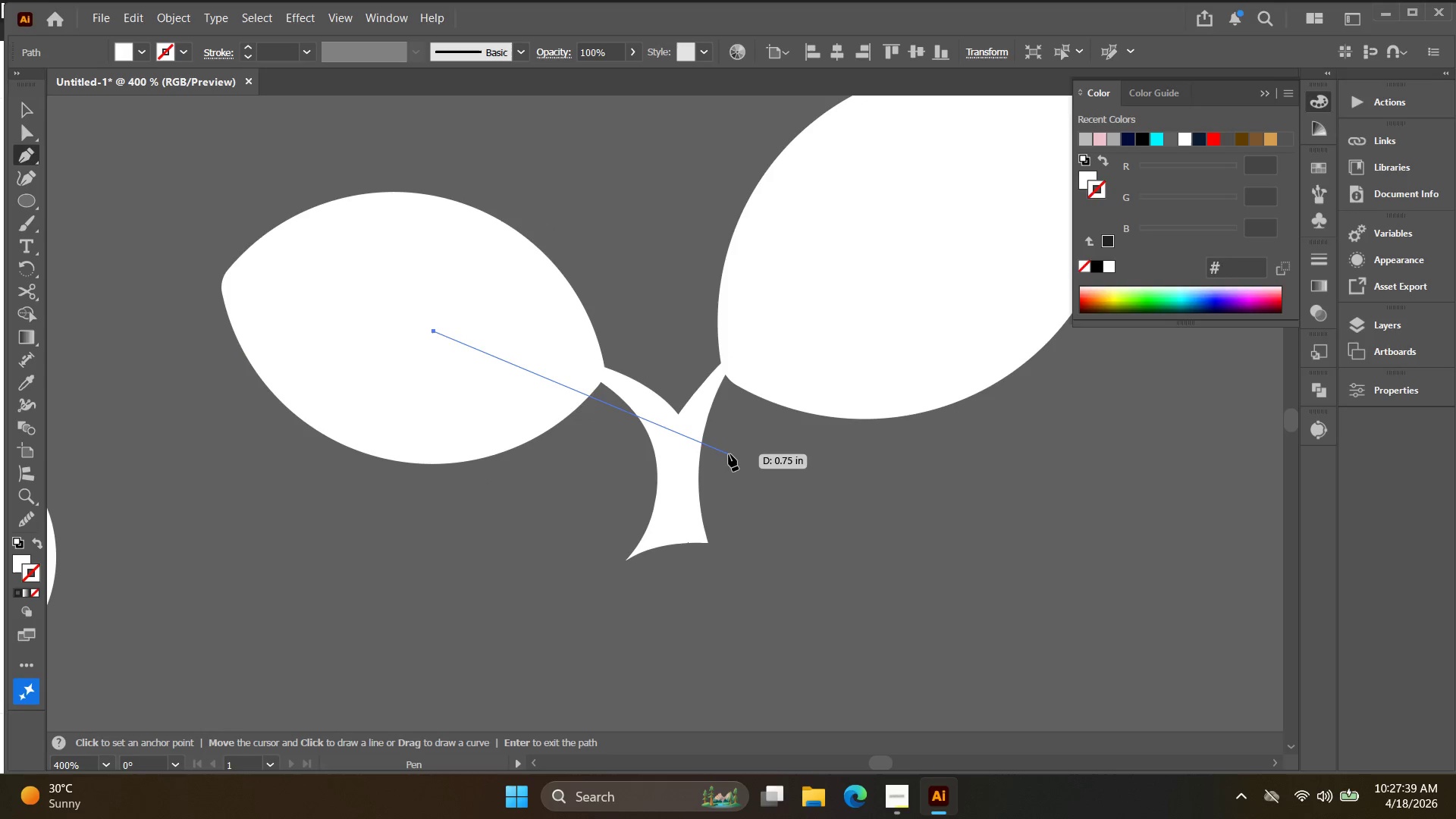 
left_click_drag(start_coordinate=[793, 504], to_coordinate=[964, 644])
 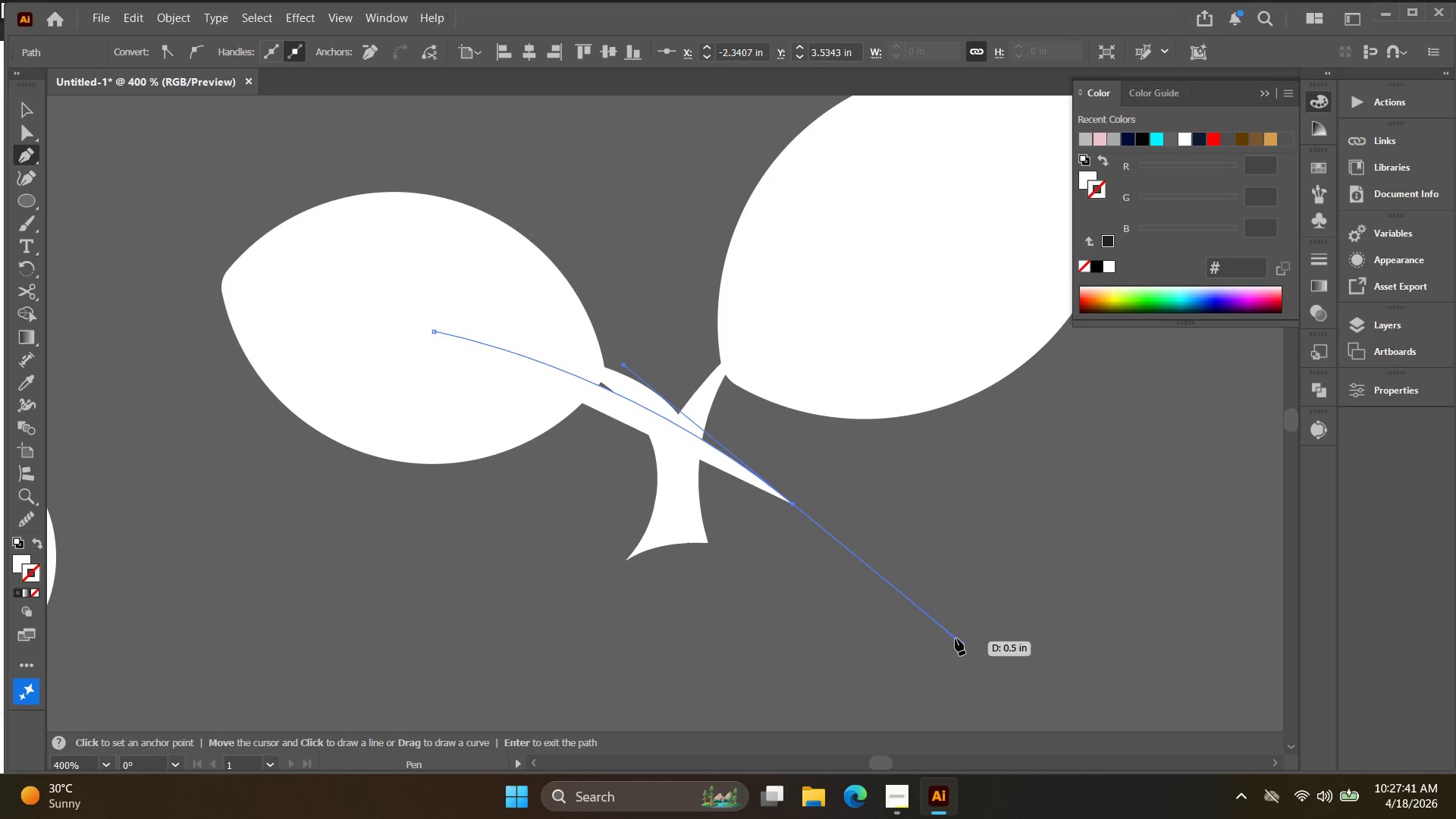 
key(V)
 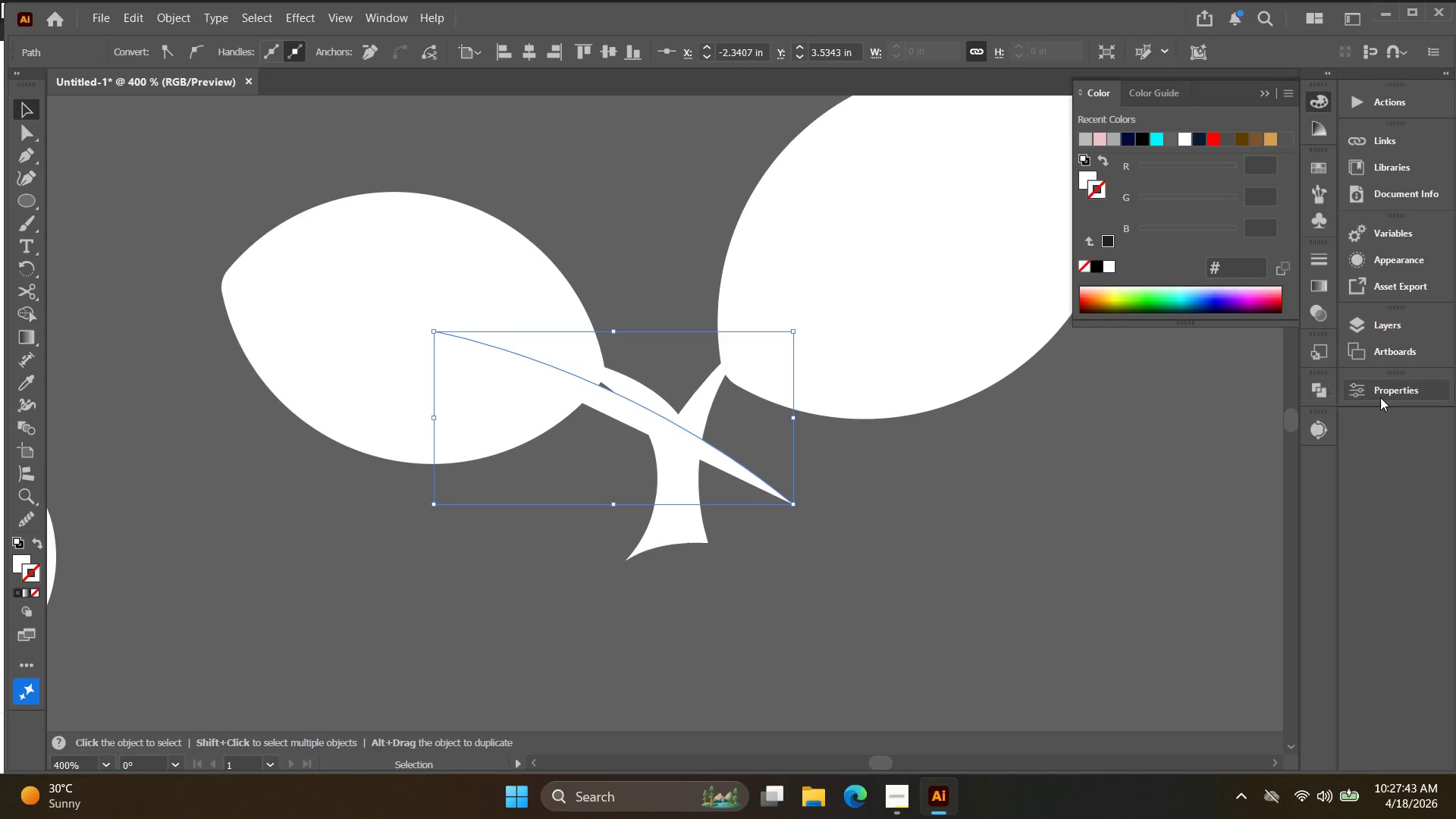 
left_click([1310, 250])
 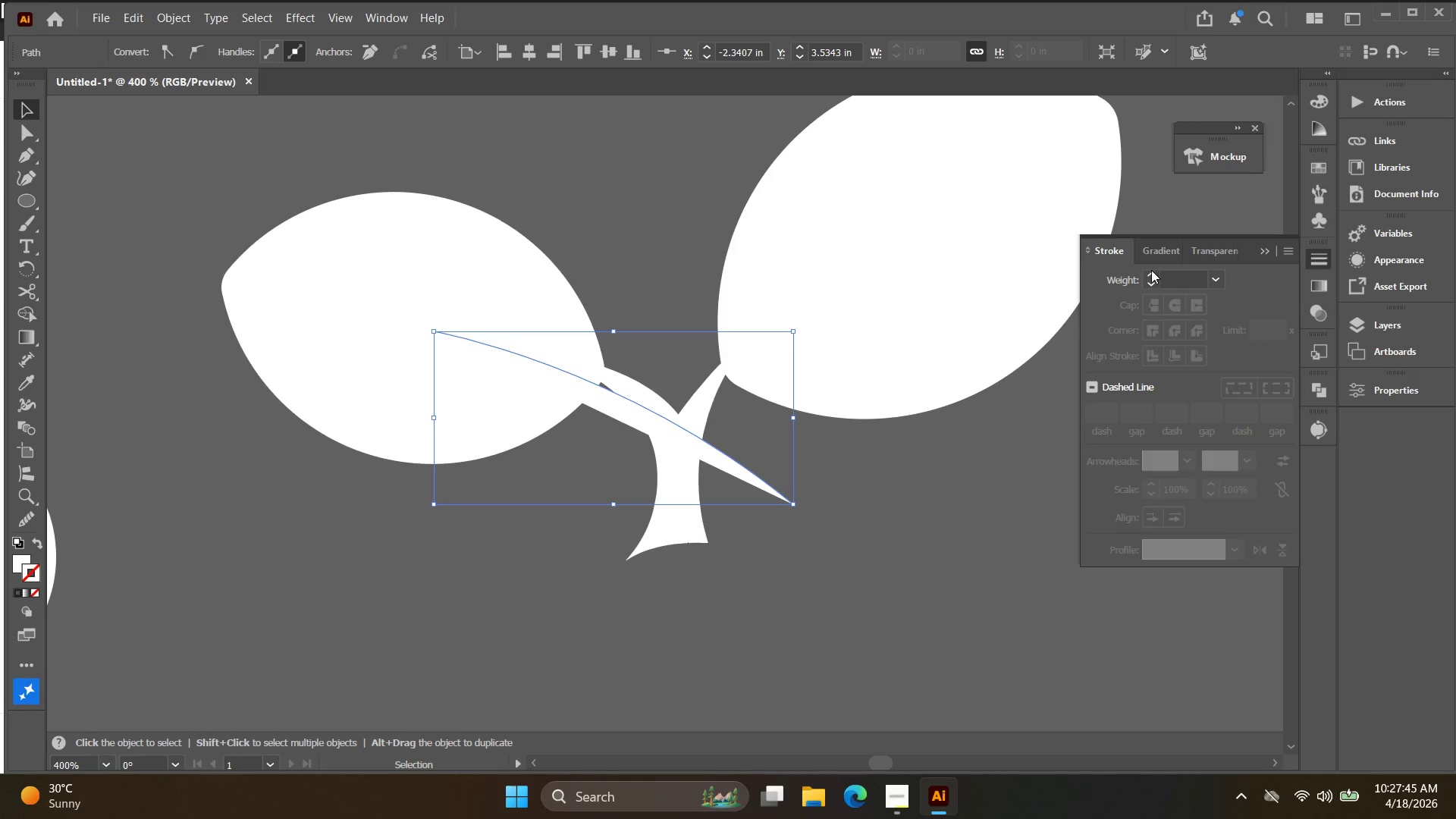 
double_click([1151, 273])
 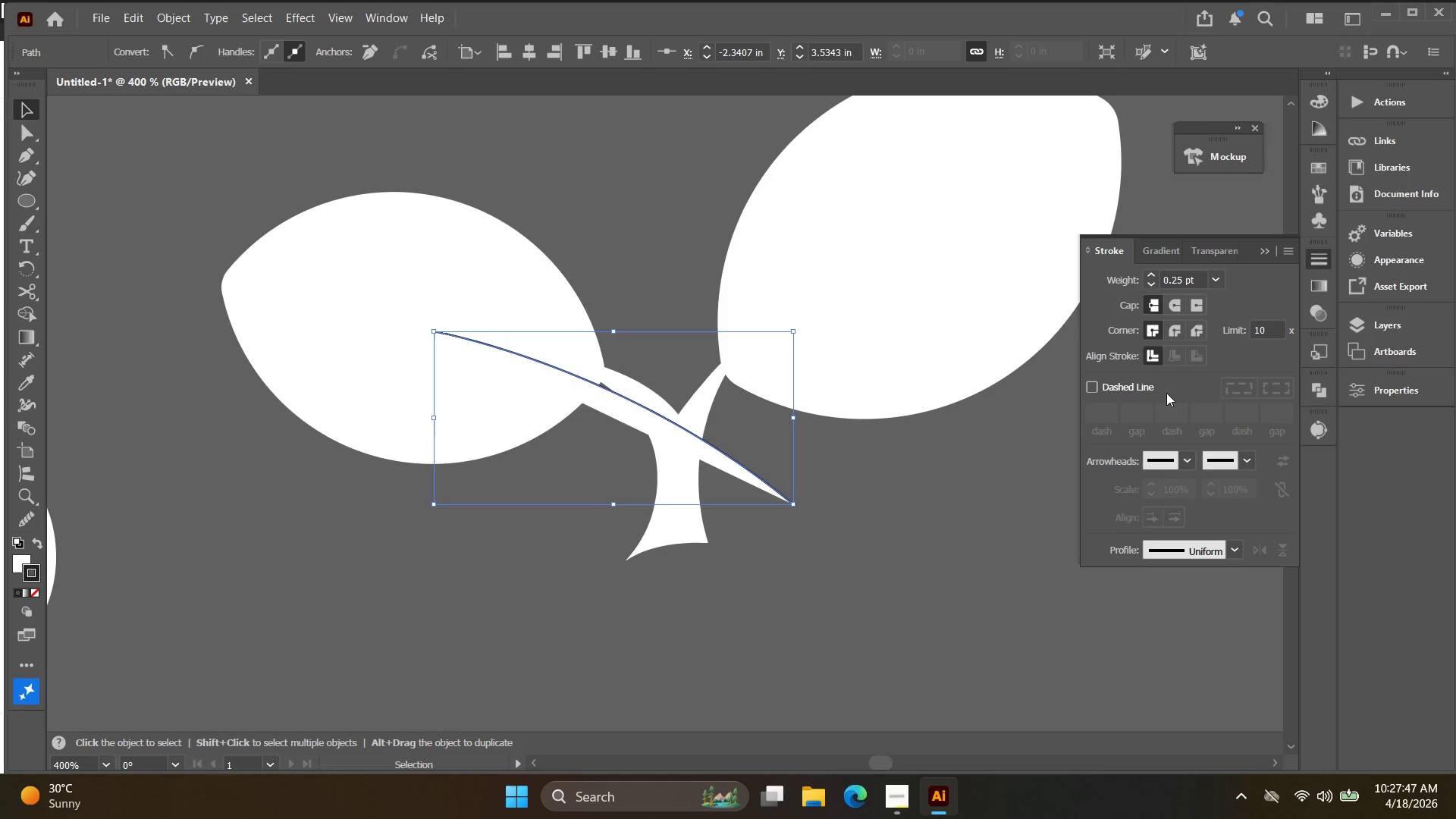 
left_click([1194, 459])
 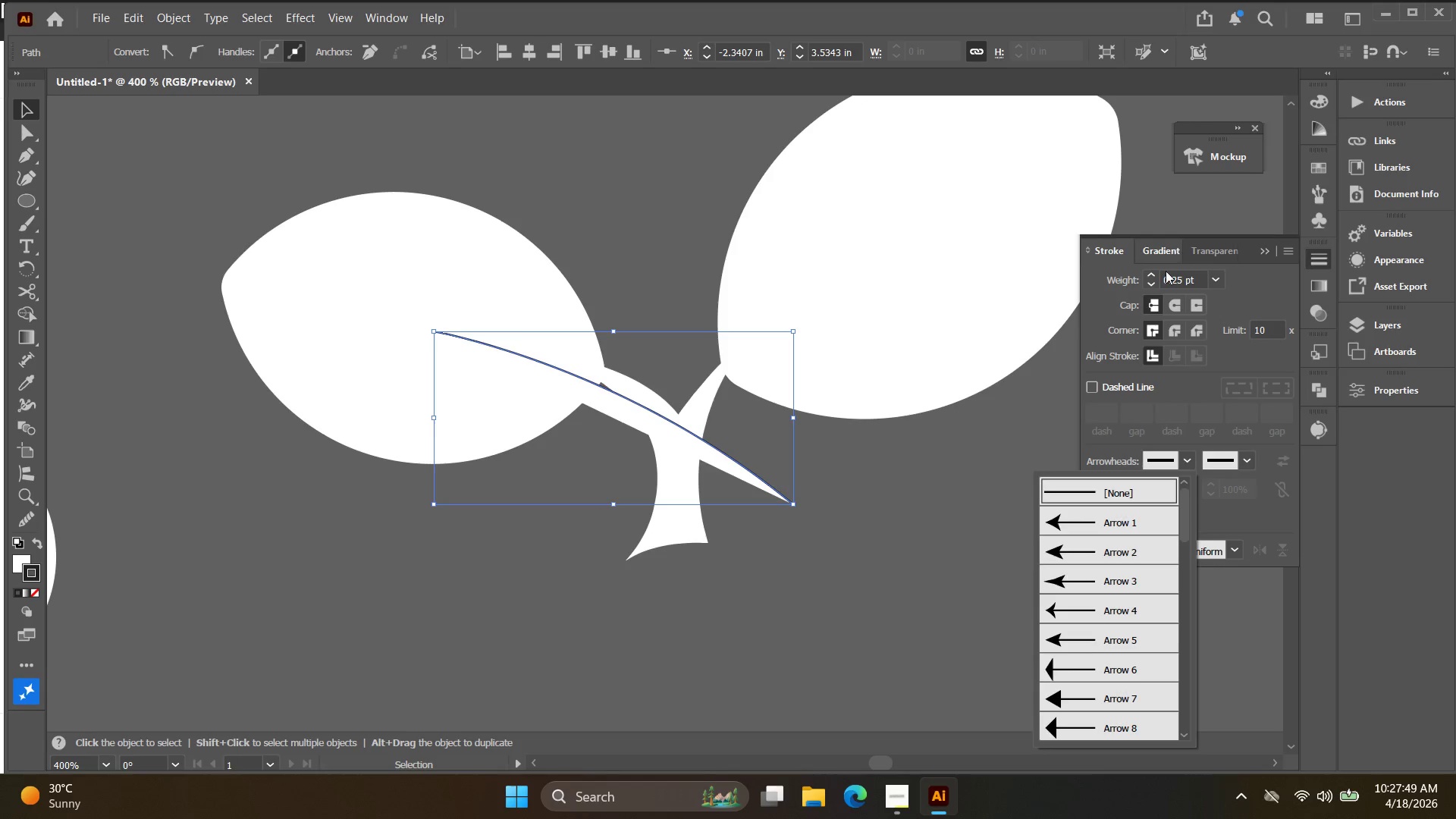 
double_click([1154, 273])
 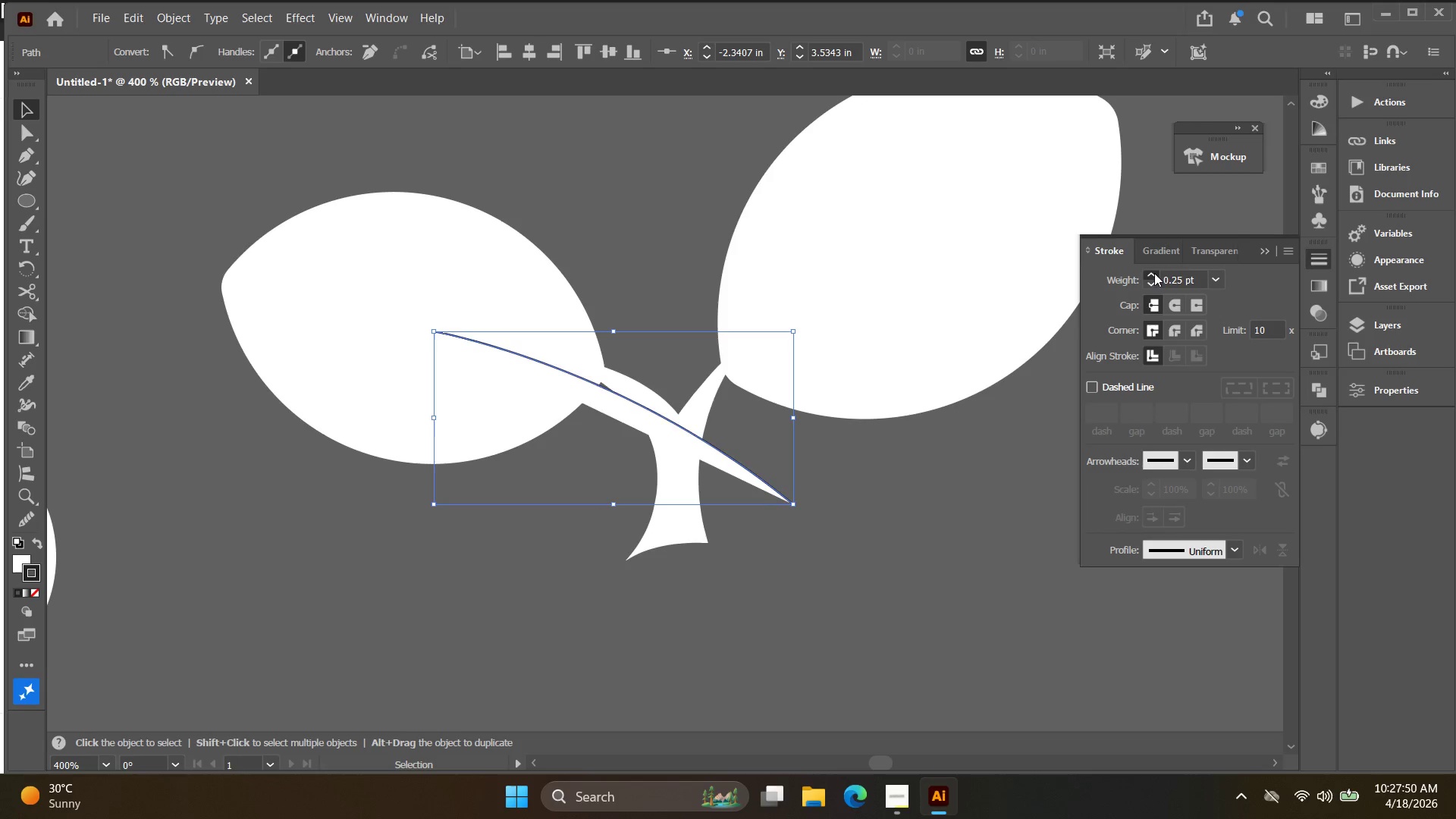 
triple_click([1154, 273])
 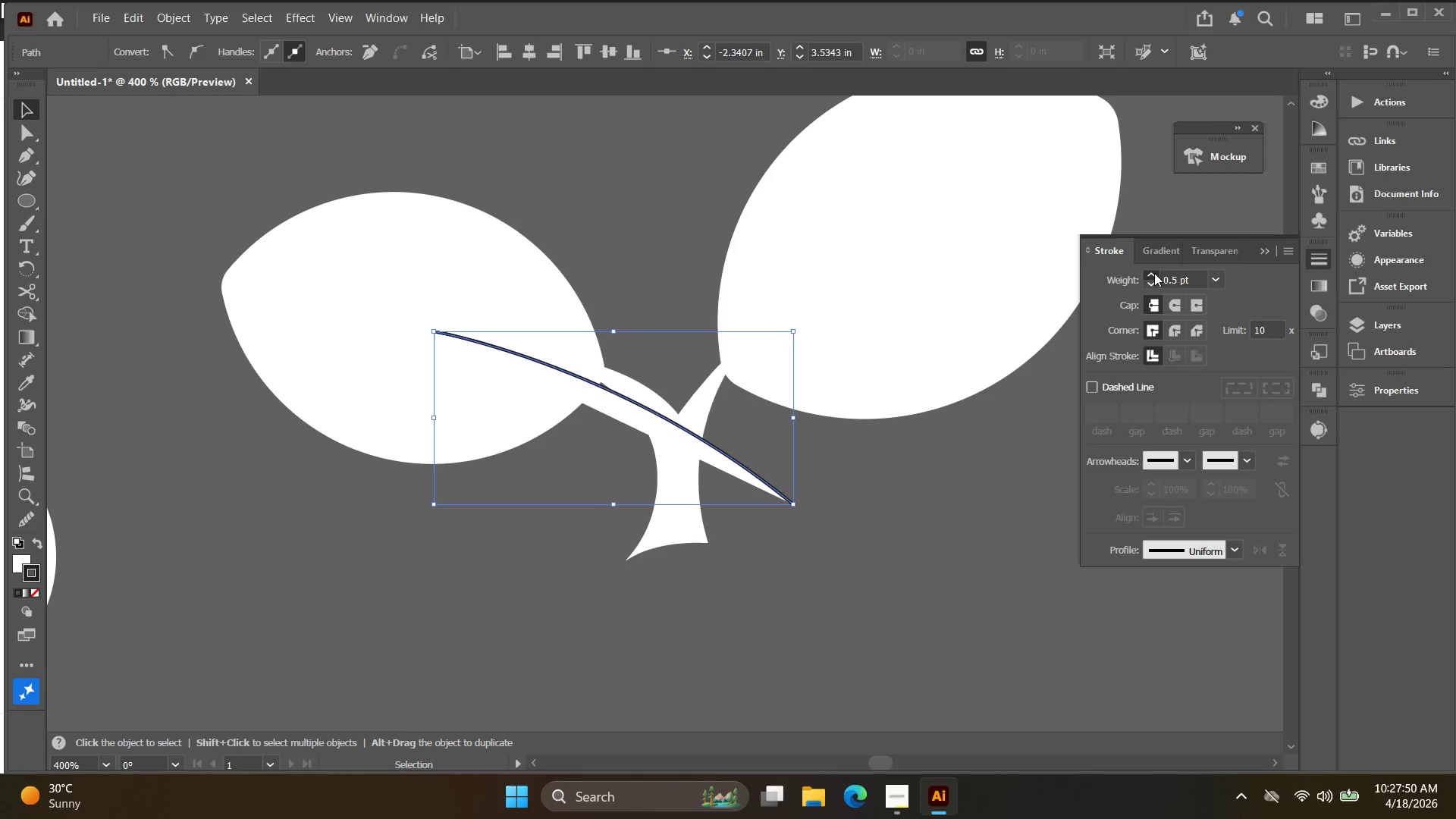 
triple_click([1154, 273])
 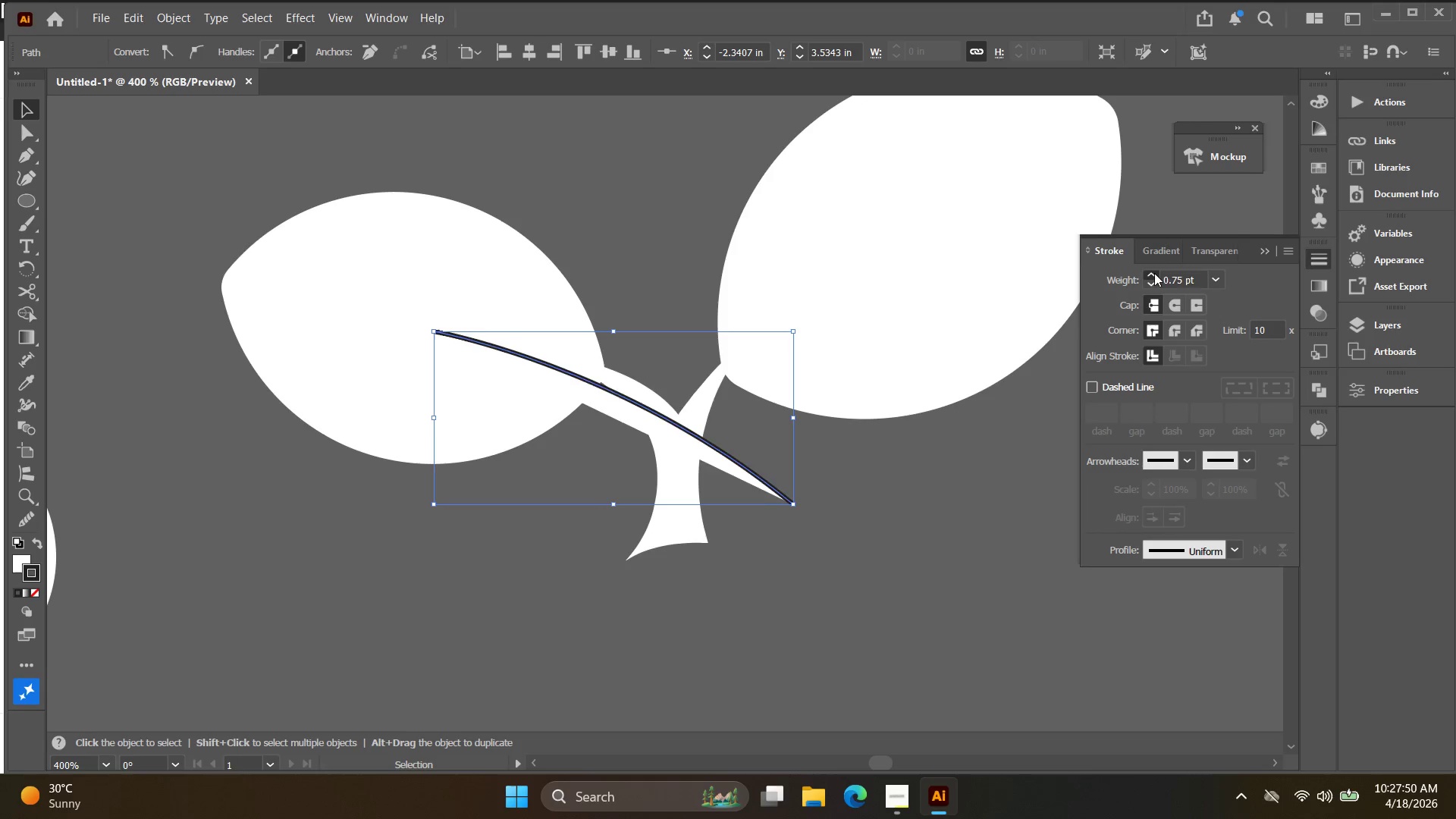 
triple_click([1154, 273])
 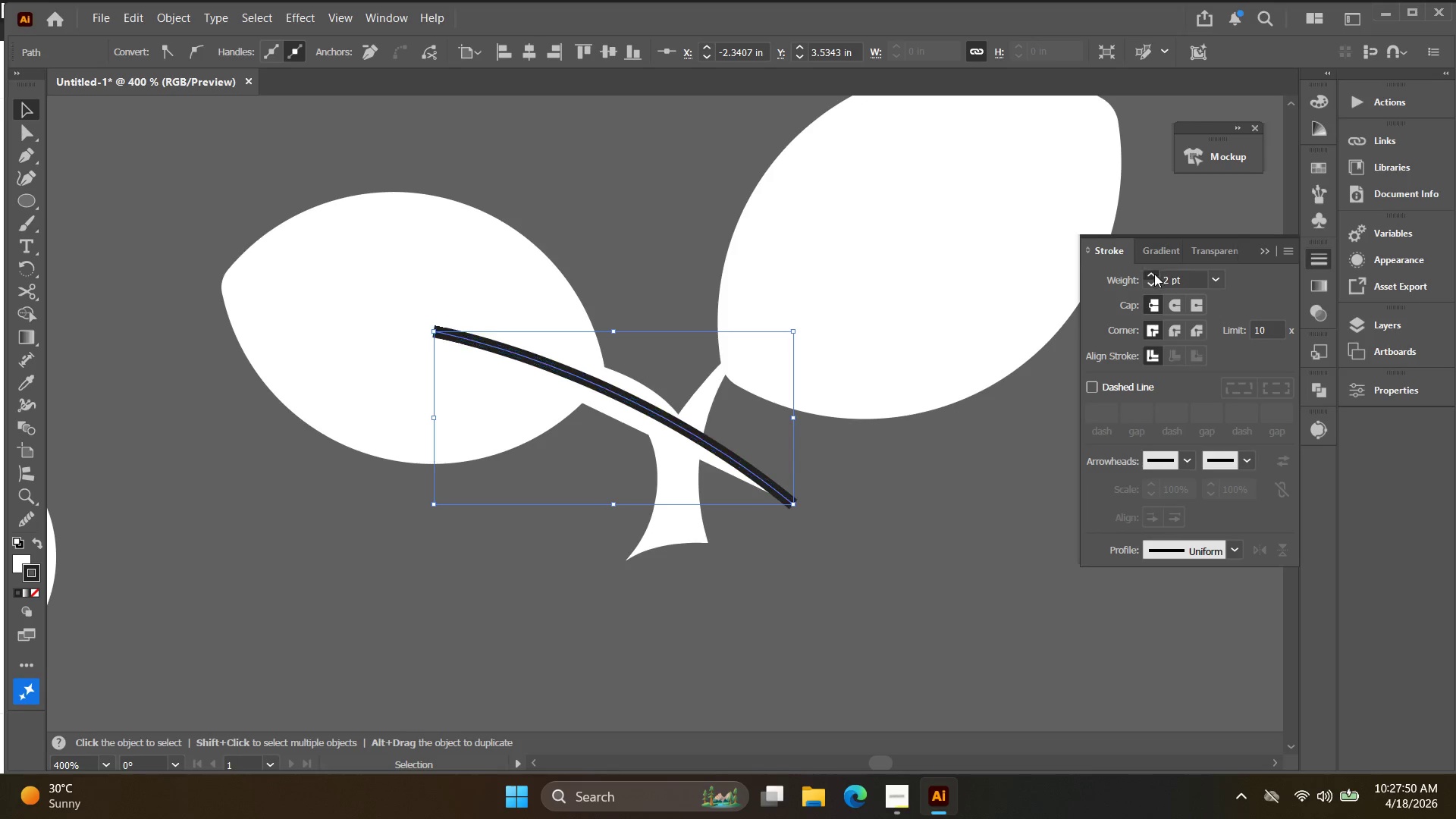 
triple_click([1154, 274])
 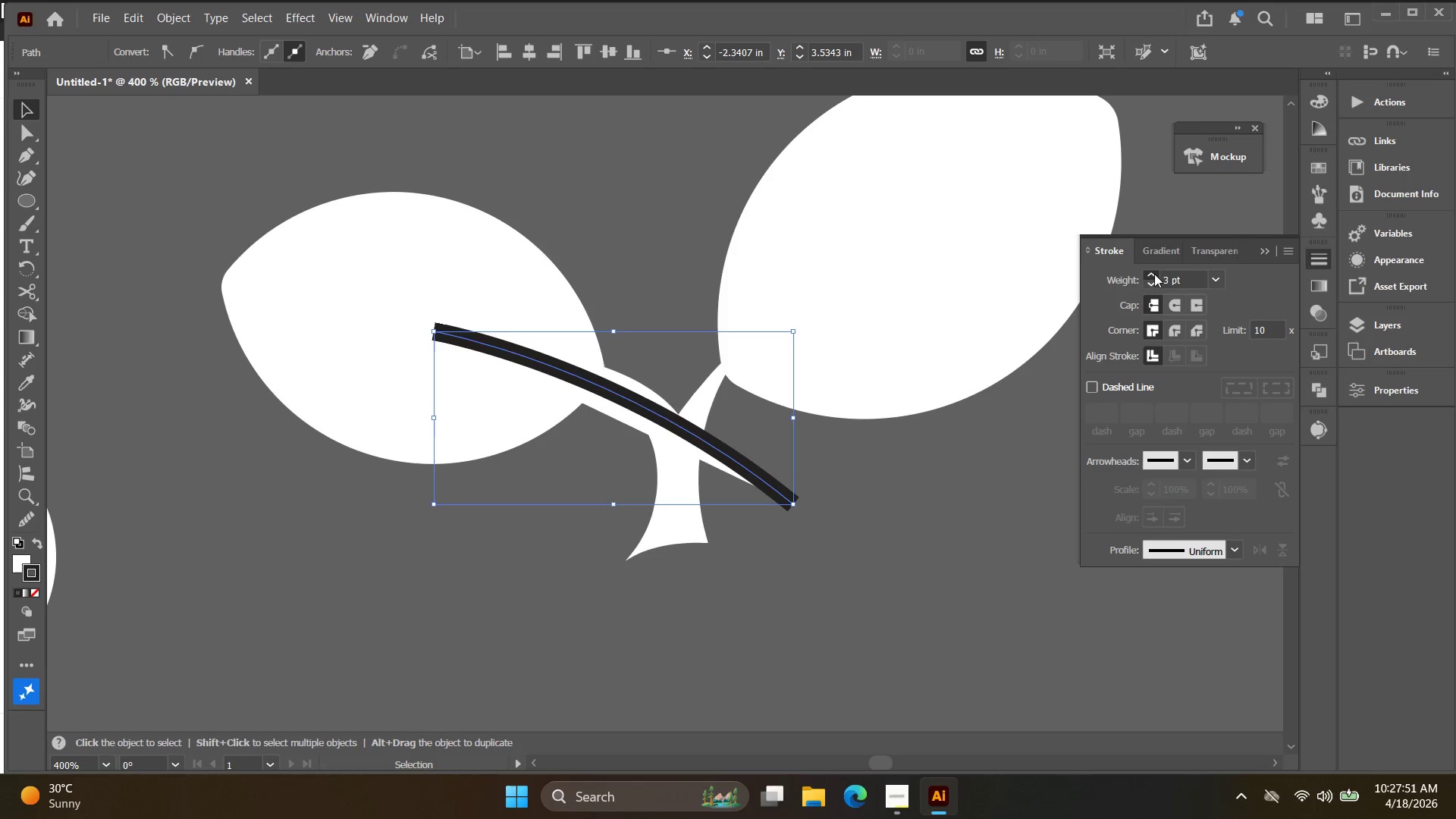 
triple_click([1154, 274])
 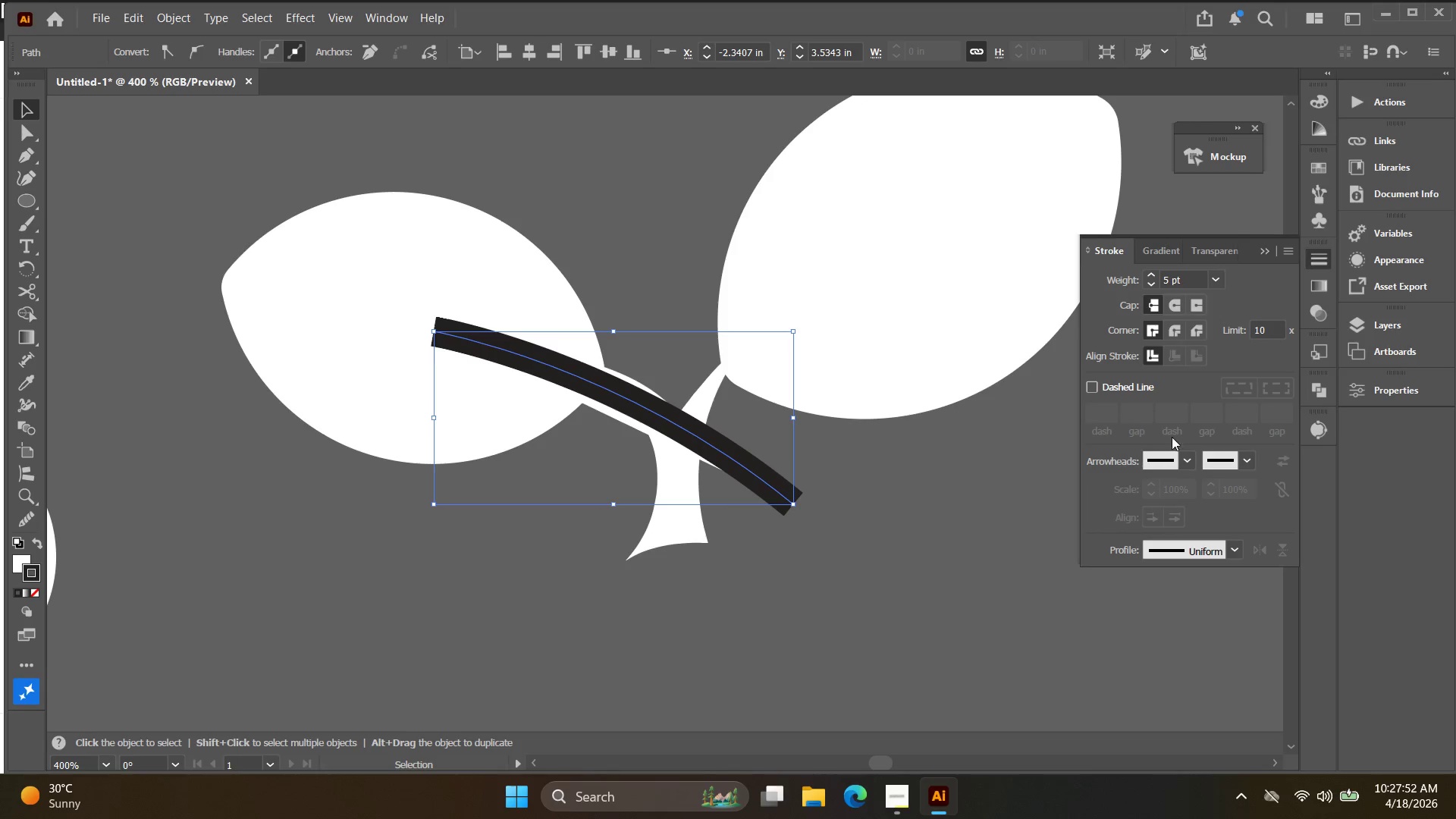 
left_click([1184, 458])
 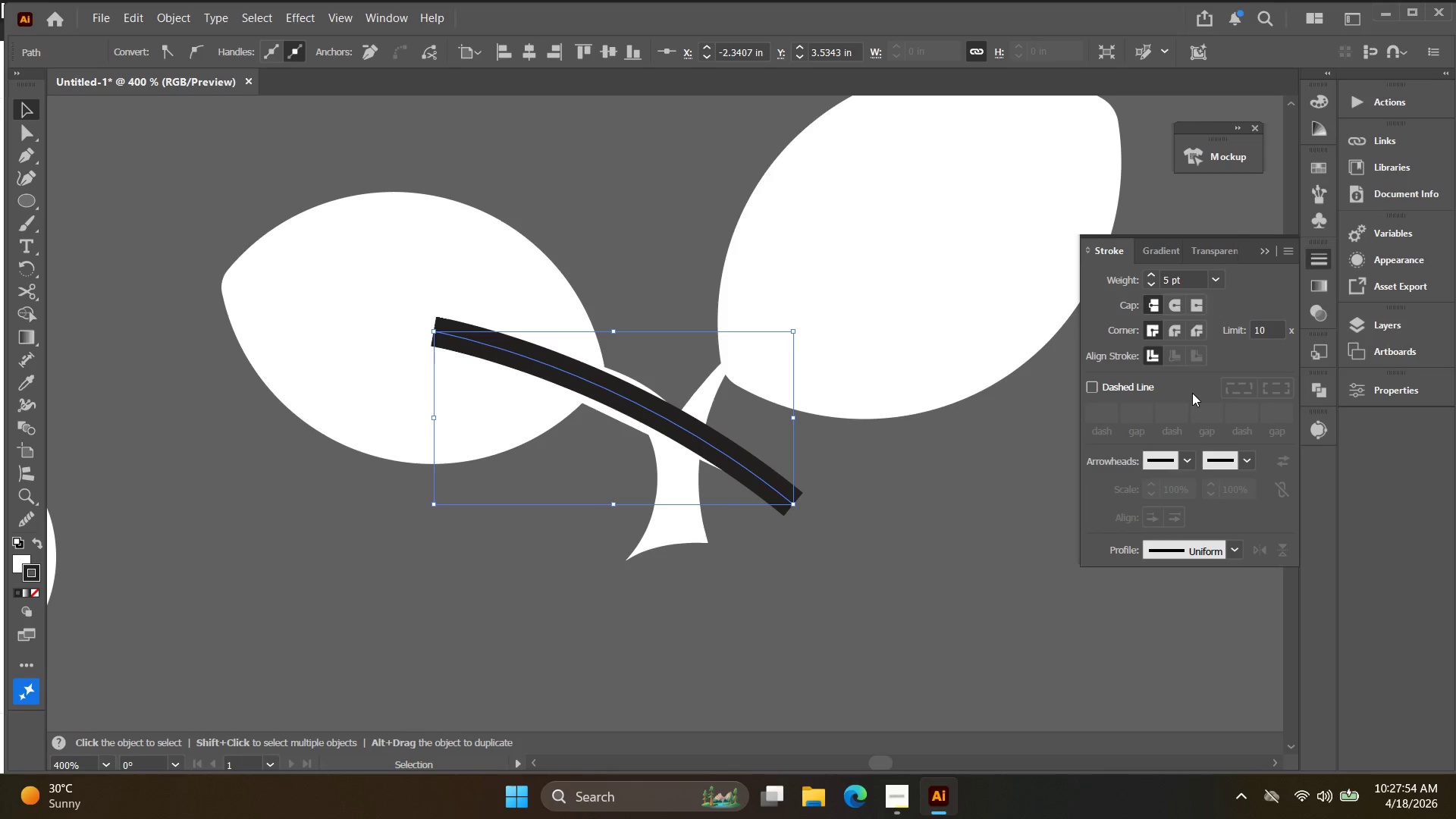 
left_click([1238, 554])
 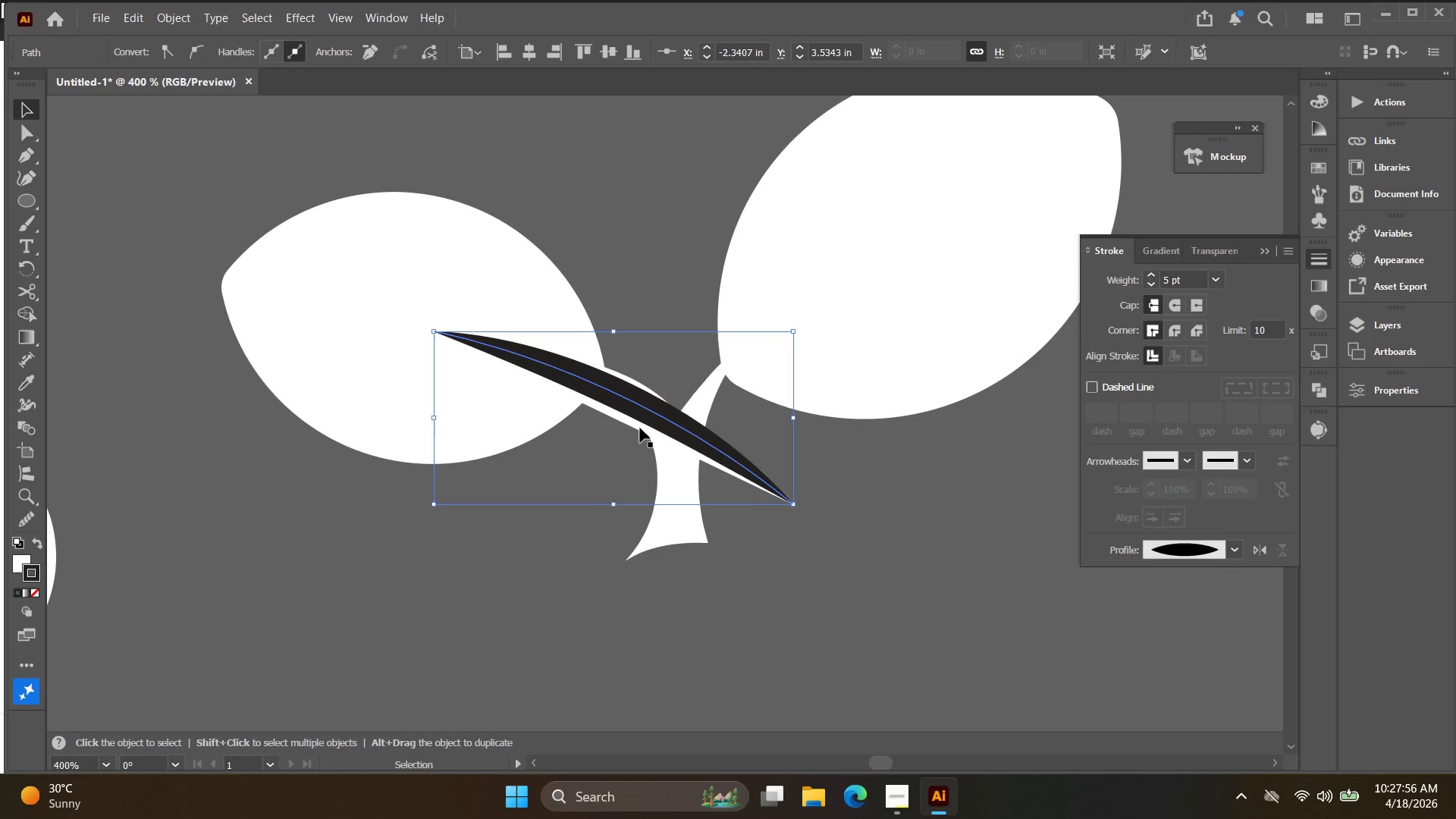 
key(V)
 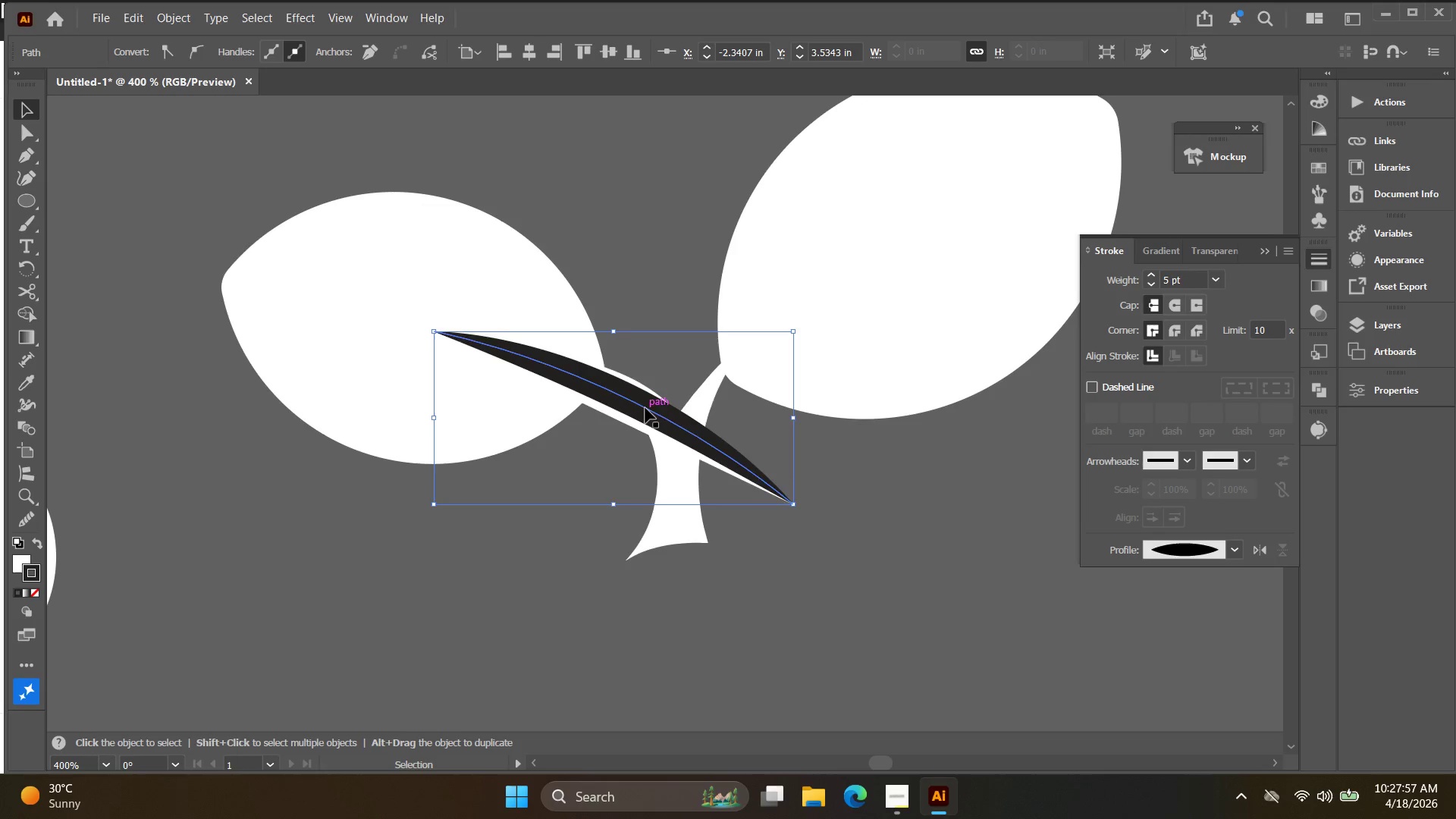 
left_click_drag(start_coordinate=[645, 408], to_coordinate=[563, 378])
 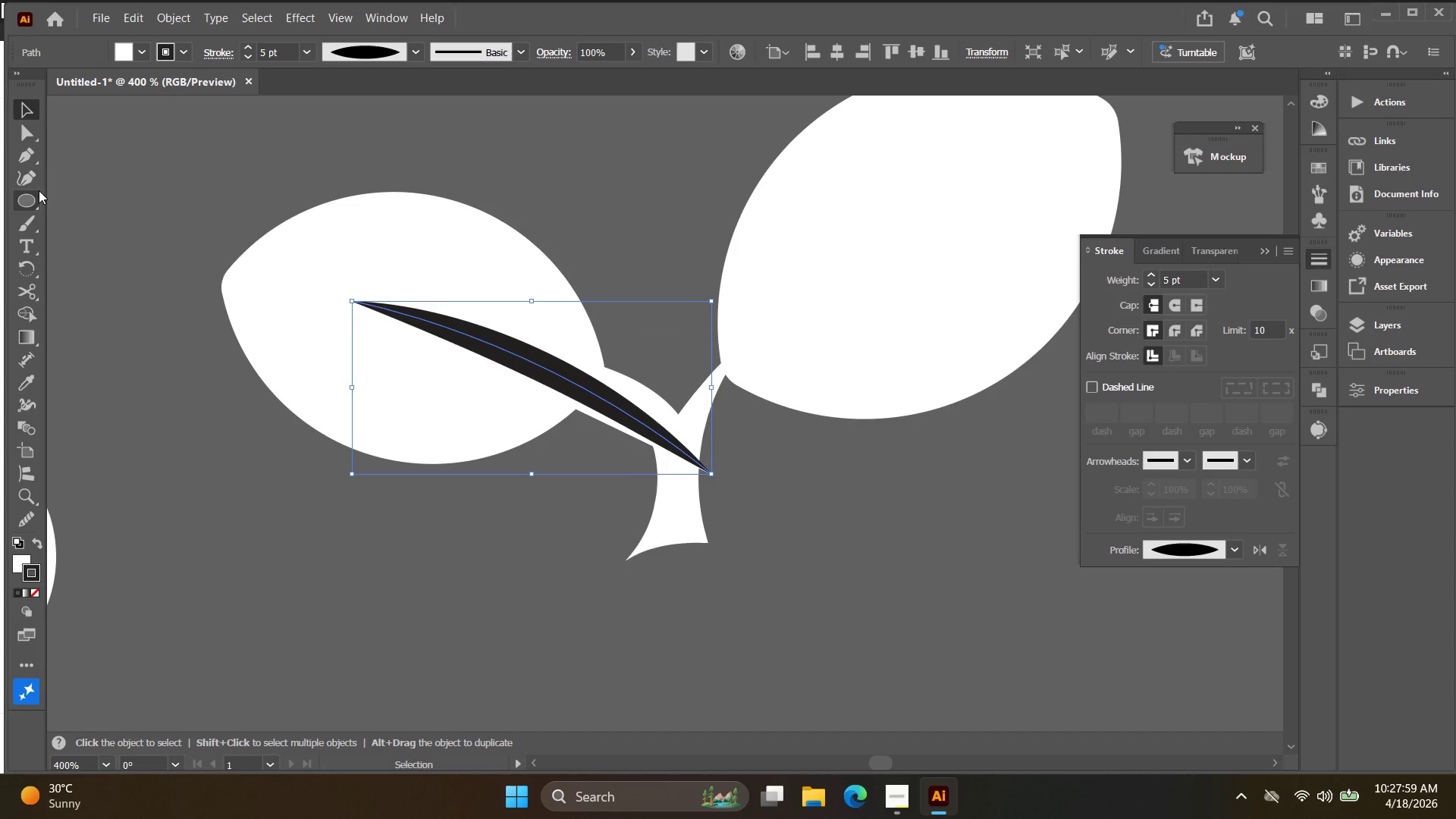 
left_click([31, 178])
 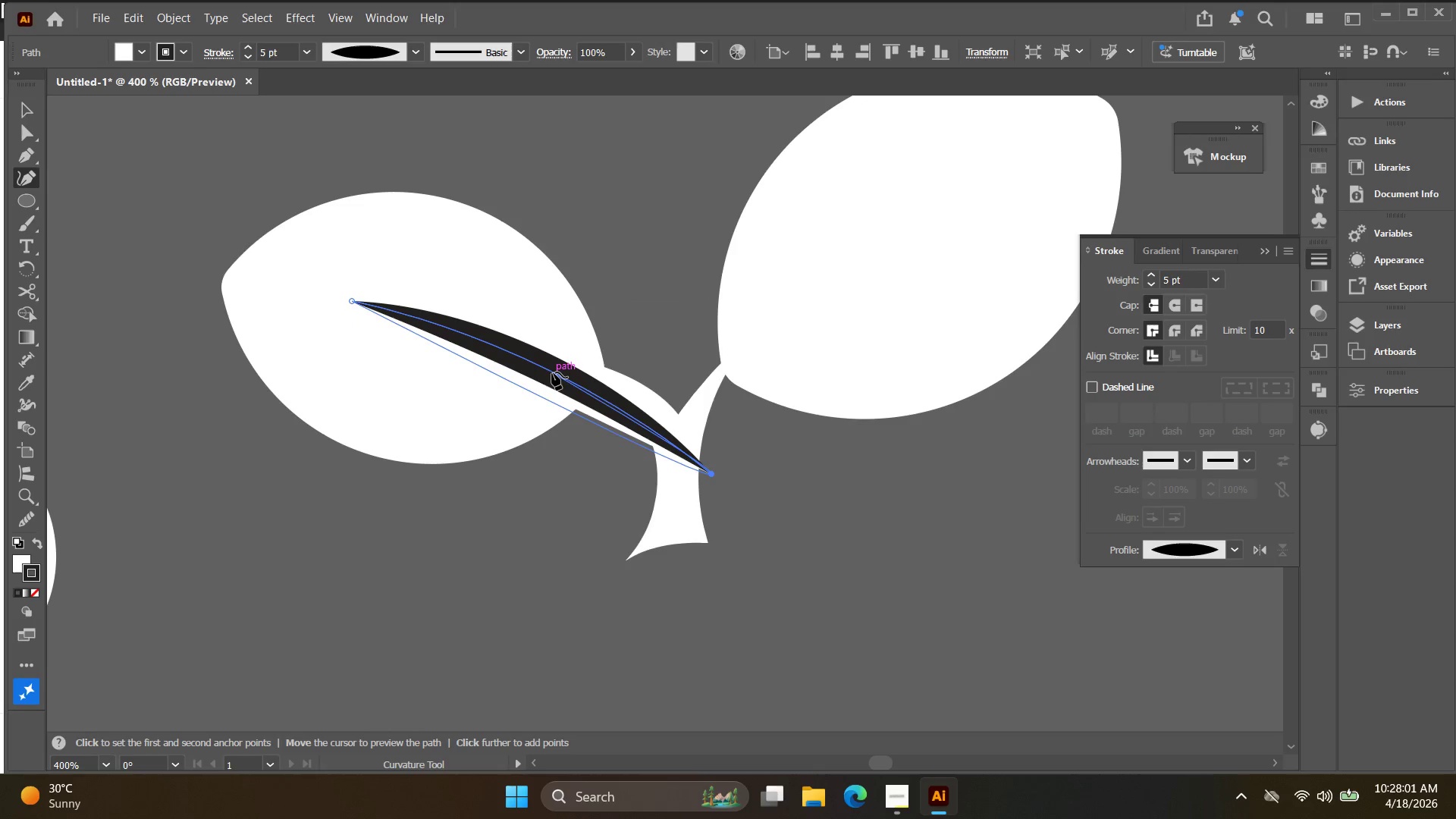 
left_click_drag(start_coordinate=[552, 374], to_coordinate=[558, 364])
 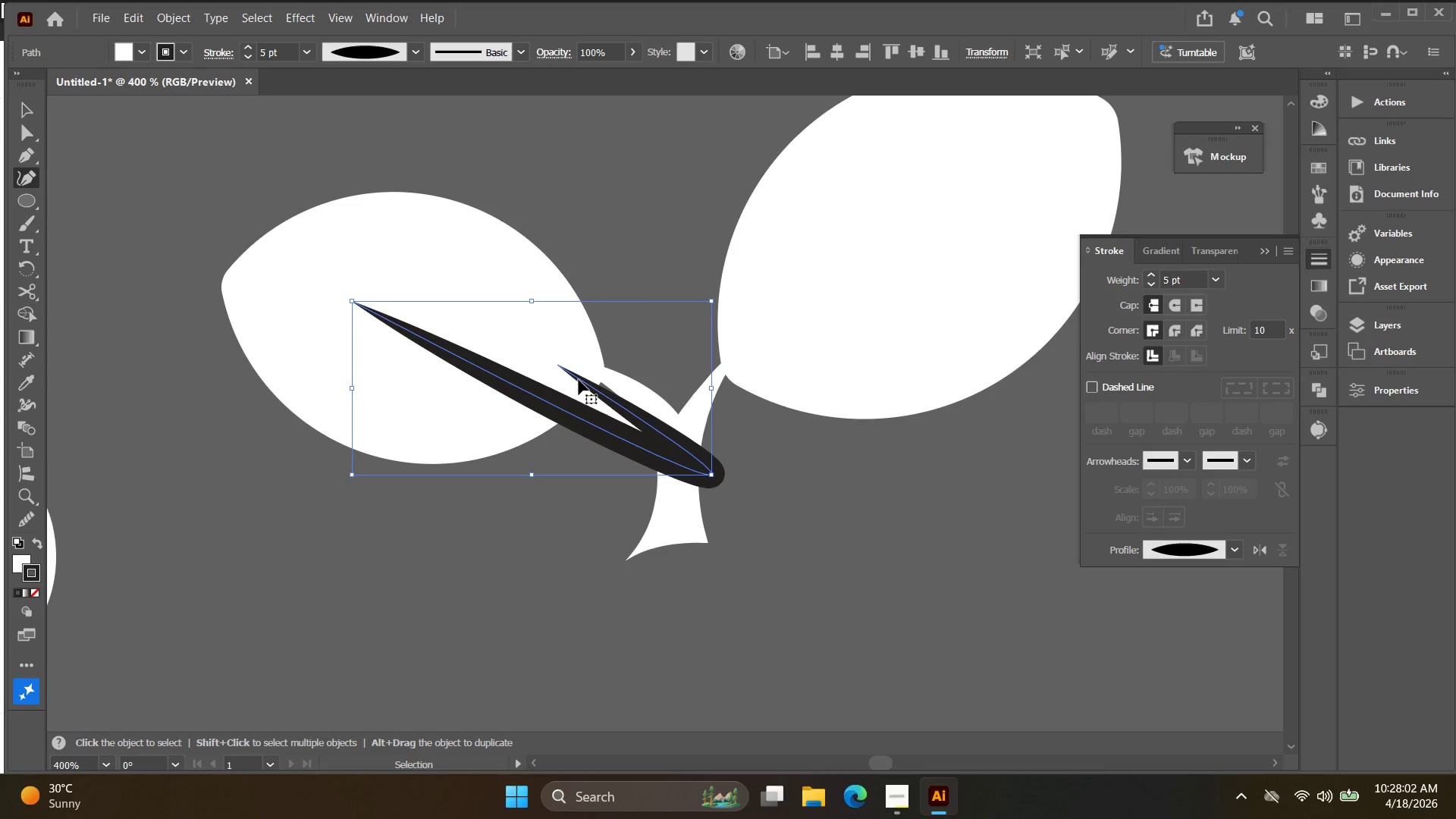 
key(Control+Z)
 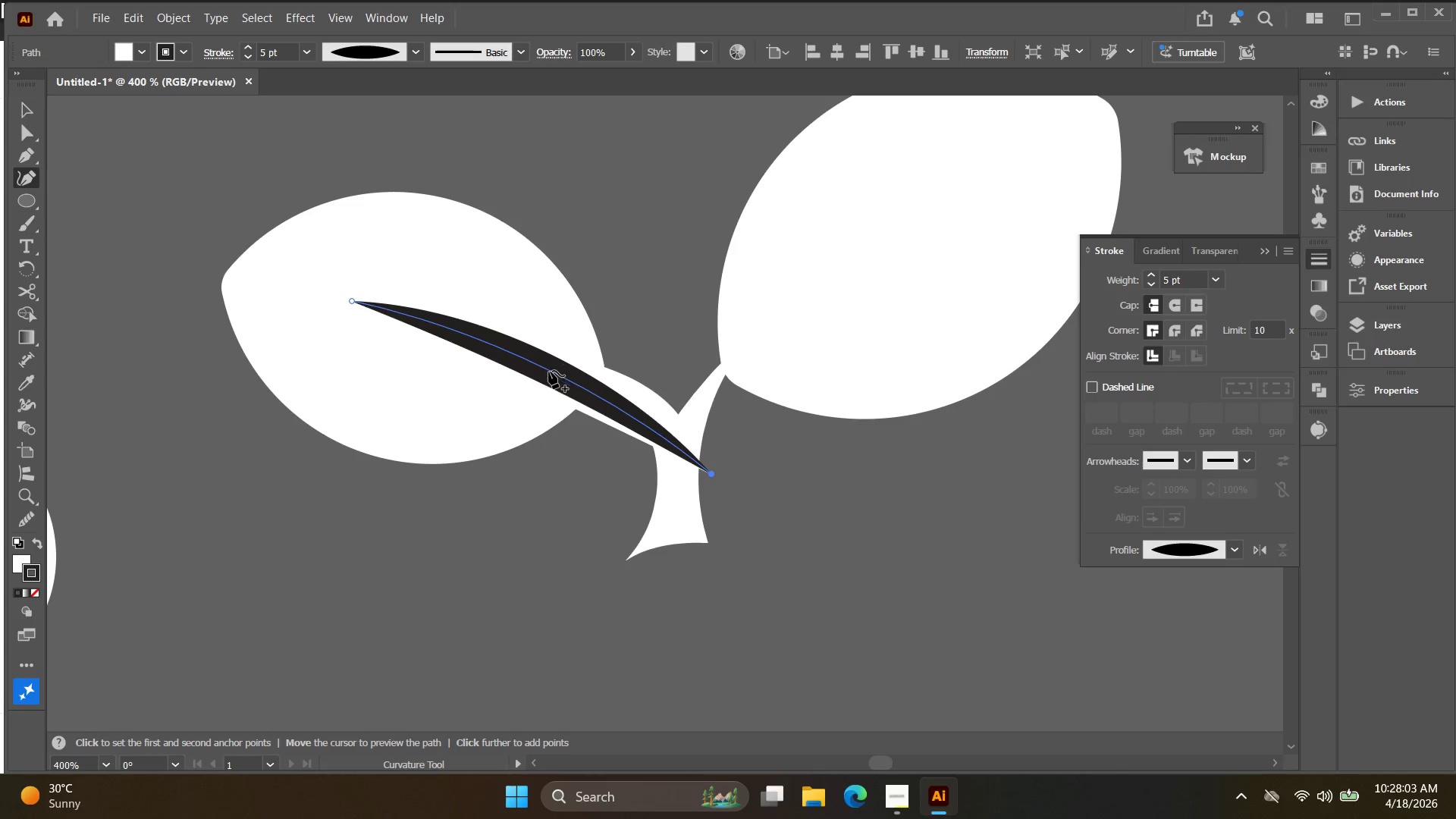 
left_click_drag(start_coordinate=[551, 372], to_coordinate=[563, 353])
 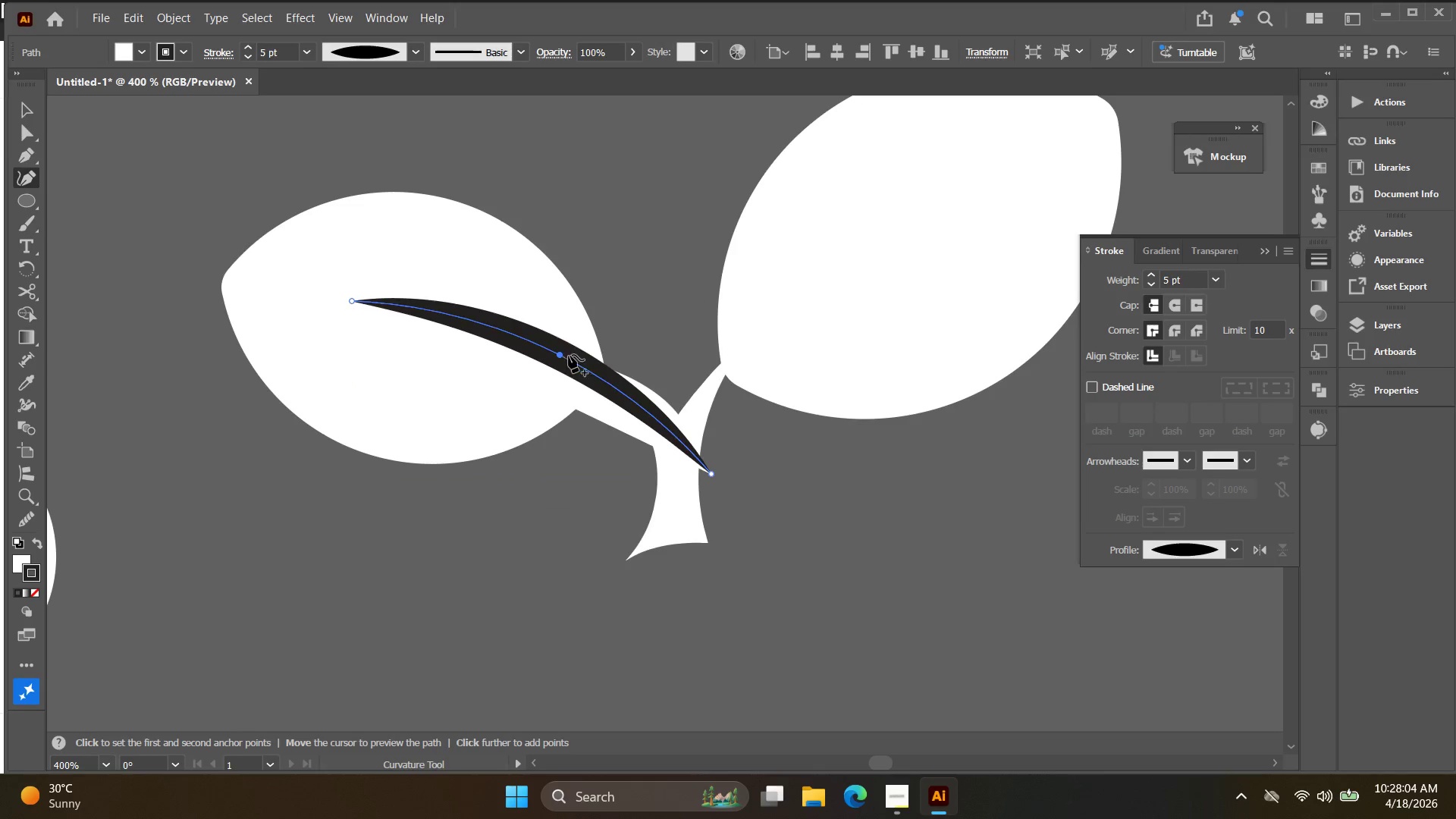 
key(V)
 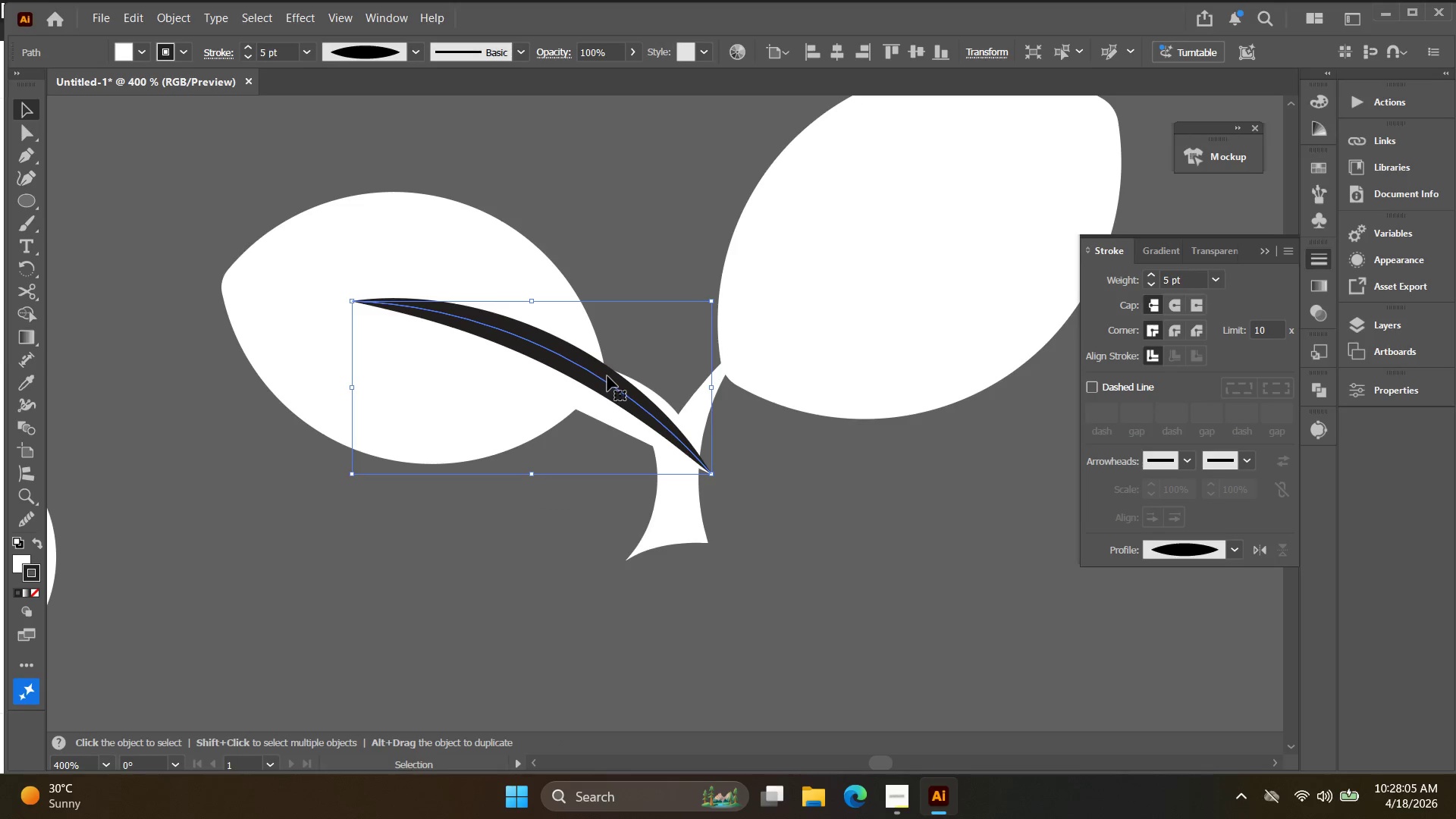 
left_click_drag(start_coordinate=[608, 380], to_coordinate=[588, 388])
 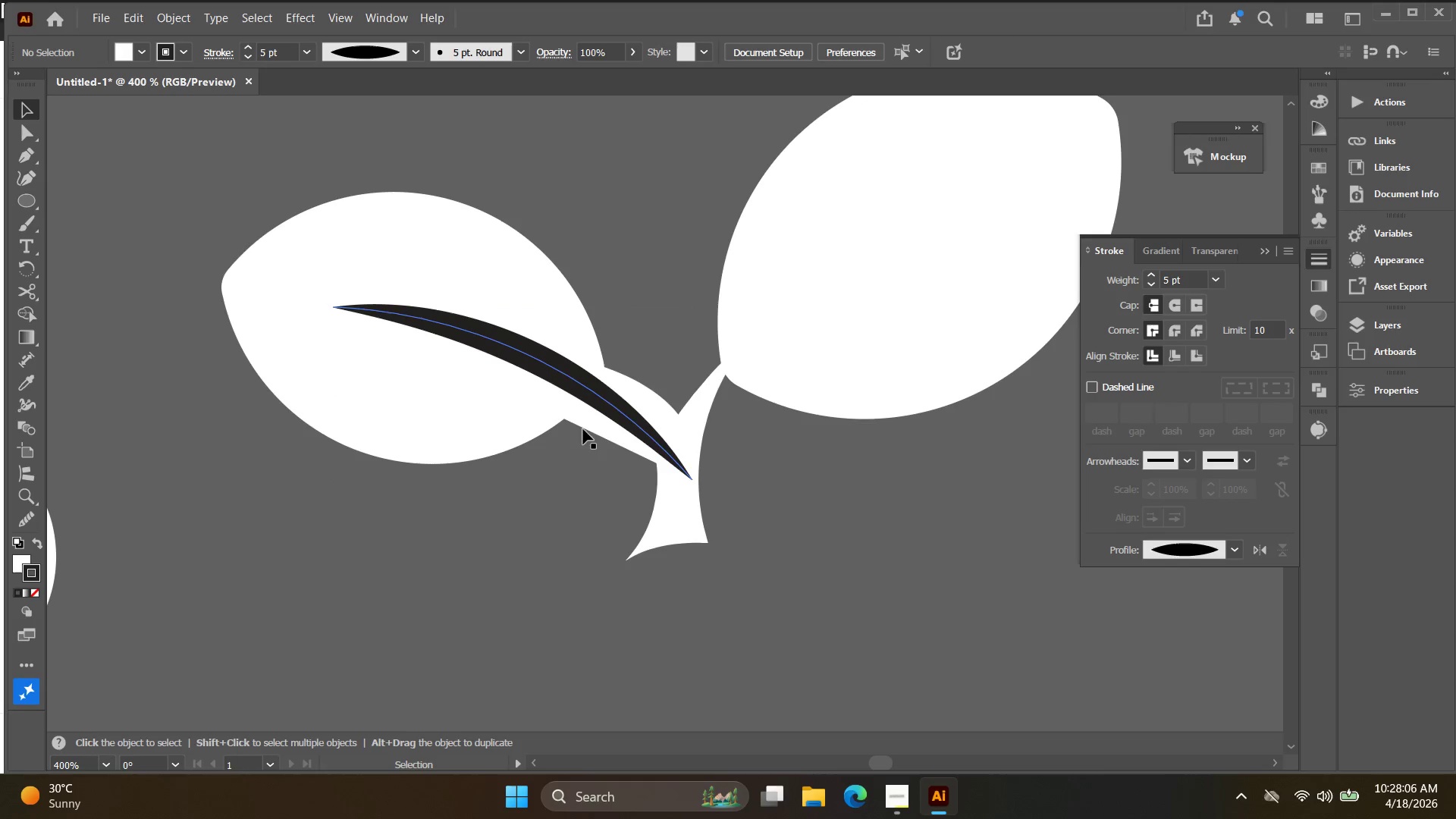 
left_click_drag(start_coordinate=[585, 425], to_coordinate=[588, 463])
 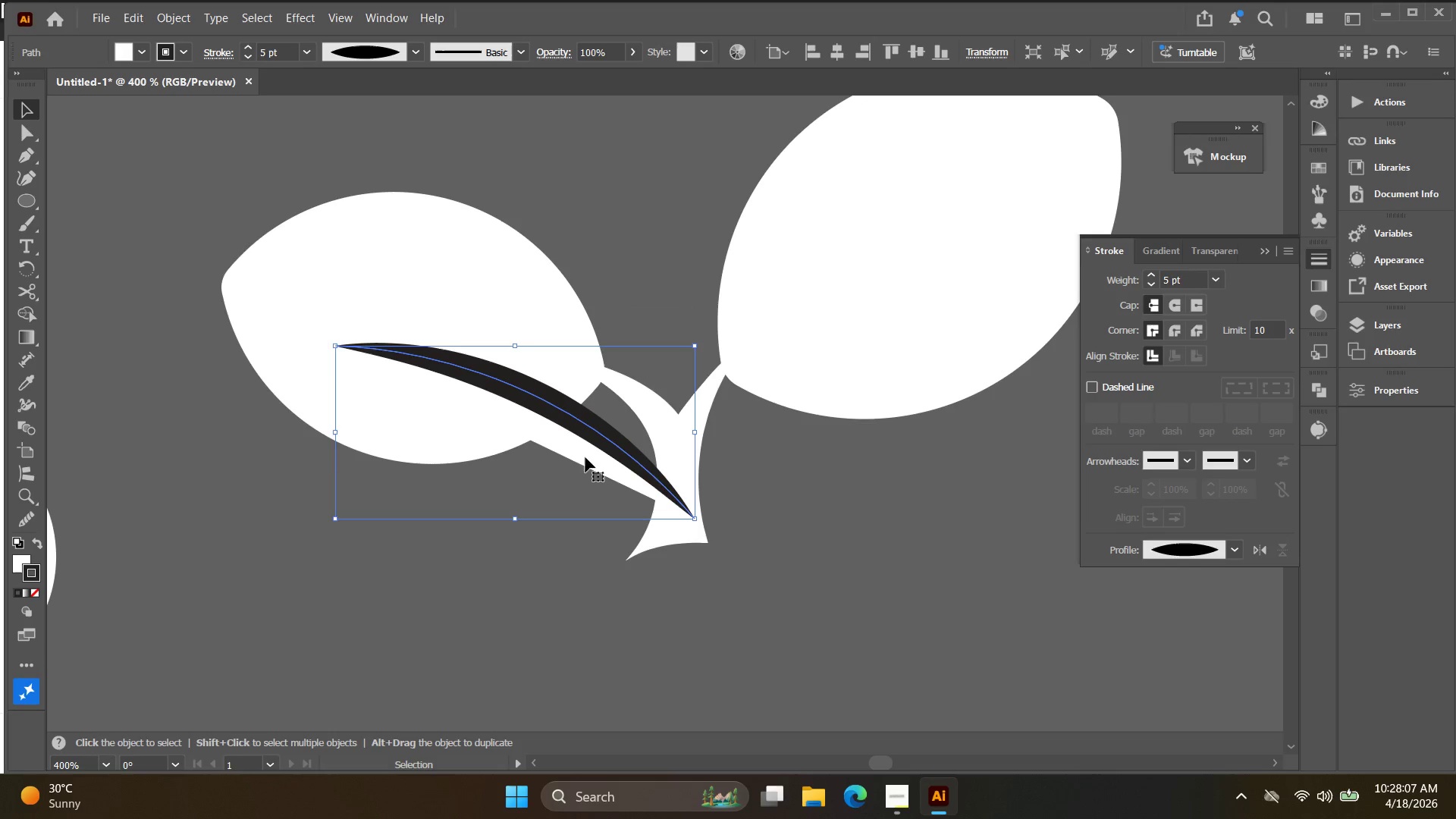 
key(Control+Z)
 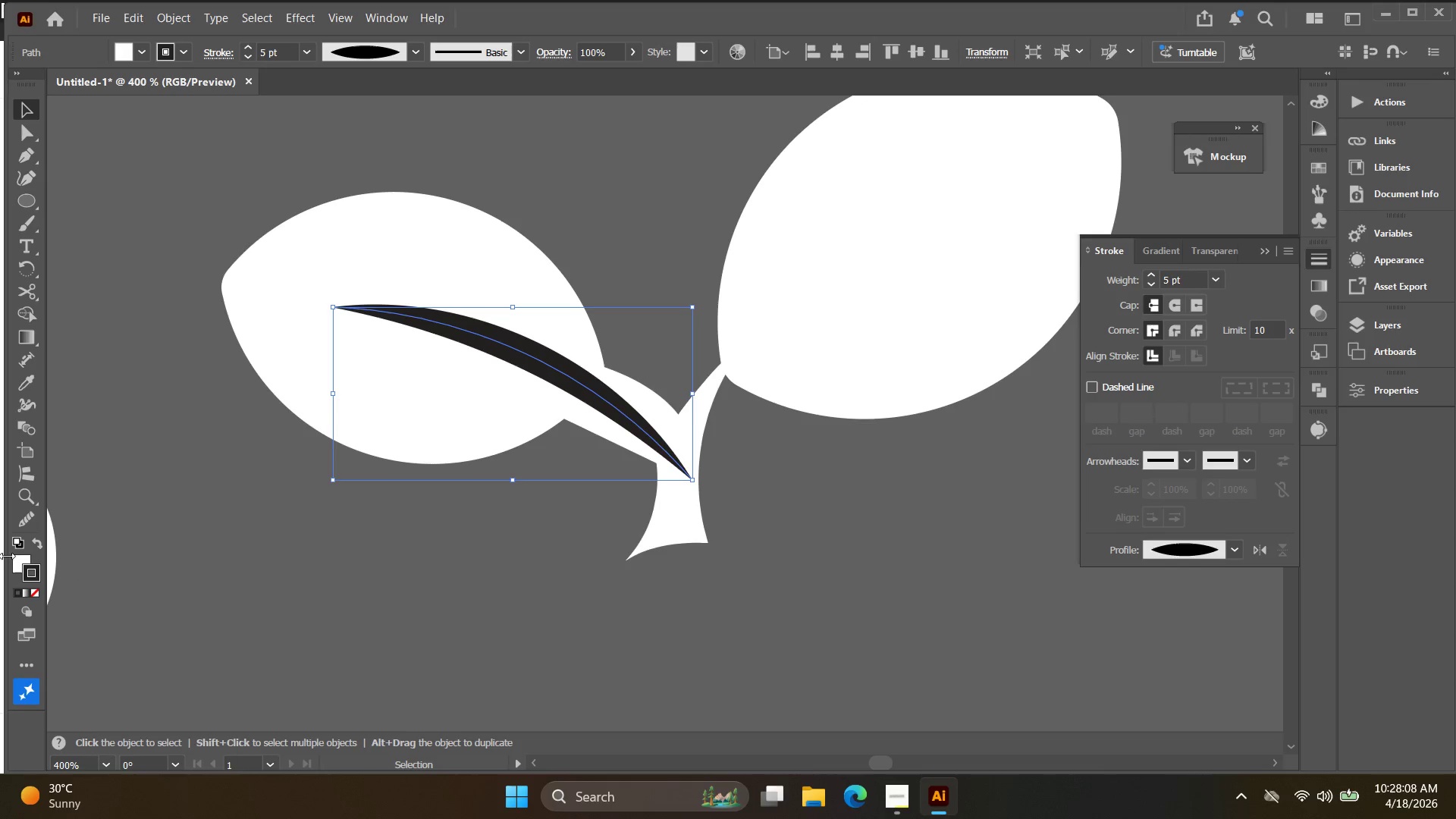 
left_click([18, 565])
 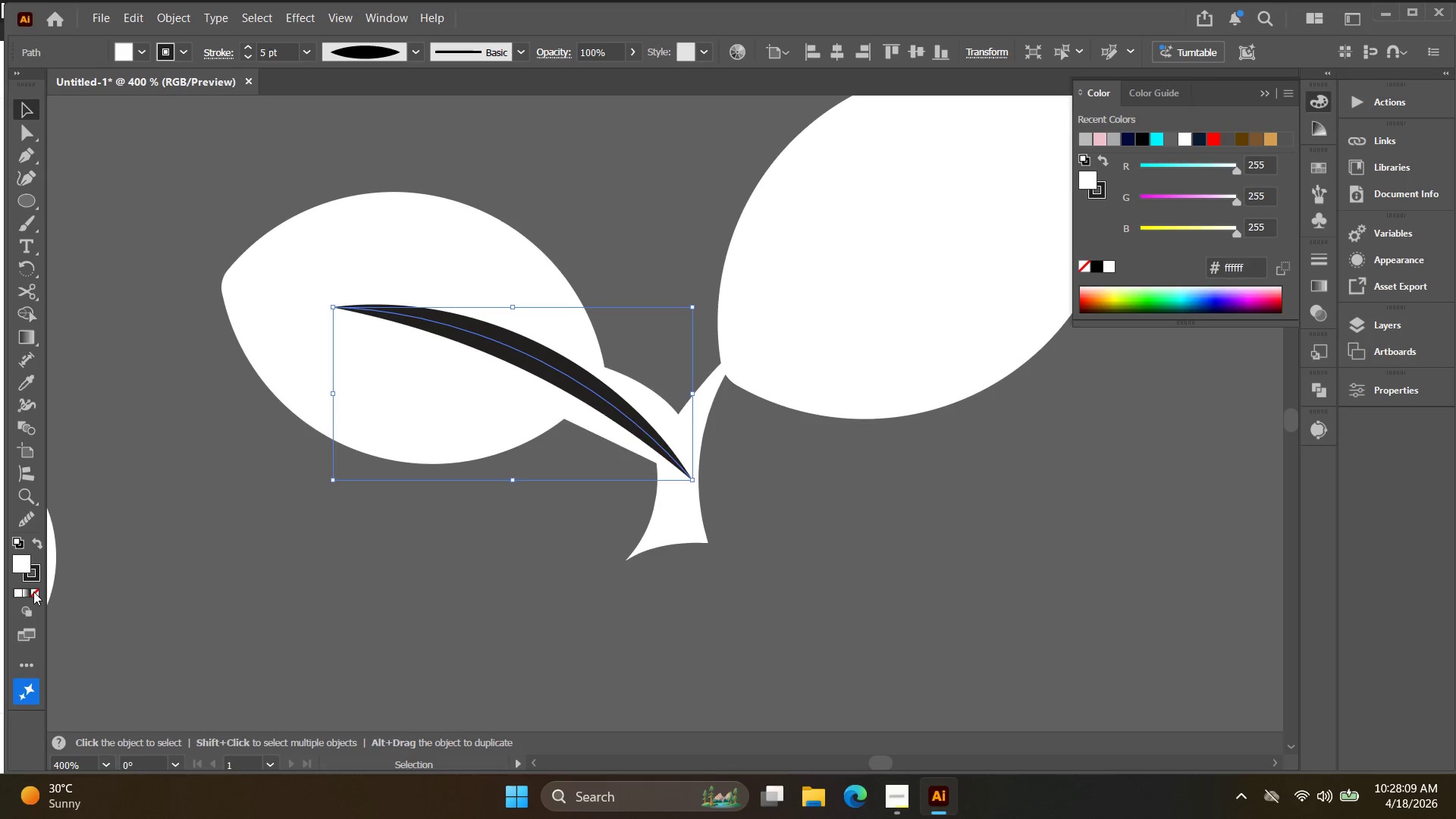 
left_click([297, 635])
 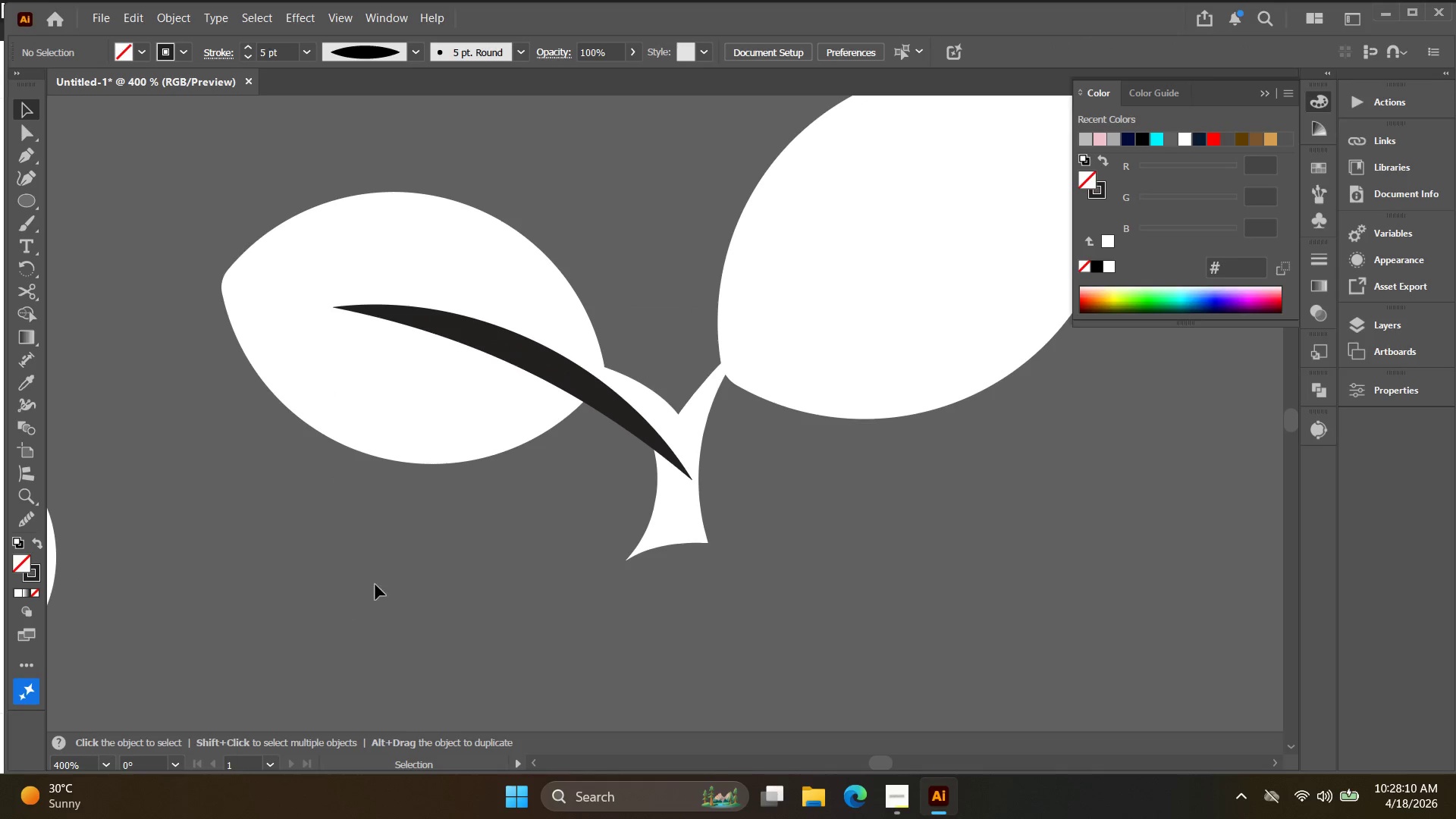 
hold_key(key=Space, duration=0.44)
 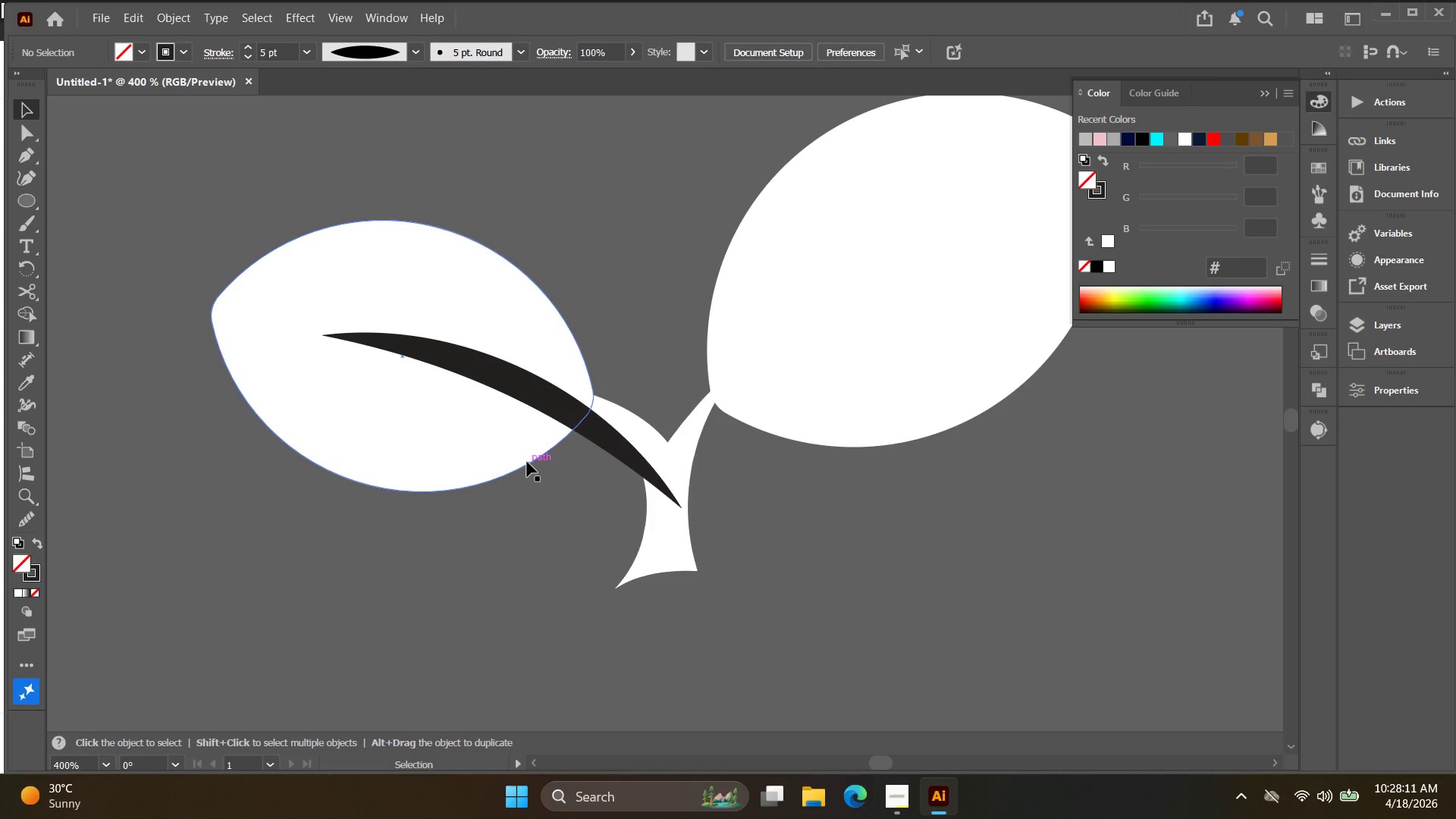 
left_click_drag(start_coordinate=[375, 582], to_coordinate=[365, 610])
 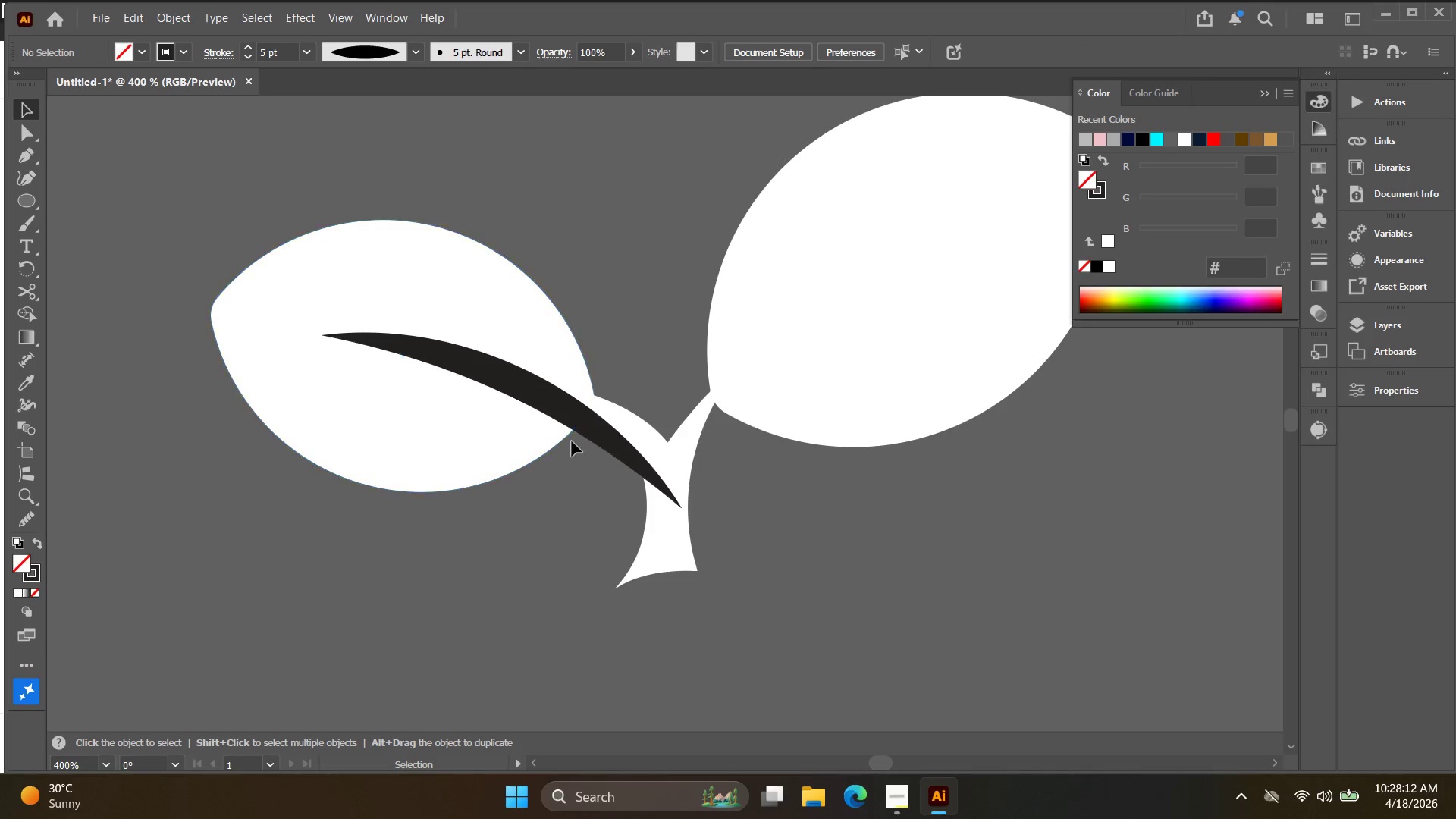 
left_click_drag(start_coordinate=[592, 425], to_coordinate=[583, 419])
 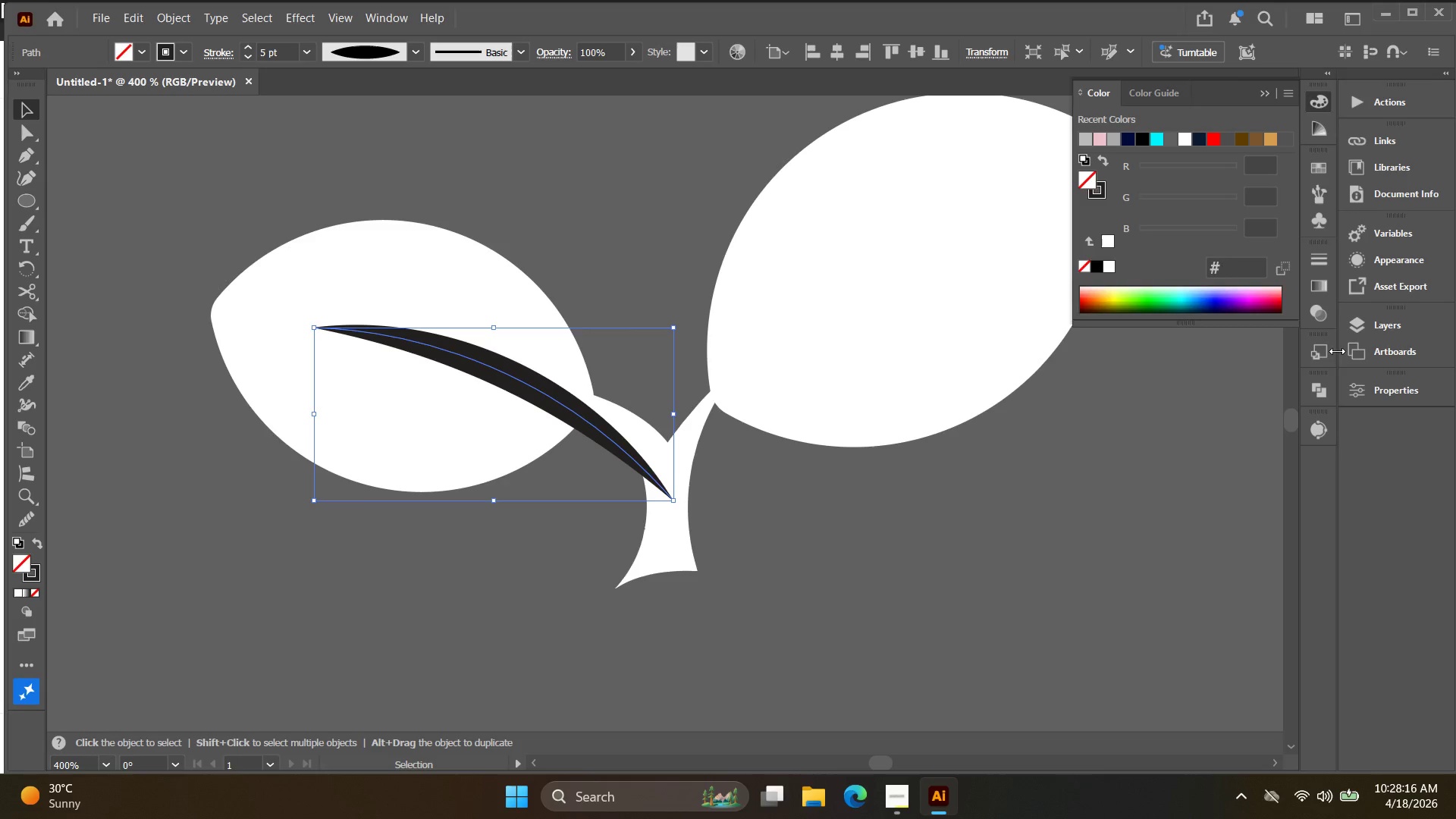 
left_click([1323, 264])
 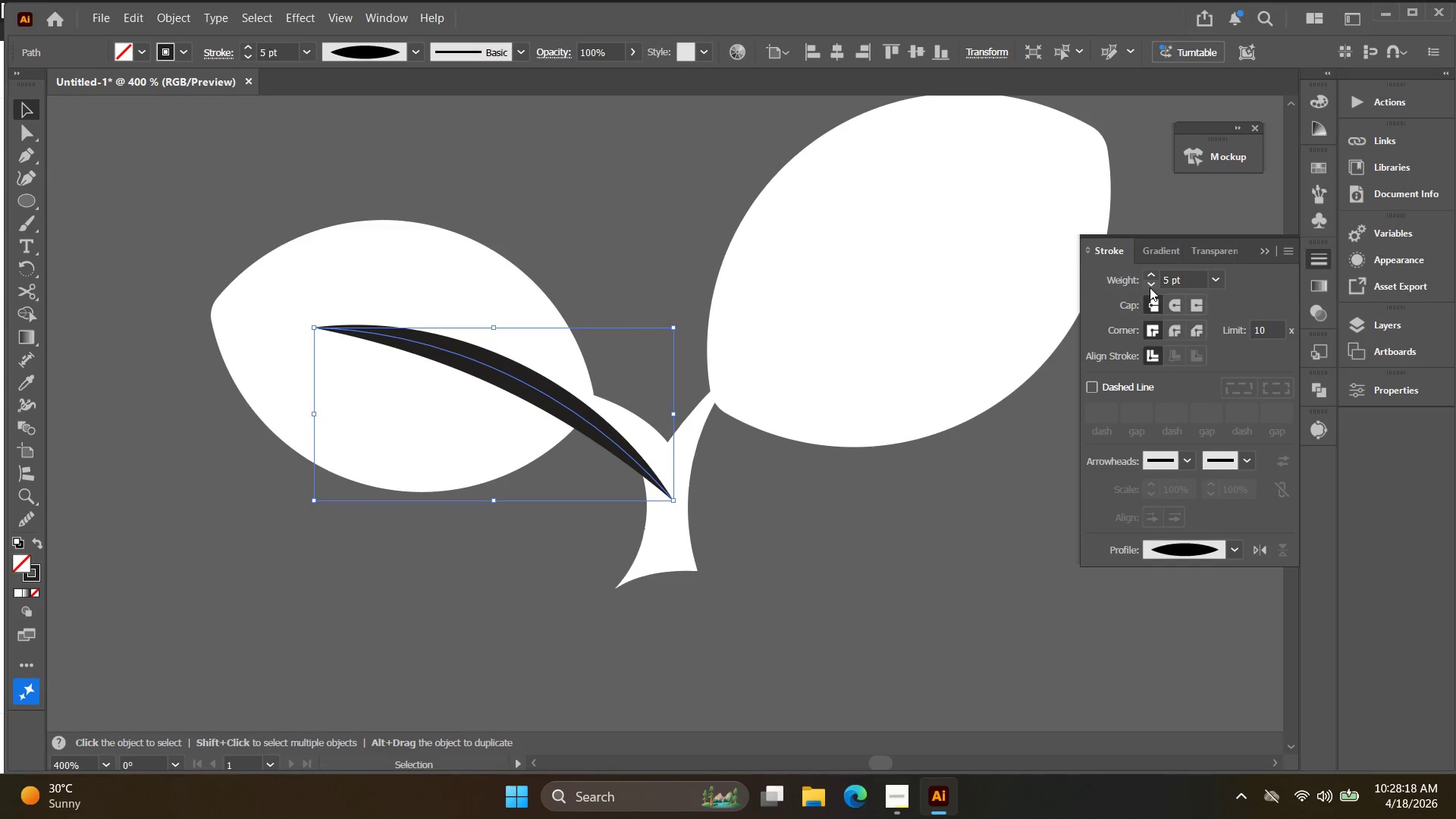 
double_click([1152, 288])
 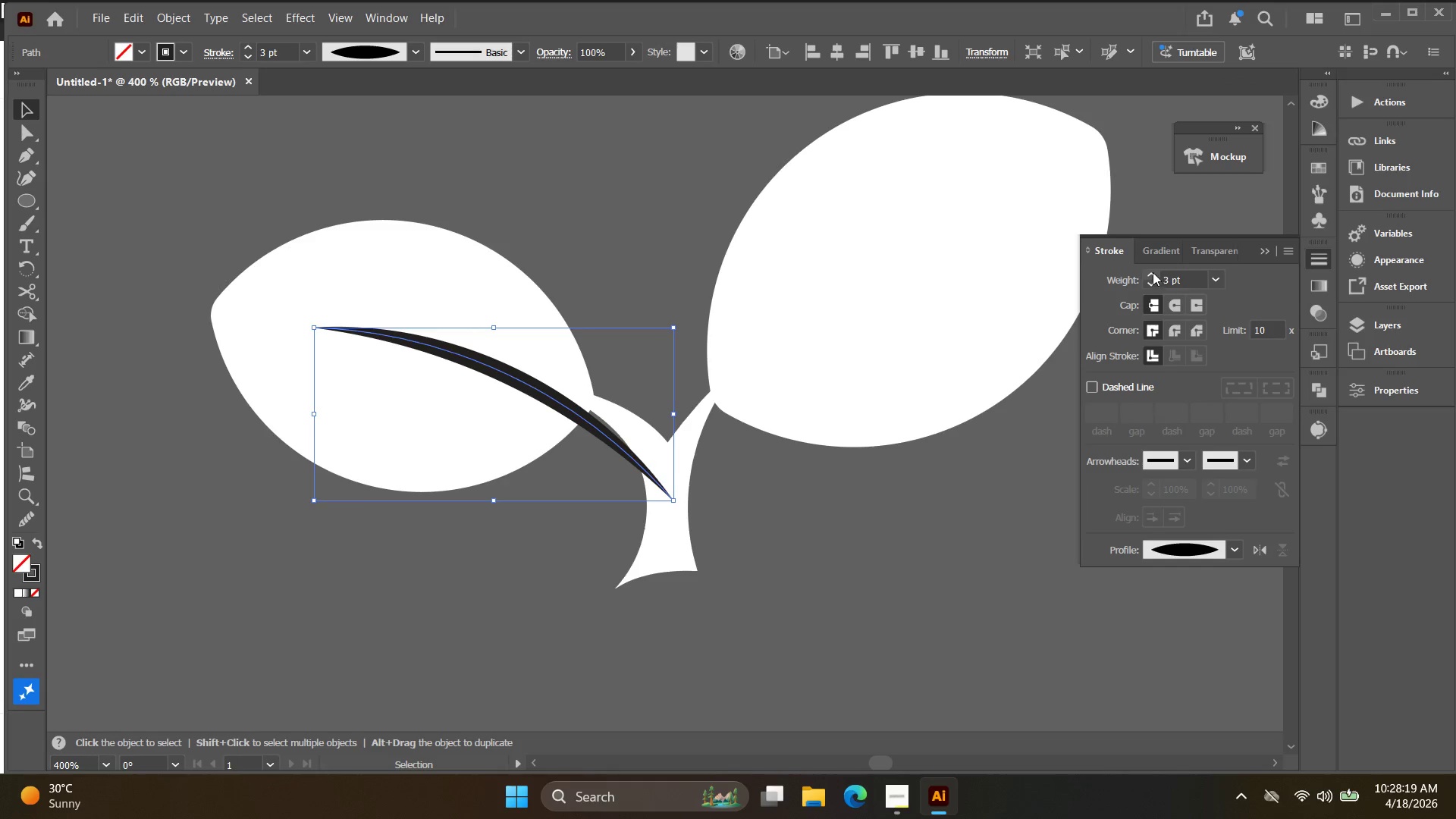 
left_click([1153, 276])
 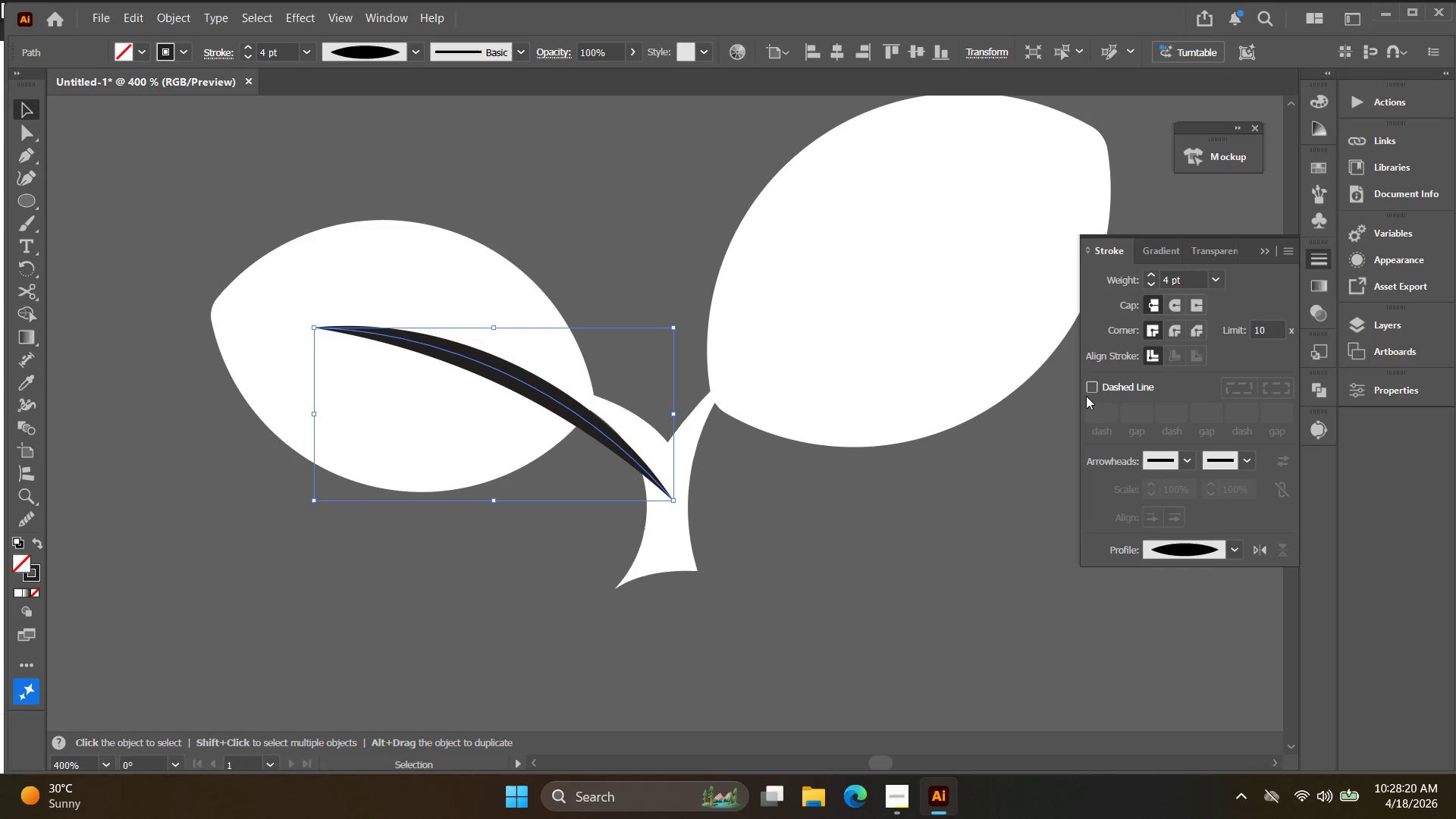 
left_click([1036, 553])
 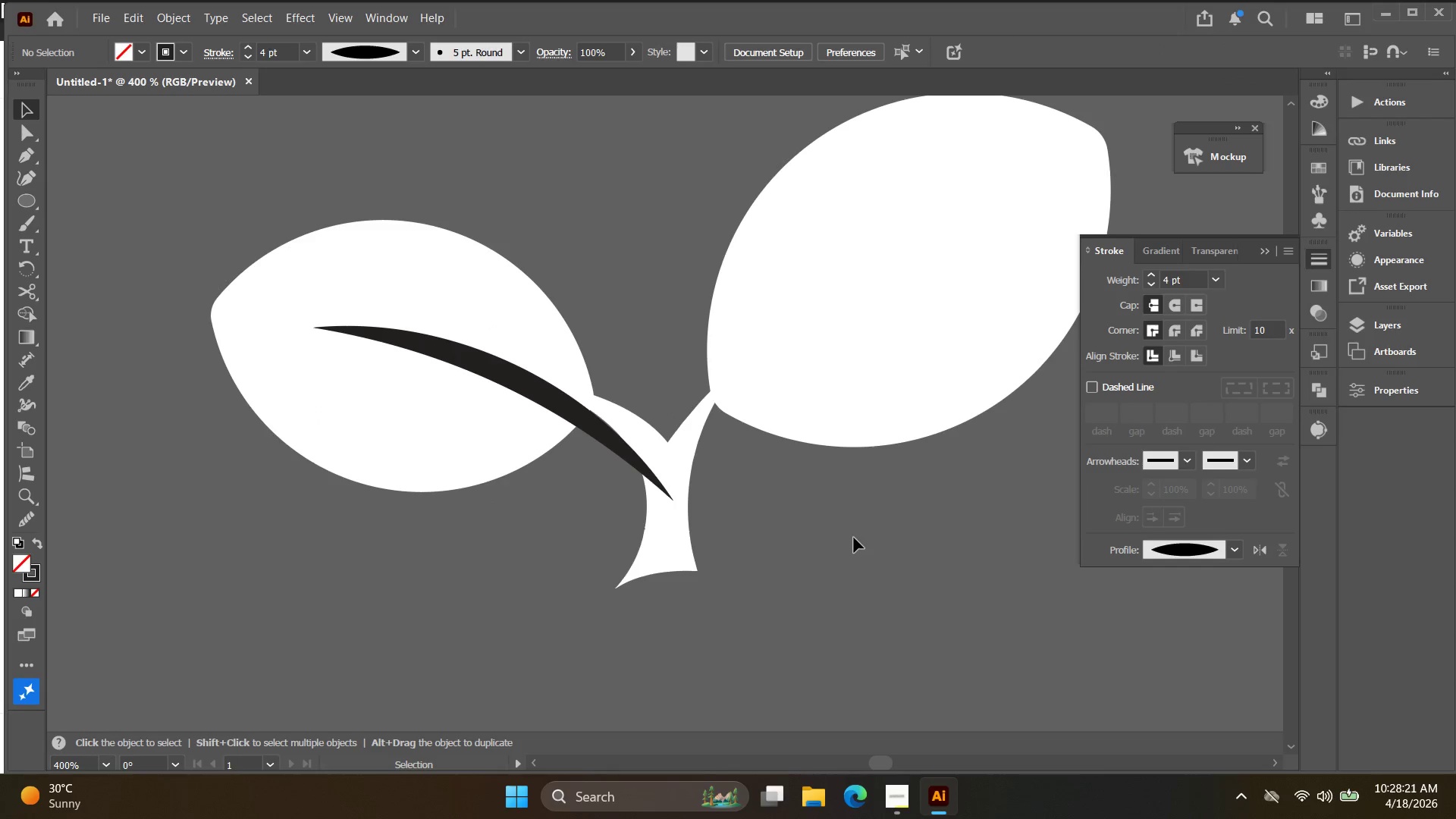 
hold_key(key=AltLeft, duration=1.42)
left_click_drag(start_coordinate=[538, 395], to_coordinate=[817, 316])
 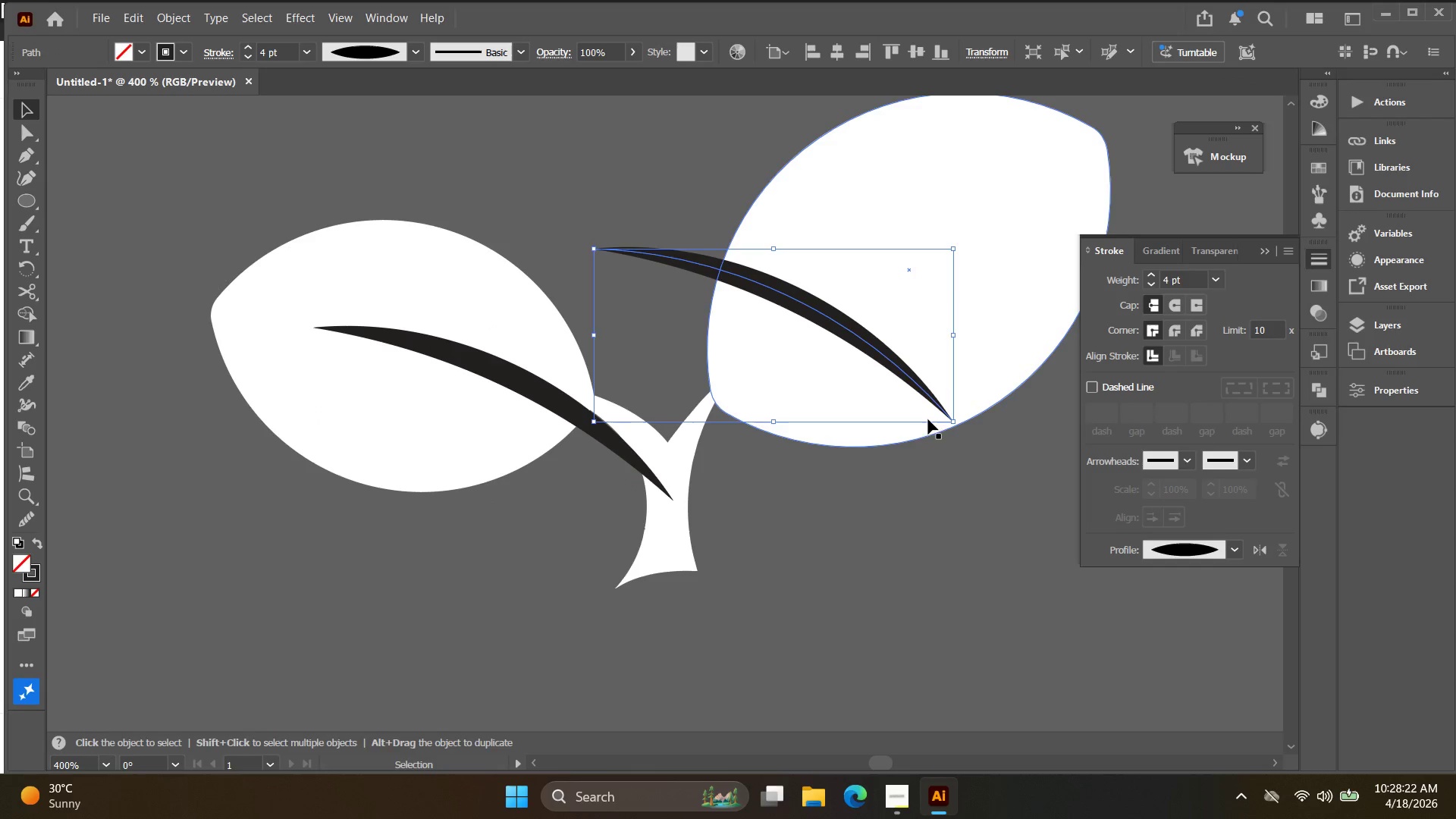 
hold_key(key=Space, duration=0.41)
 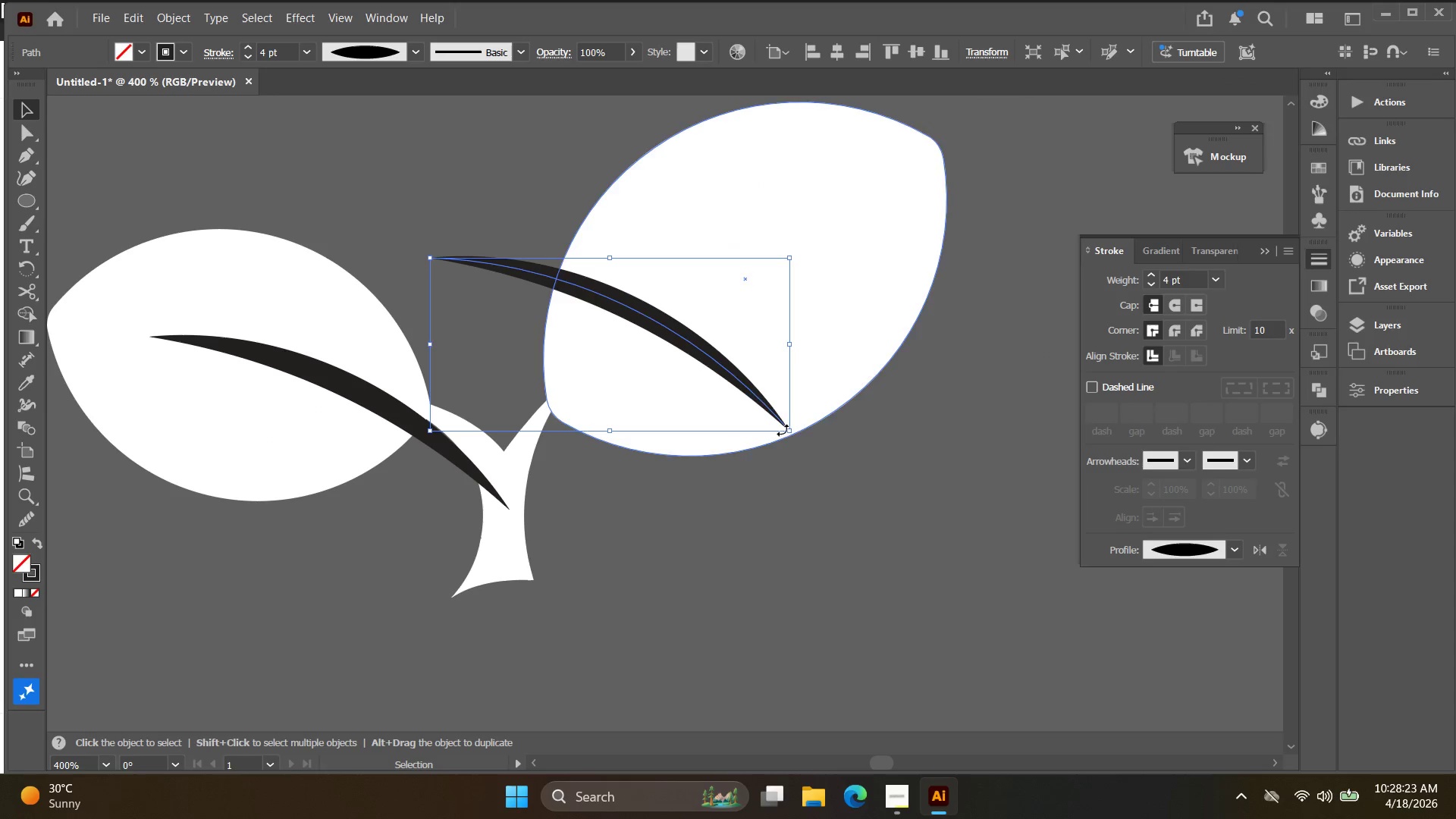 
left_click_drag(start_coordinate=[869, 419], to_coordinate=[705, 428])
 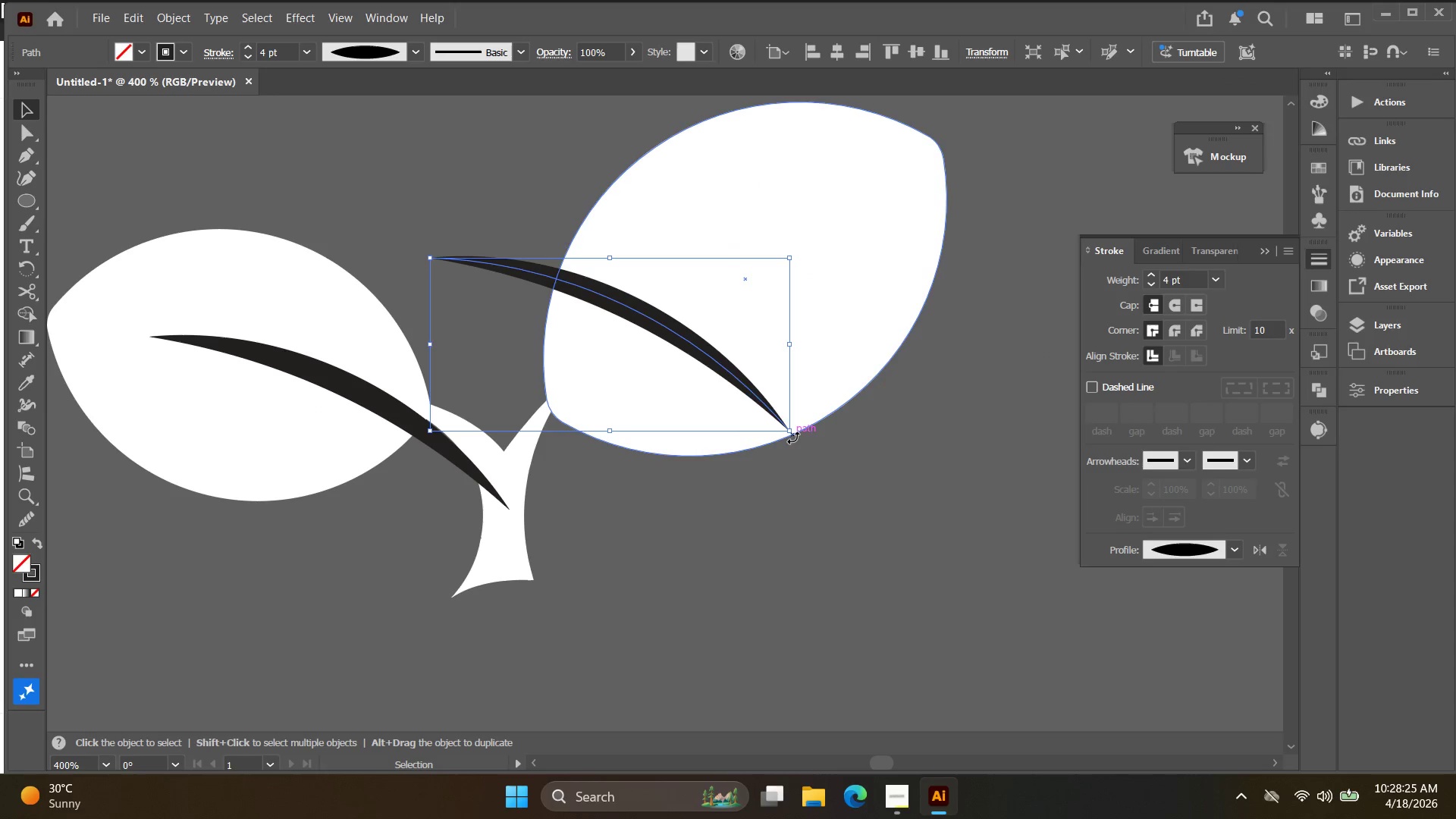 
left_click_drag(start_coordinate=[795, 439], to_coordinate=[752, 143])
 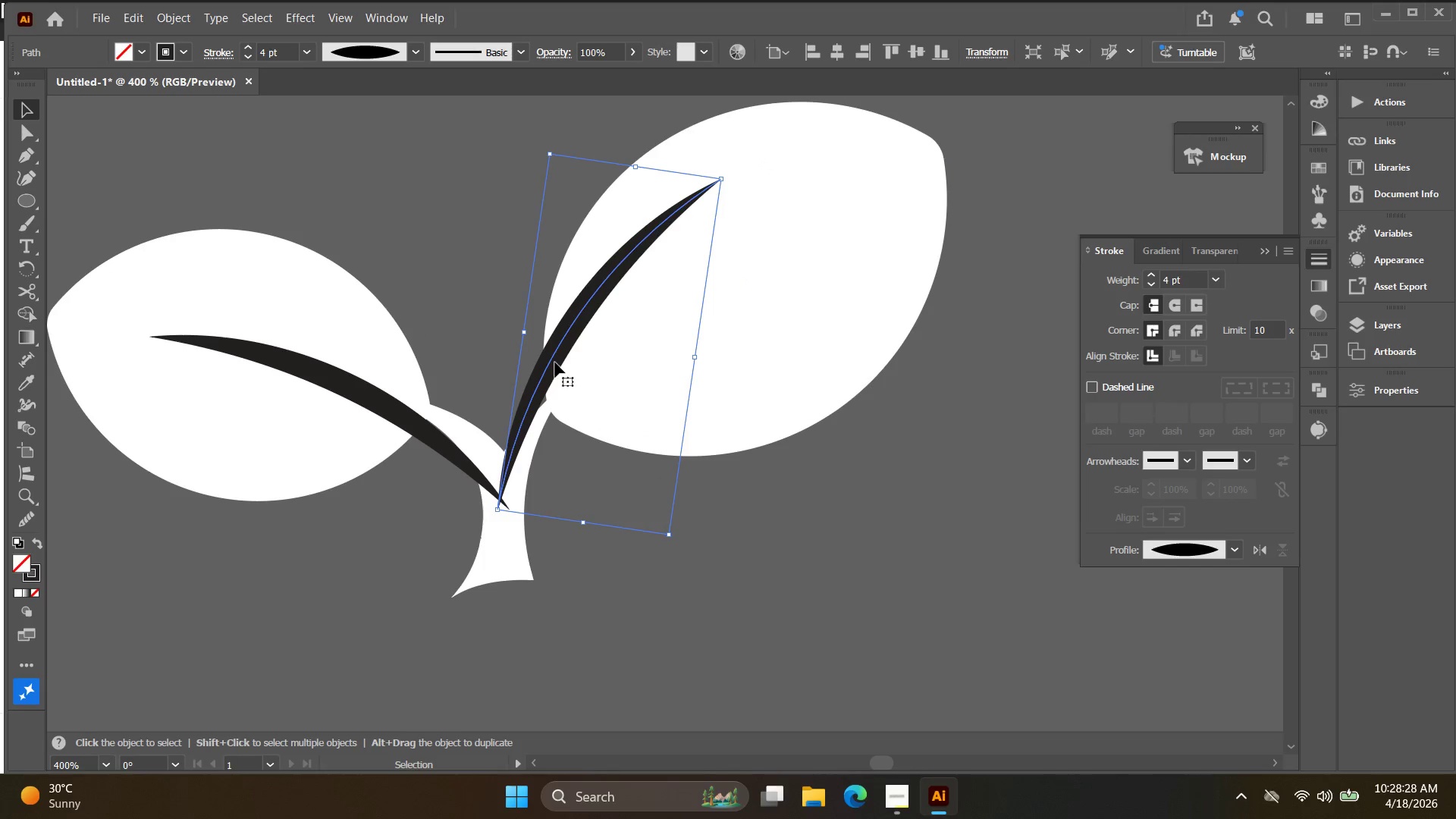 
left_click_drag(start_coordinate=[552, 357], to_coordinate=[576, 388])
 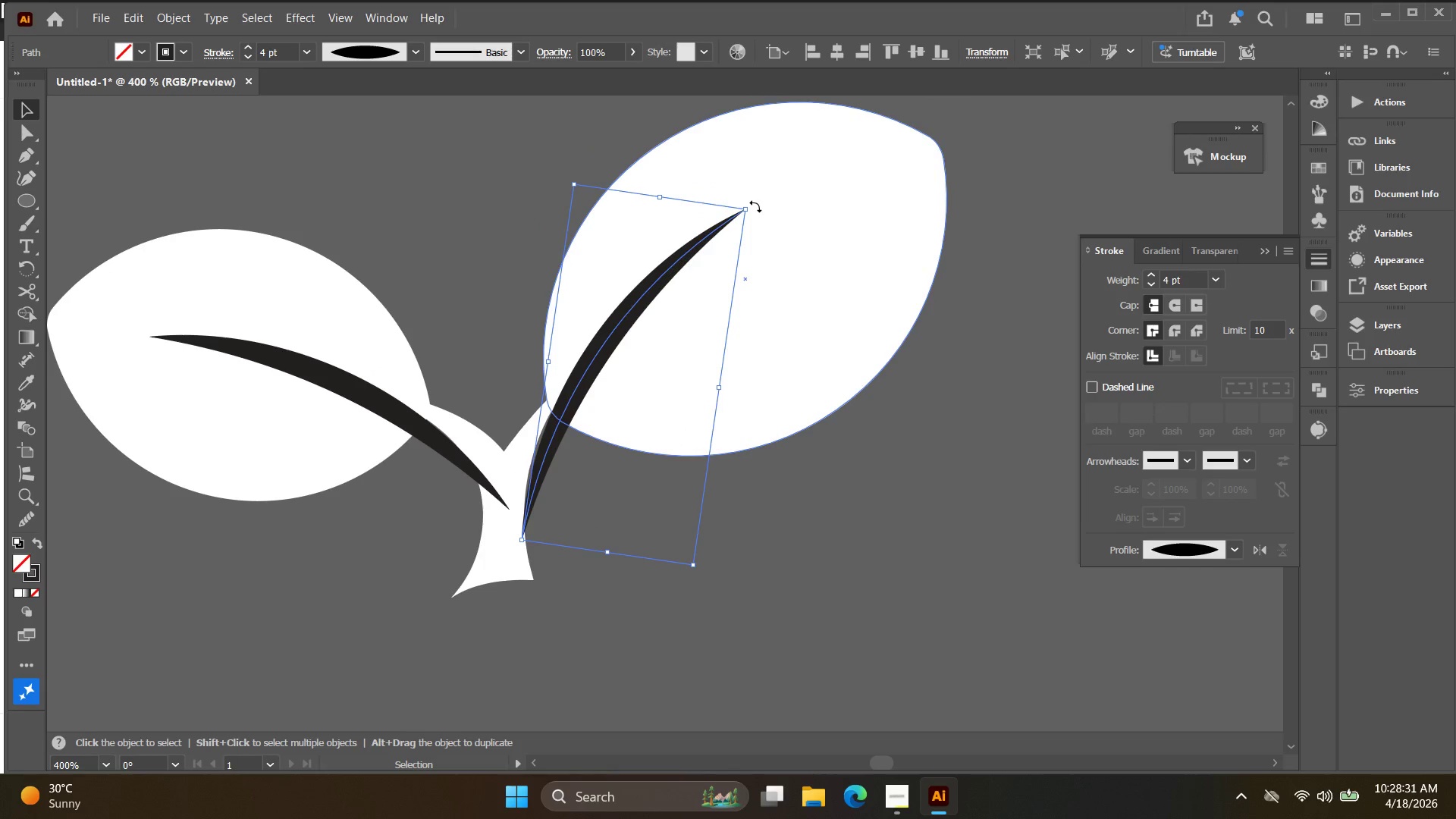 
left_click_drag(start_coordinate=[755, 206], to_coordinate=[770, 225])
 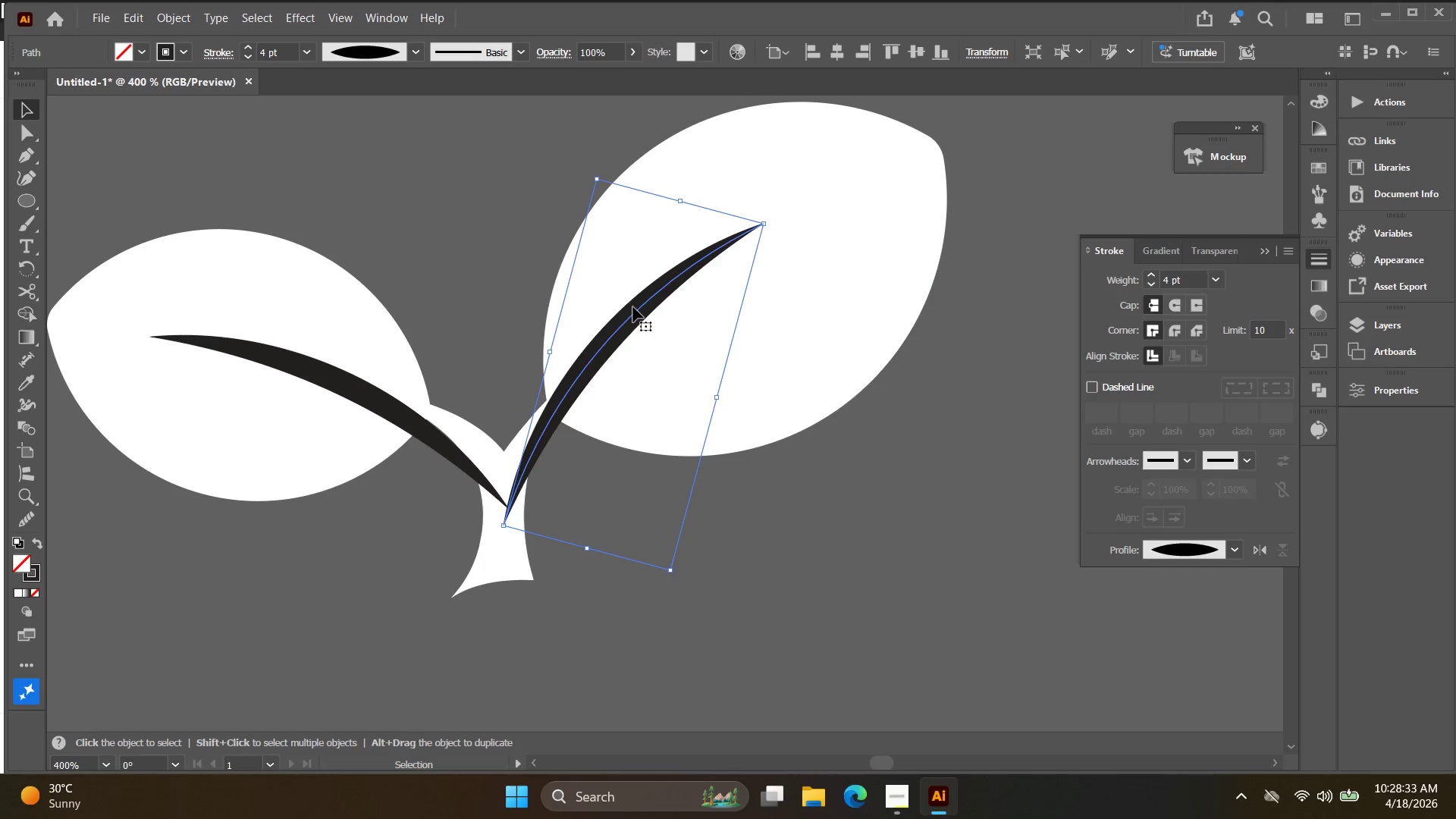 
left_click_drag(start_coordinate=[637, 314], to_coordinate=[642, 314])
 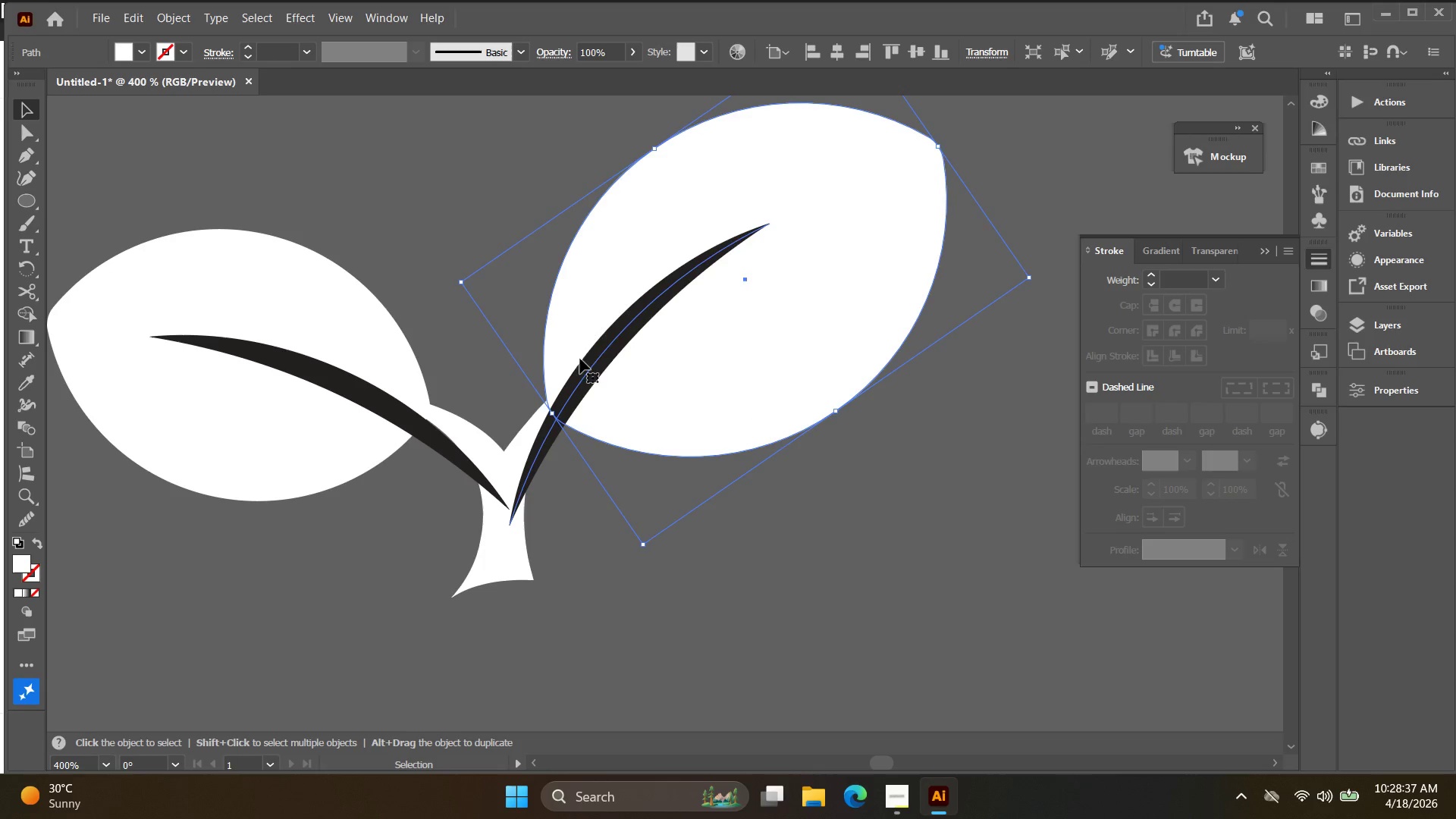 
left_click_drag(start_coordinate=[607, 346], to_coordinate=[615, 336])
 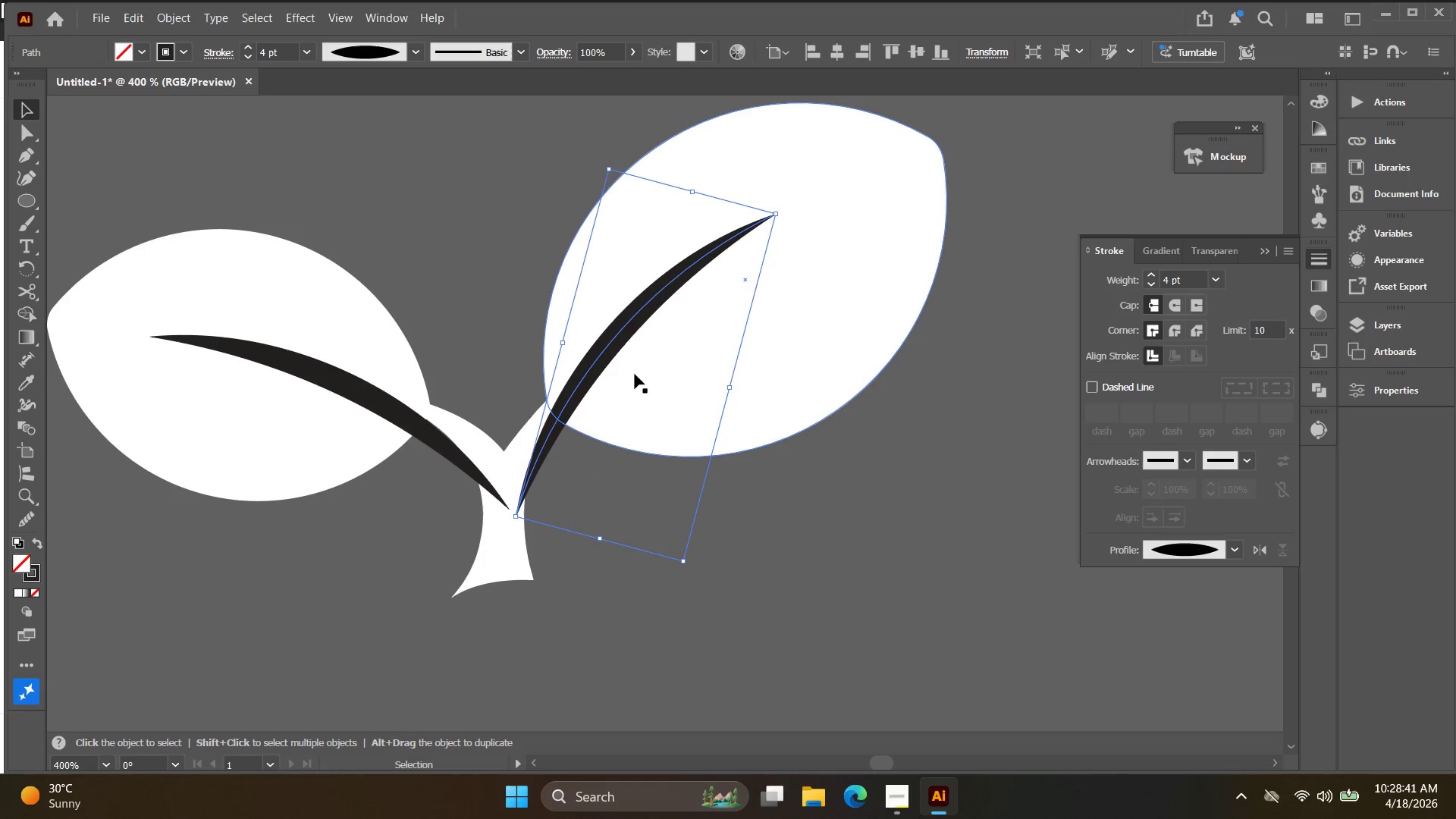 
key(Alt+AltLeft)
 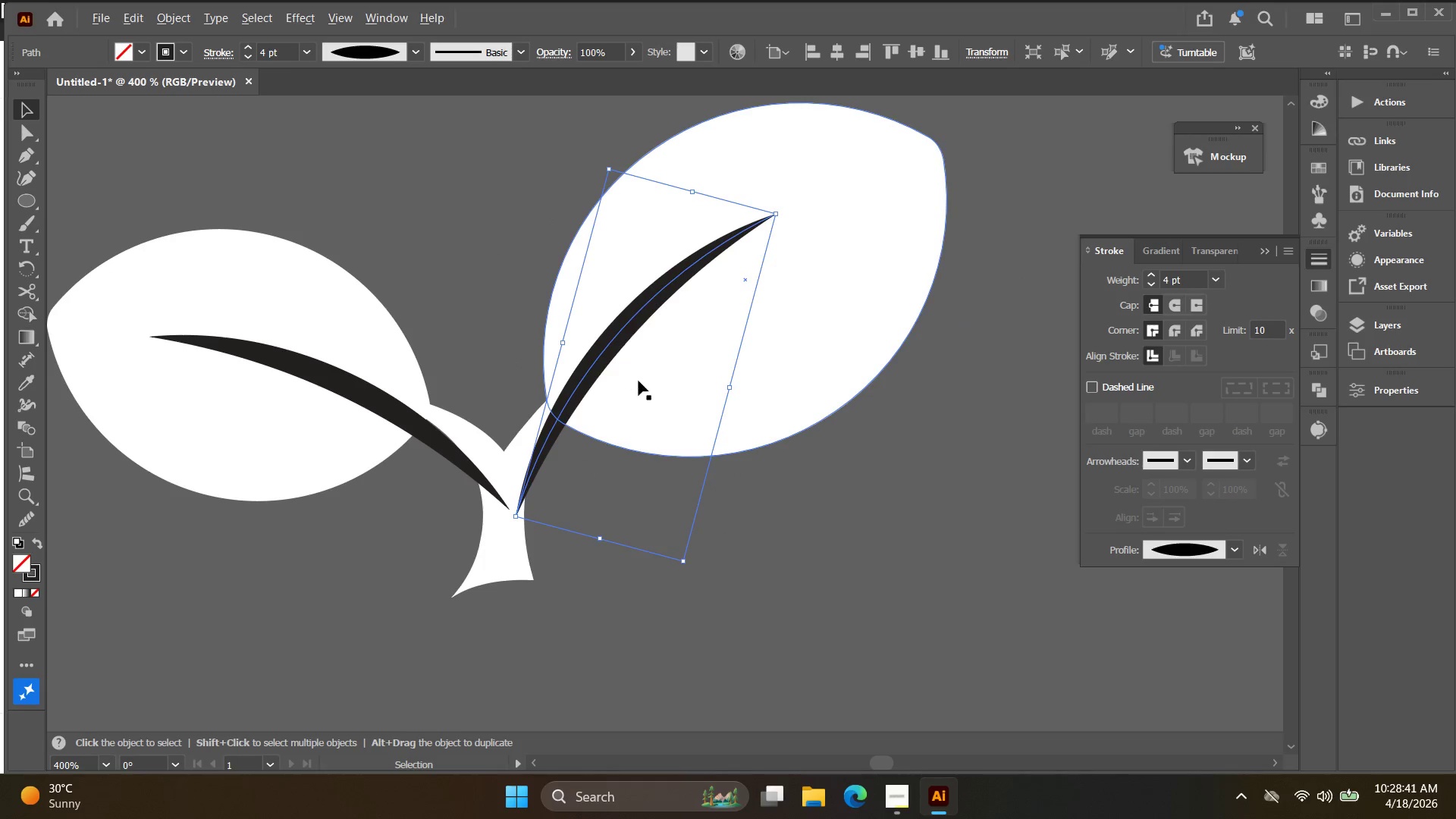 
scroll: coordinate [638, 388], scroll_direction: down, amount: 2.0
 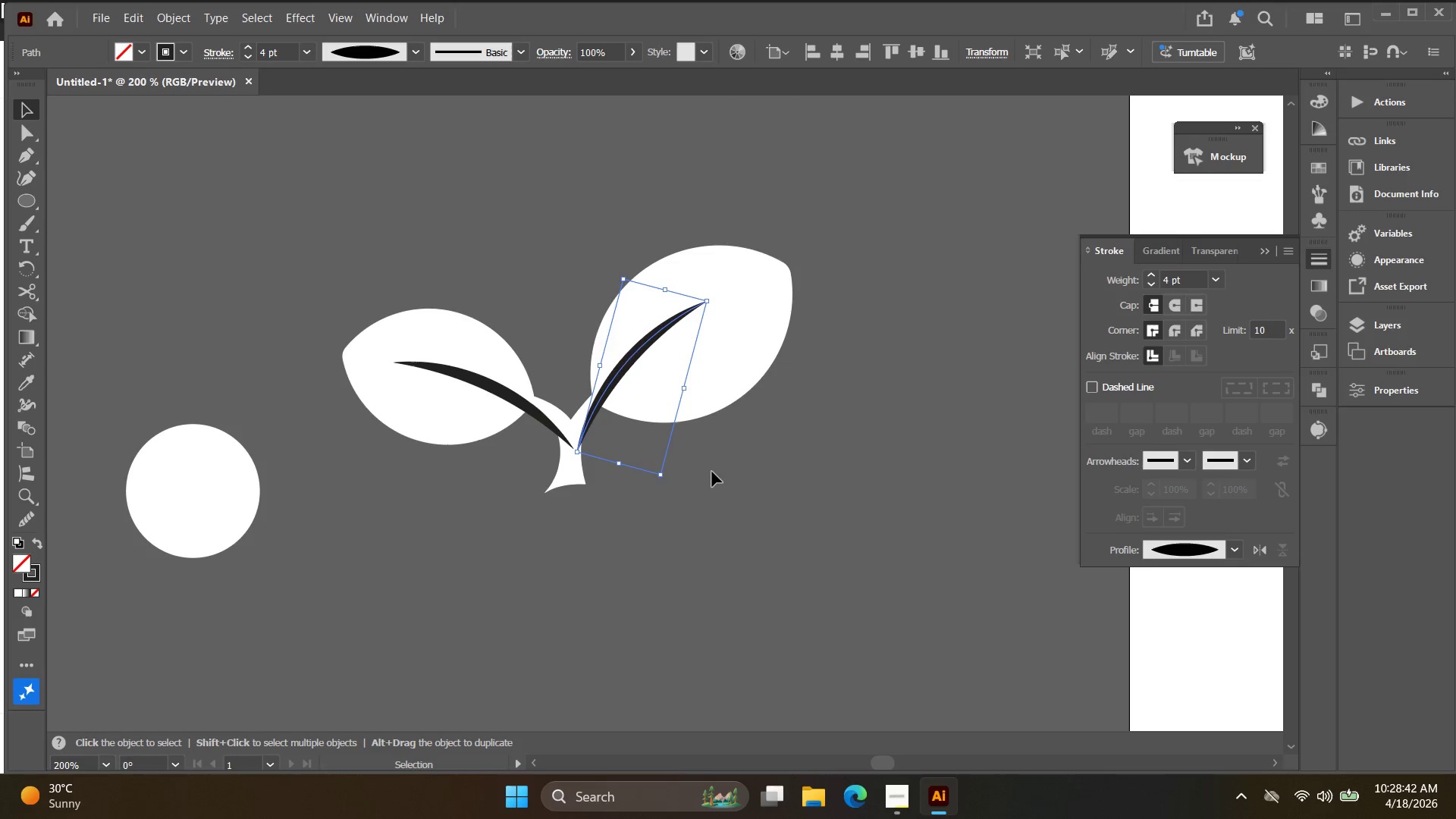 
left_click([720, 484])
 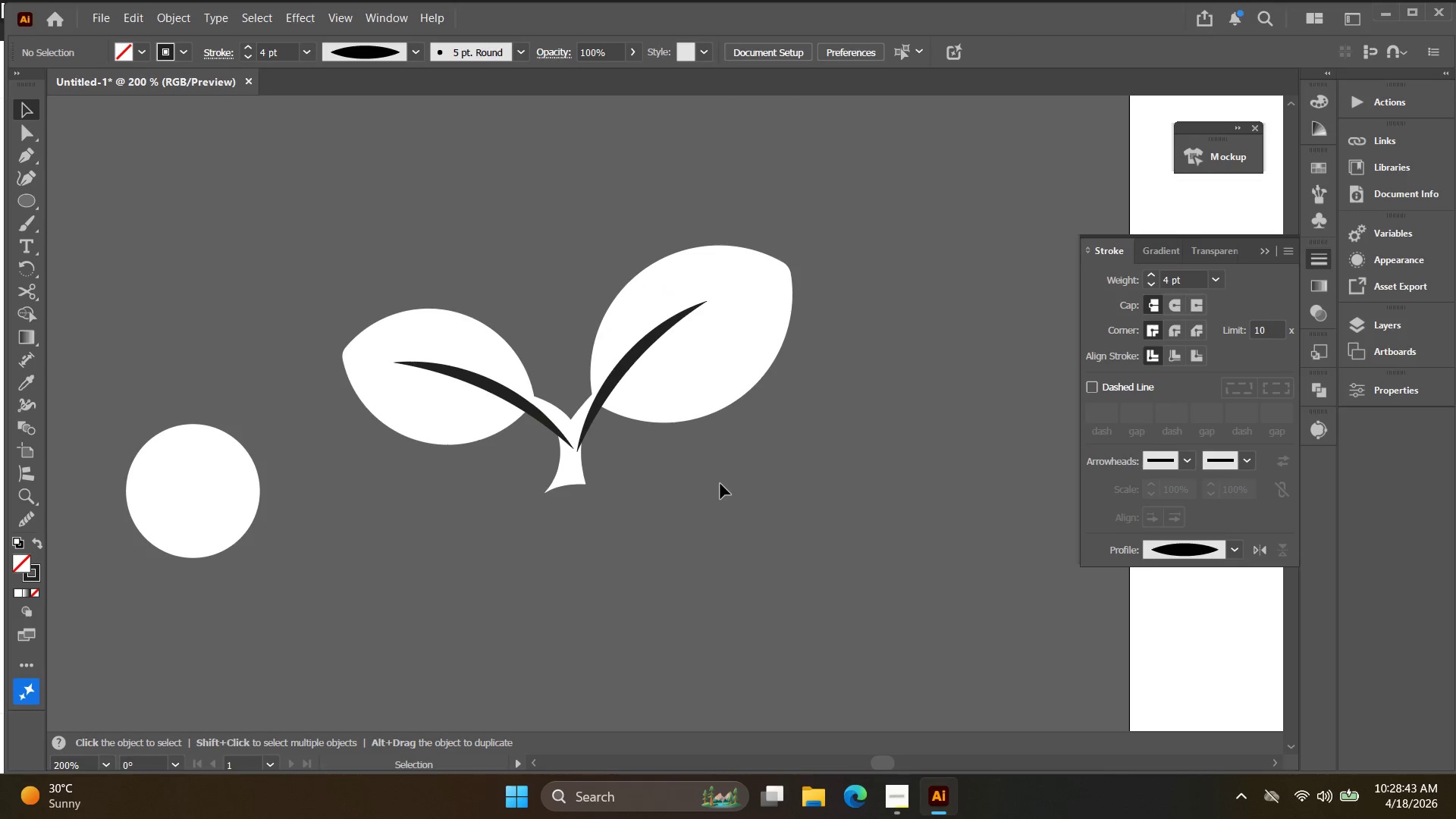 
hold_key(key=Space, duration=0.39)
 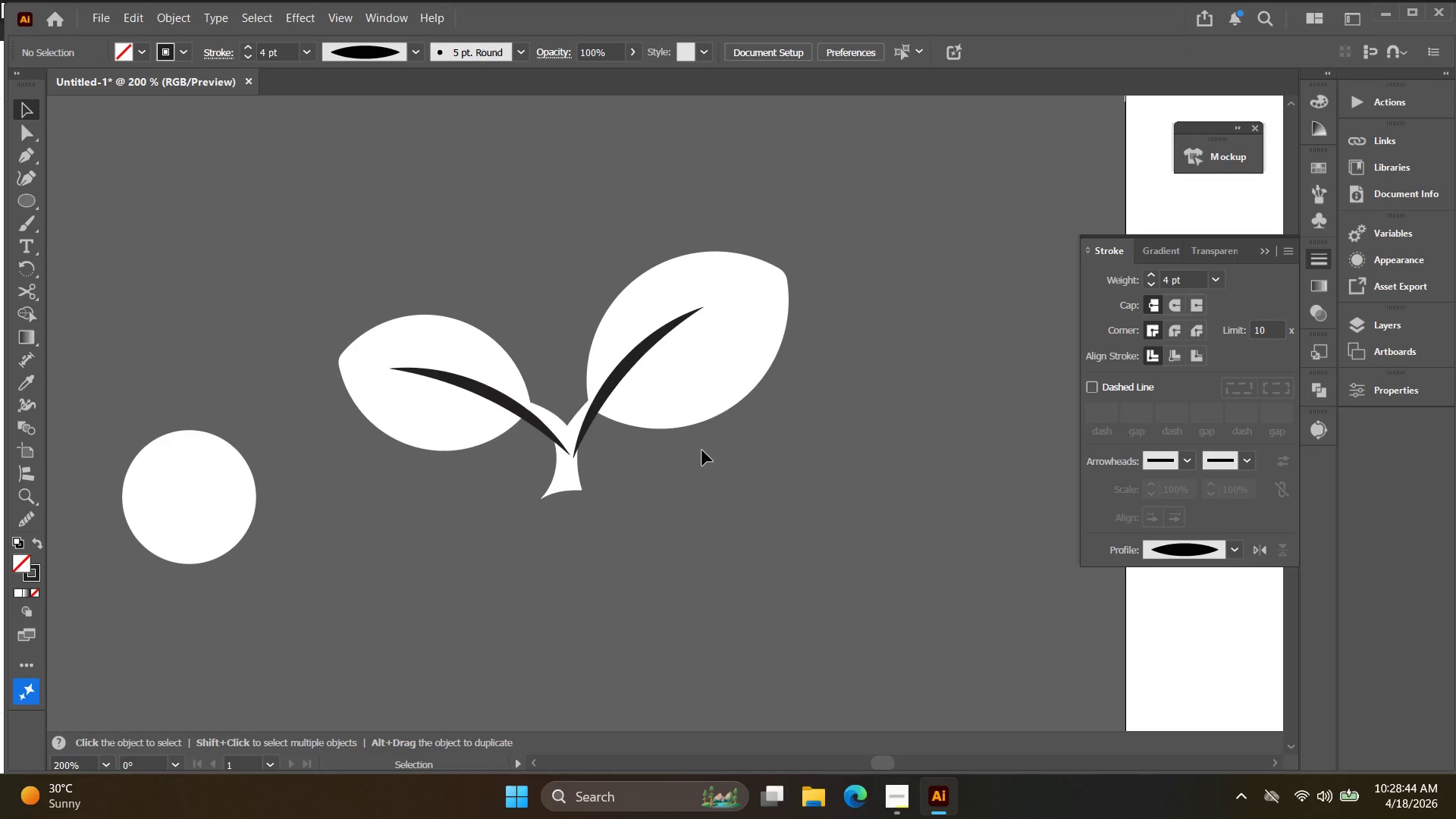 
left_click_drag(start_coordinate=[720, 485], to_coordinate=[716, 492])
 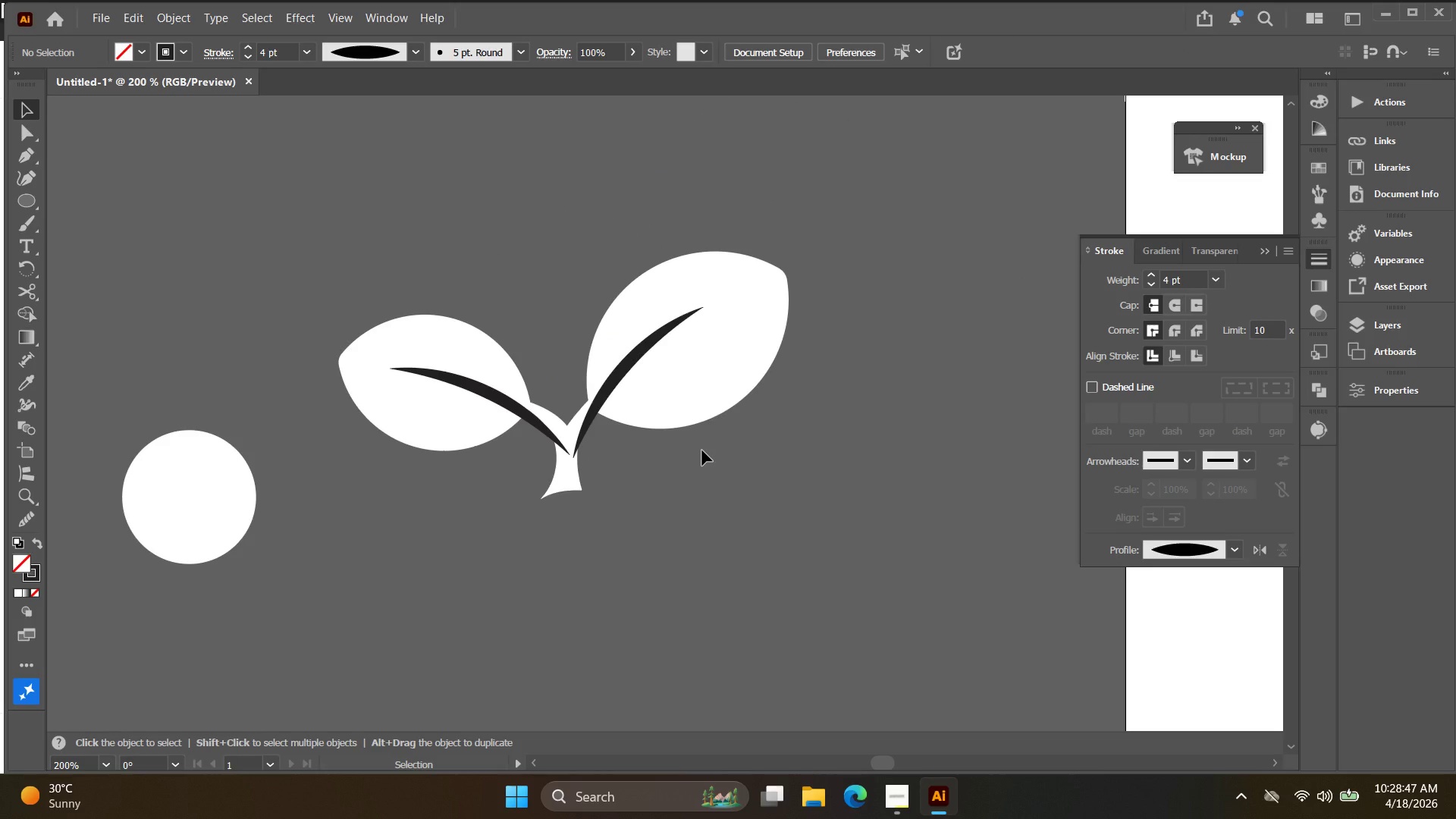 
wait(8.69)
 